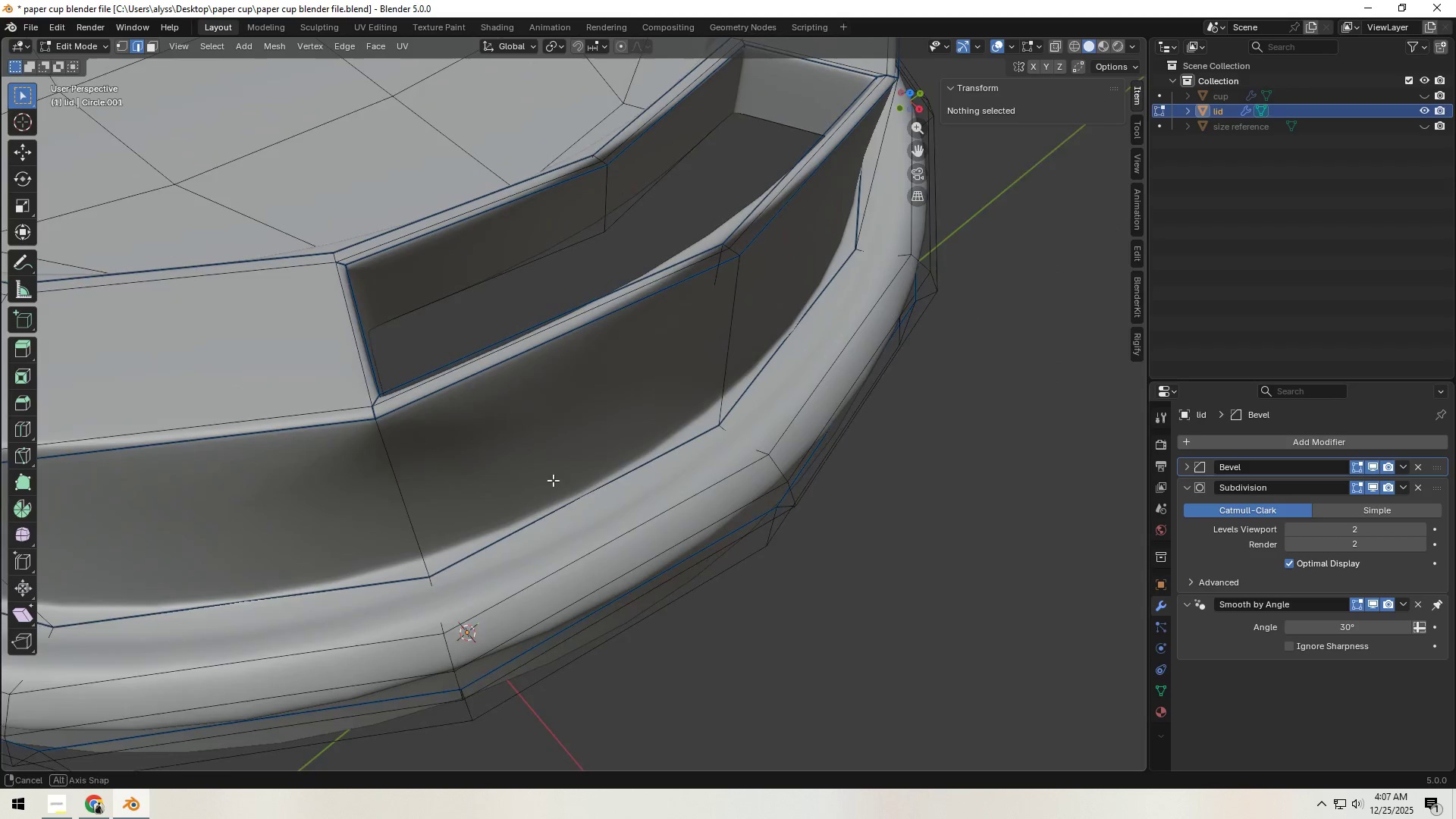 
scroll: coordinate [575, 485], scroll_direction: up, amount: 4.0
 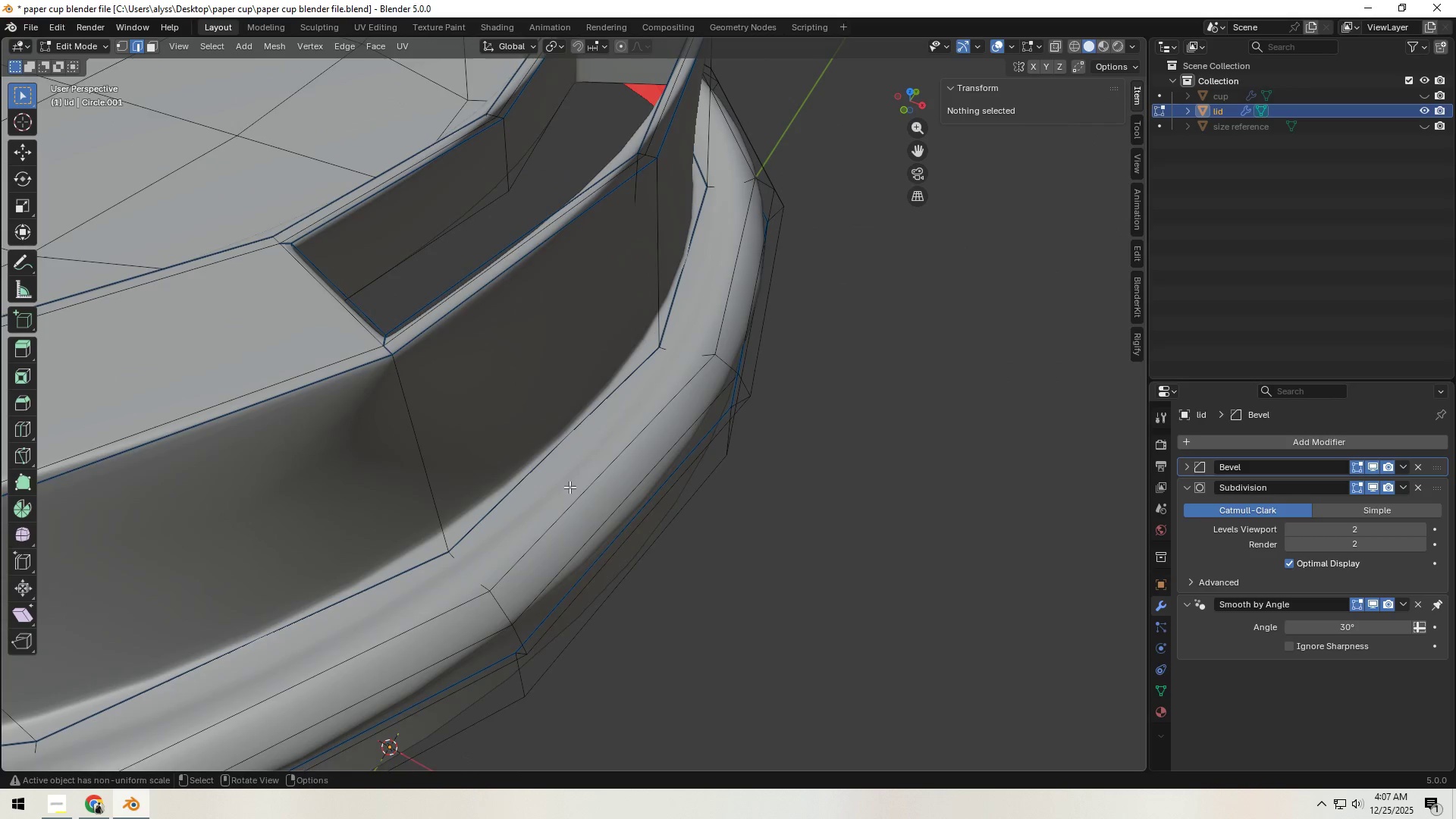 
hold_key(key=ShiftLeft, duration=0.38)
 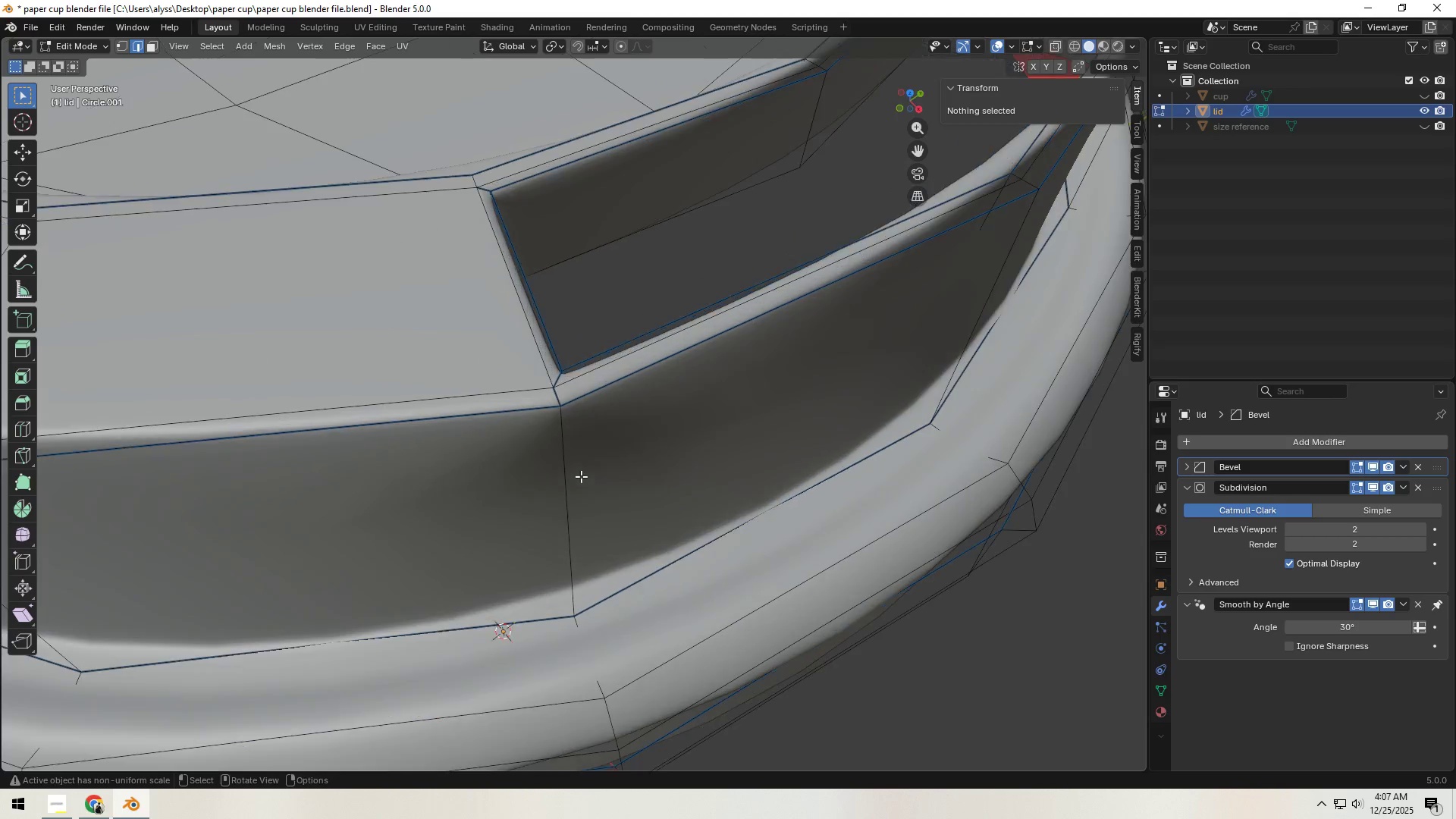 
scroll: coordinate [581, 476], scroll_direction: up, amount: 2.0
 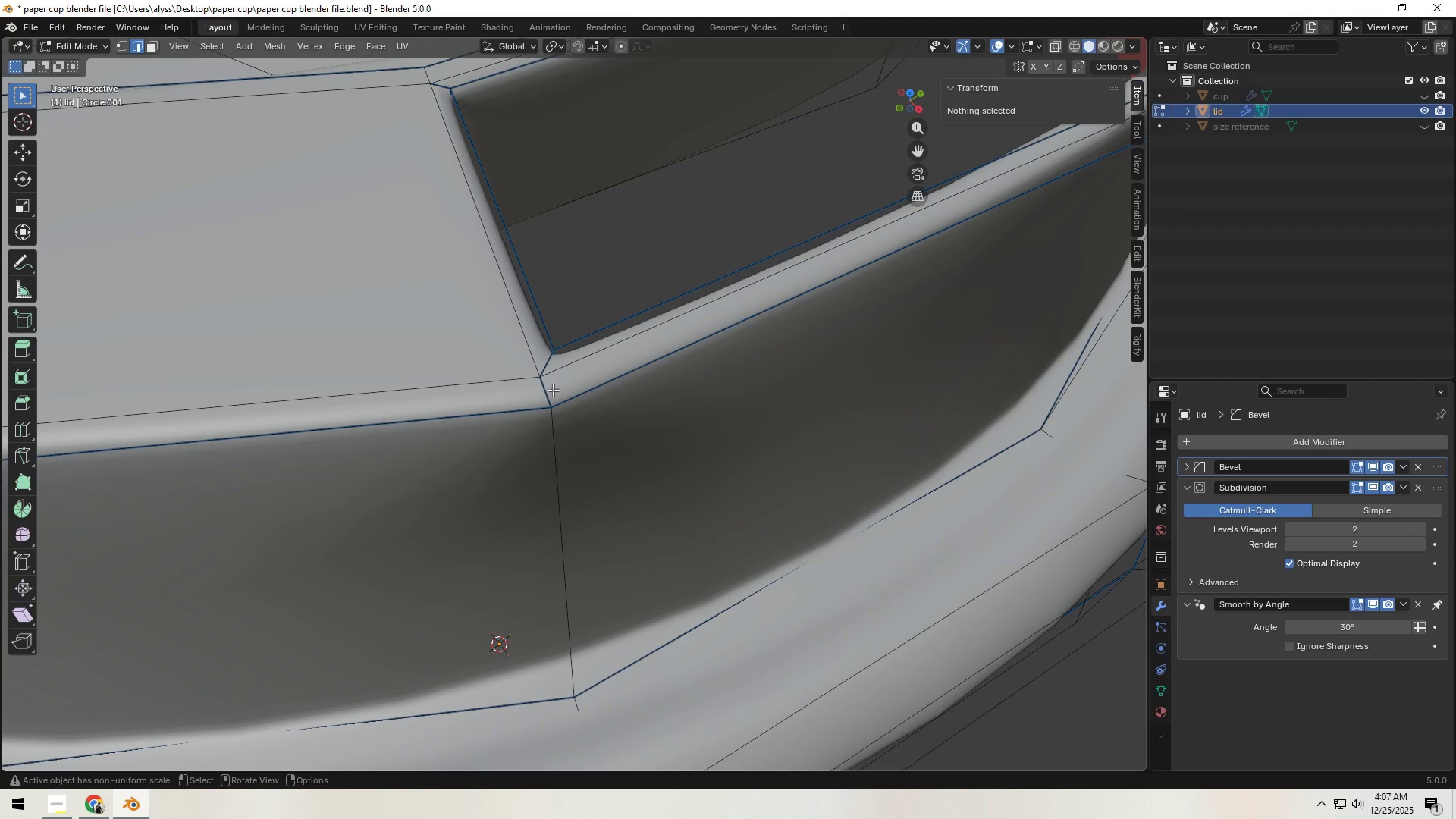 
left_click([547, 395])
 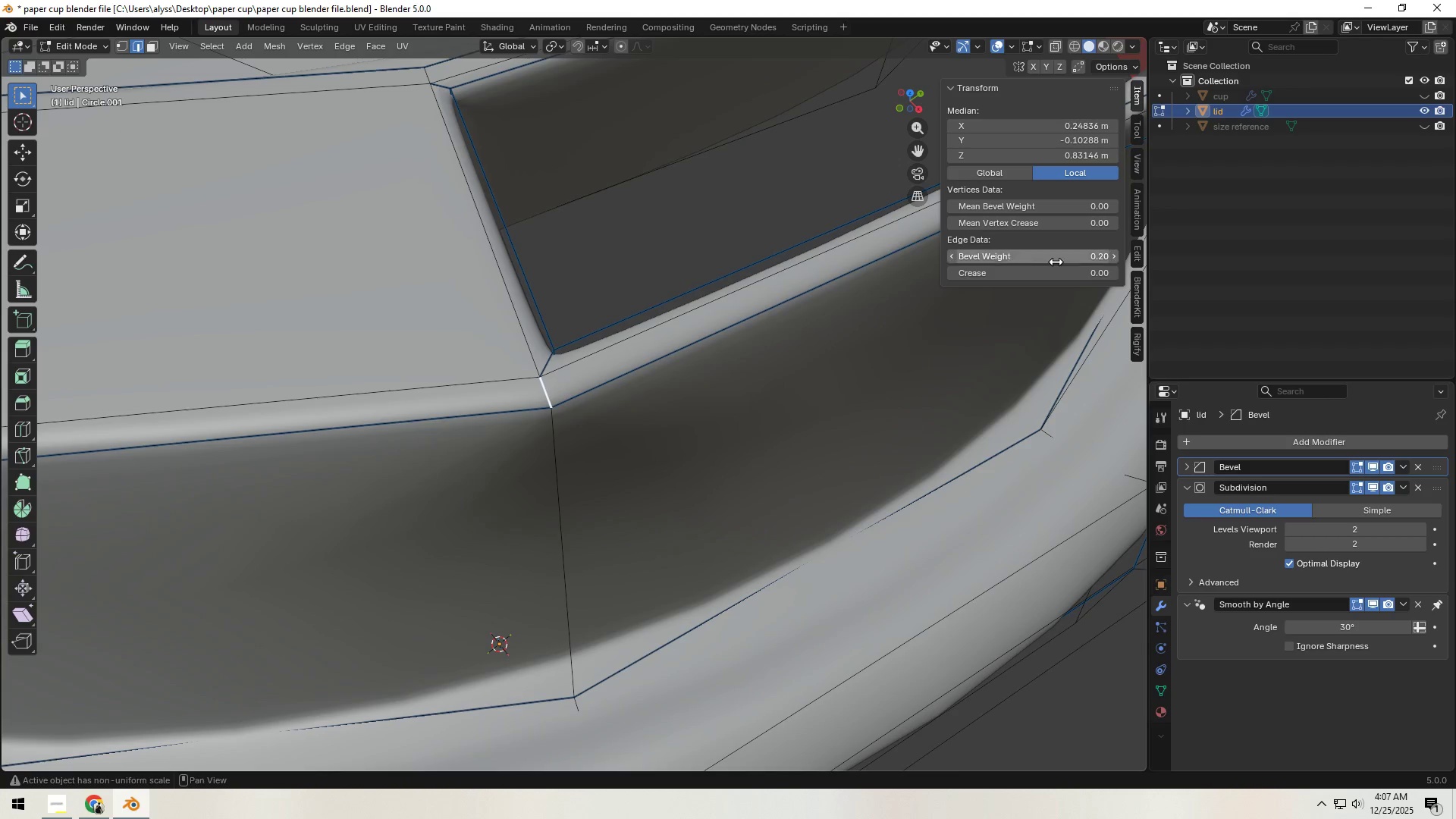 
left_click_drag(start_coordinate=[1056, 261], to_coordinate=[919, 278])
 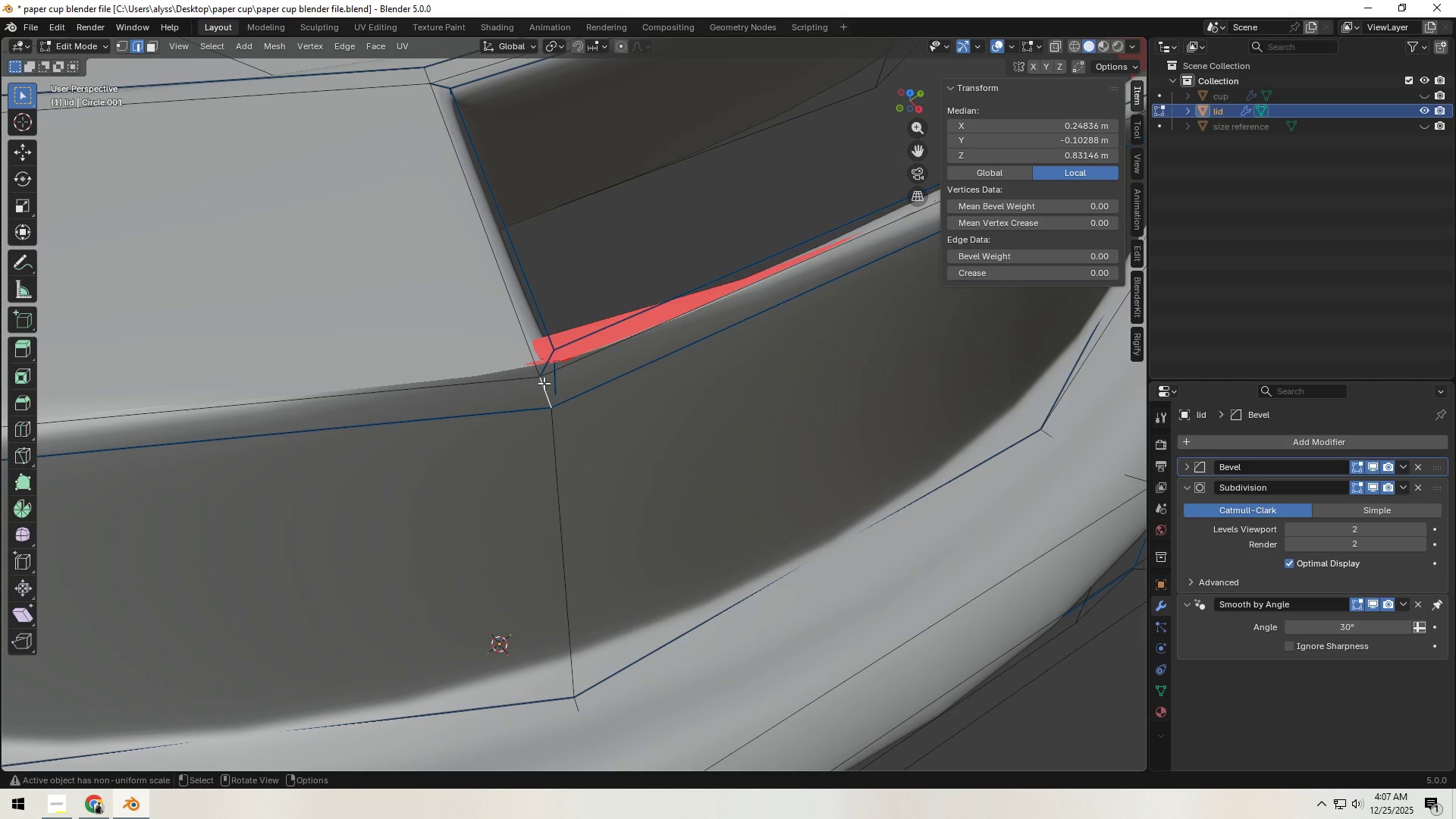 
key(1)
 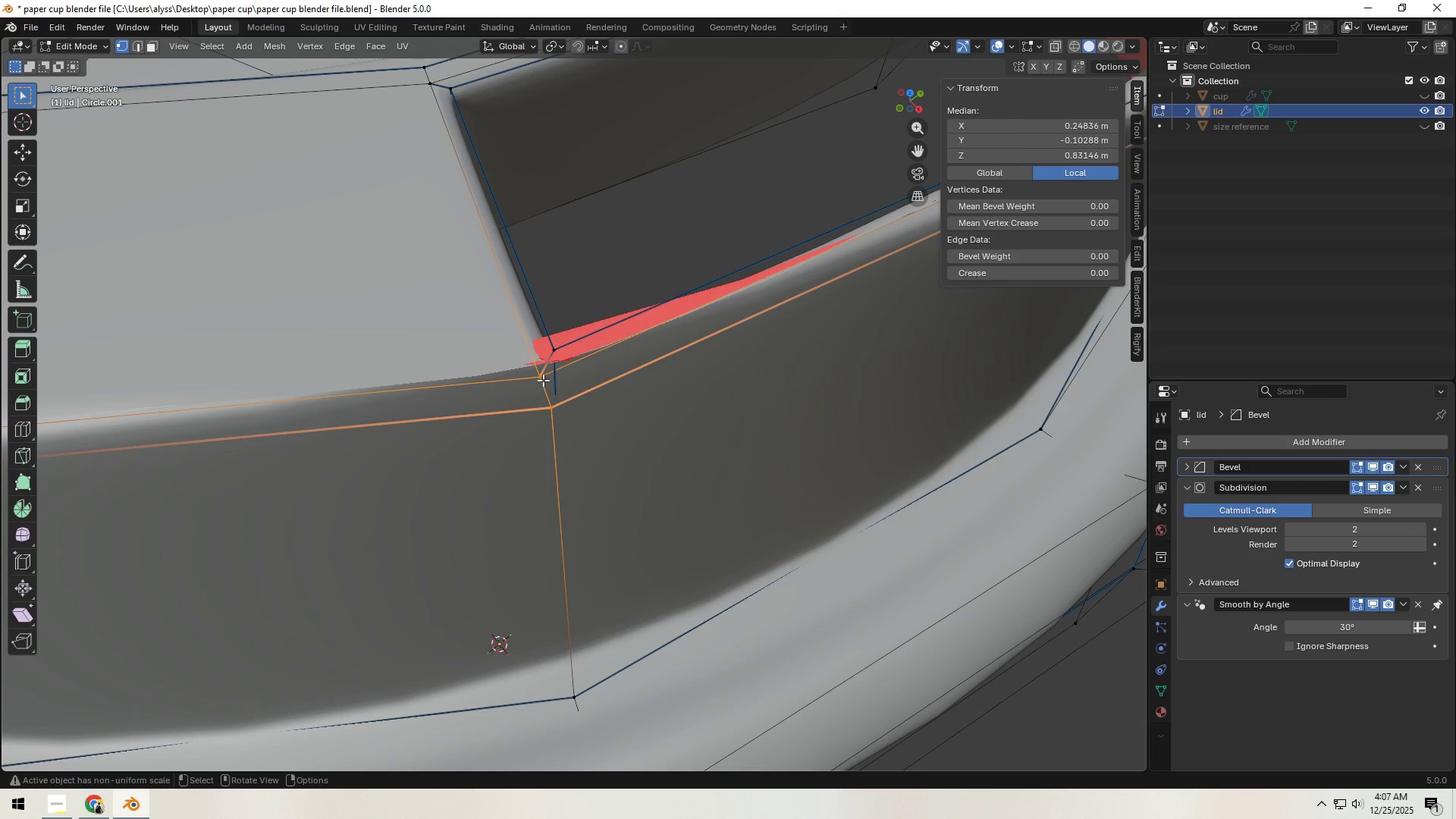 
left_click([543, 380])
 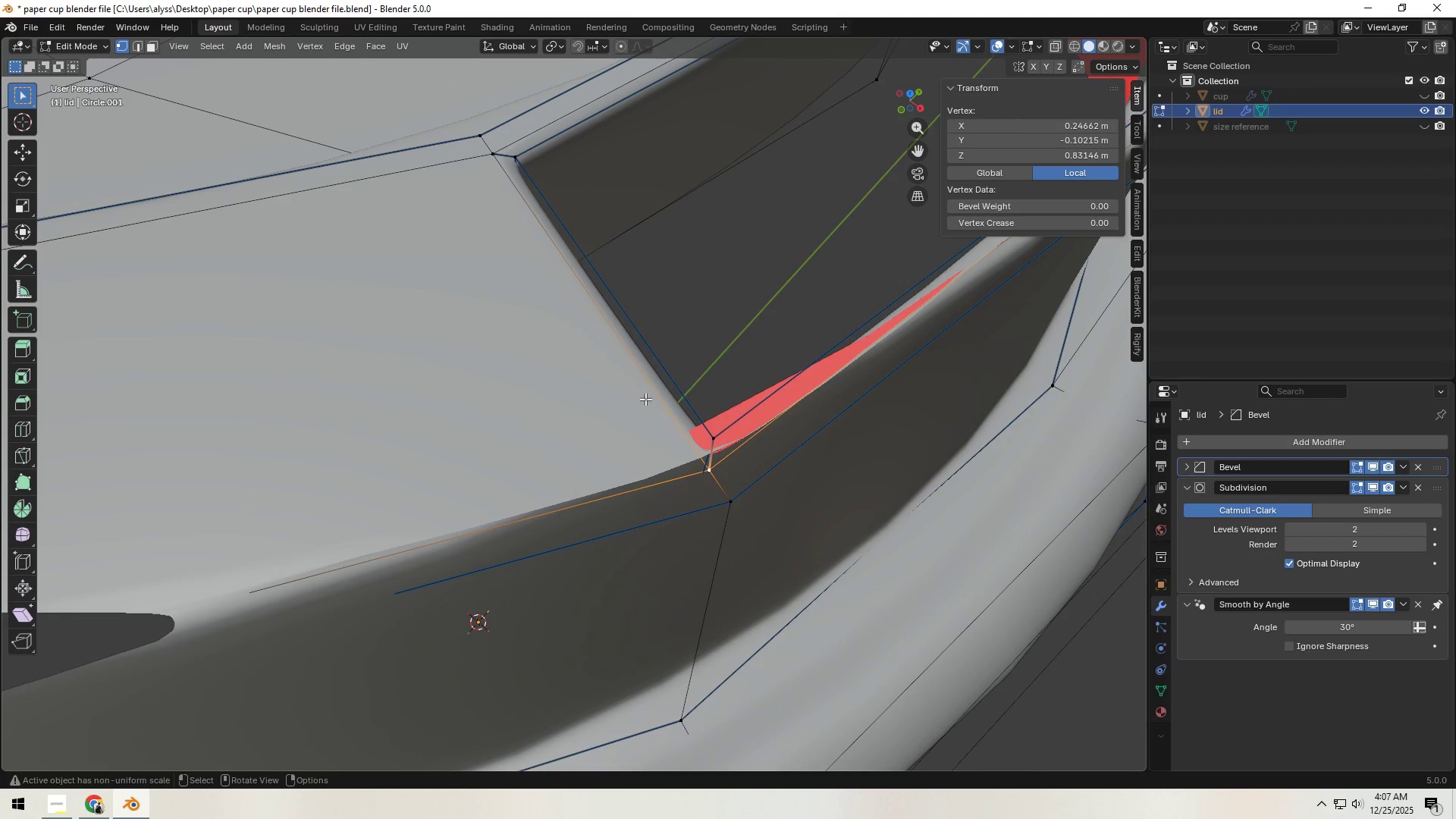 
scroll: coordinate [650, 398], scroll_direction: down, amount: 1.0
 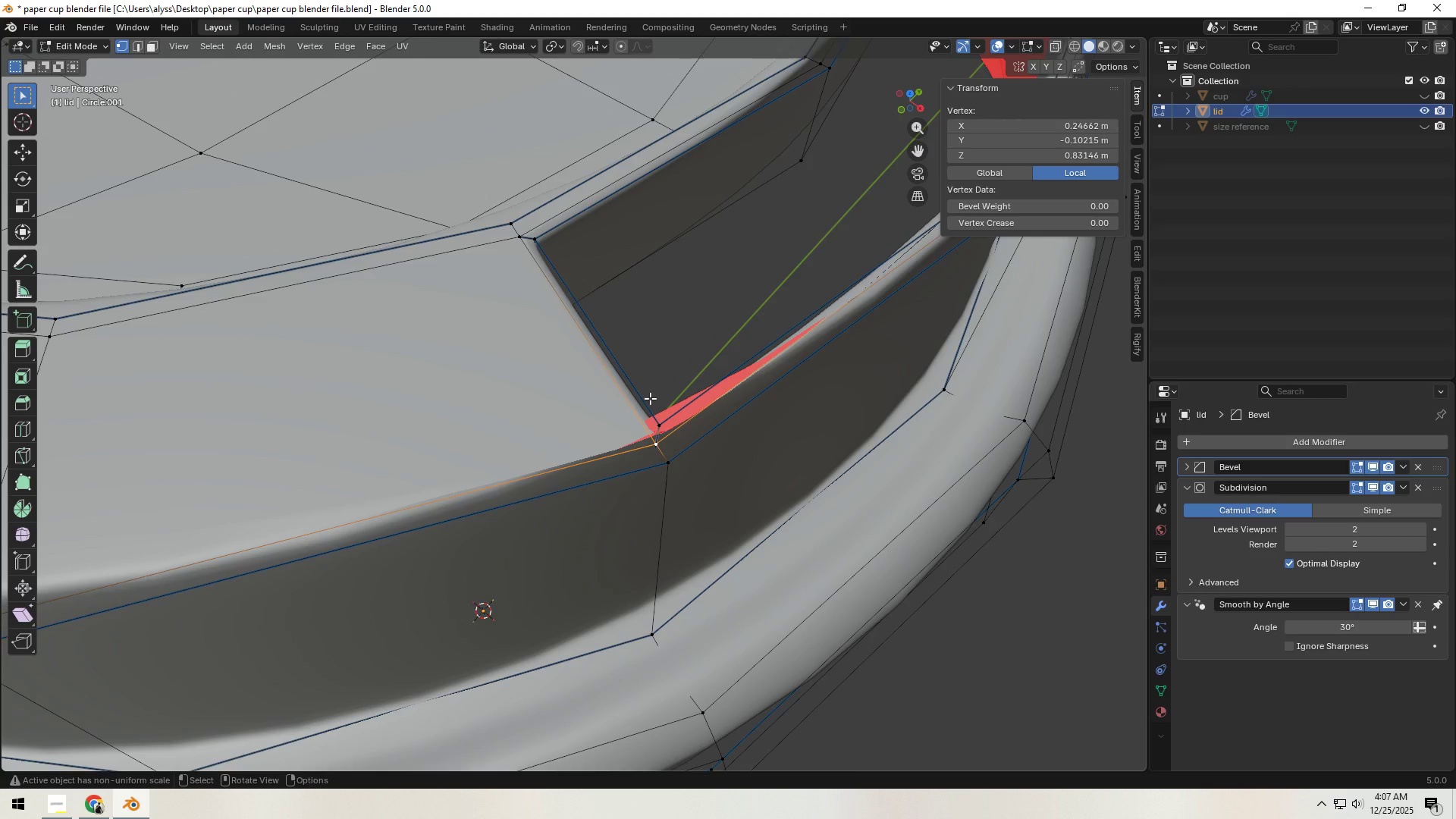 
hold_key(key=ShiftLeft, duration=0.66)
 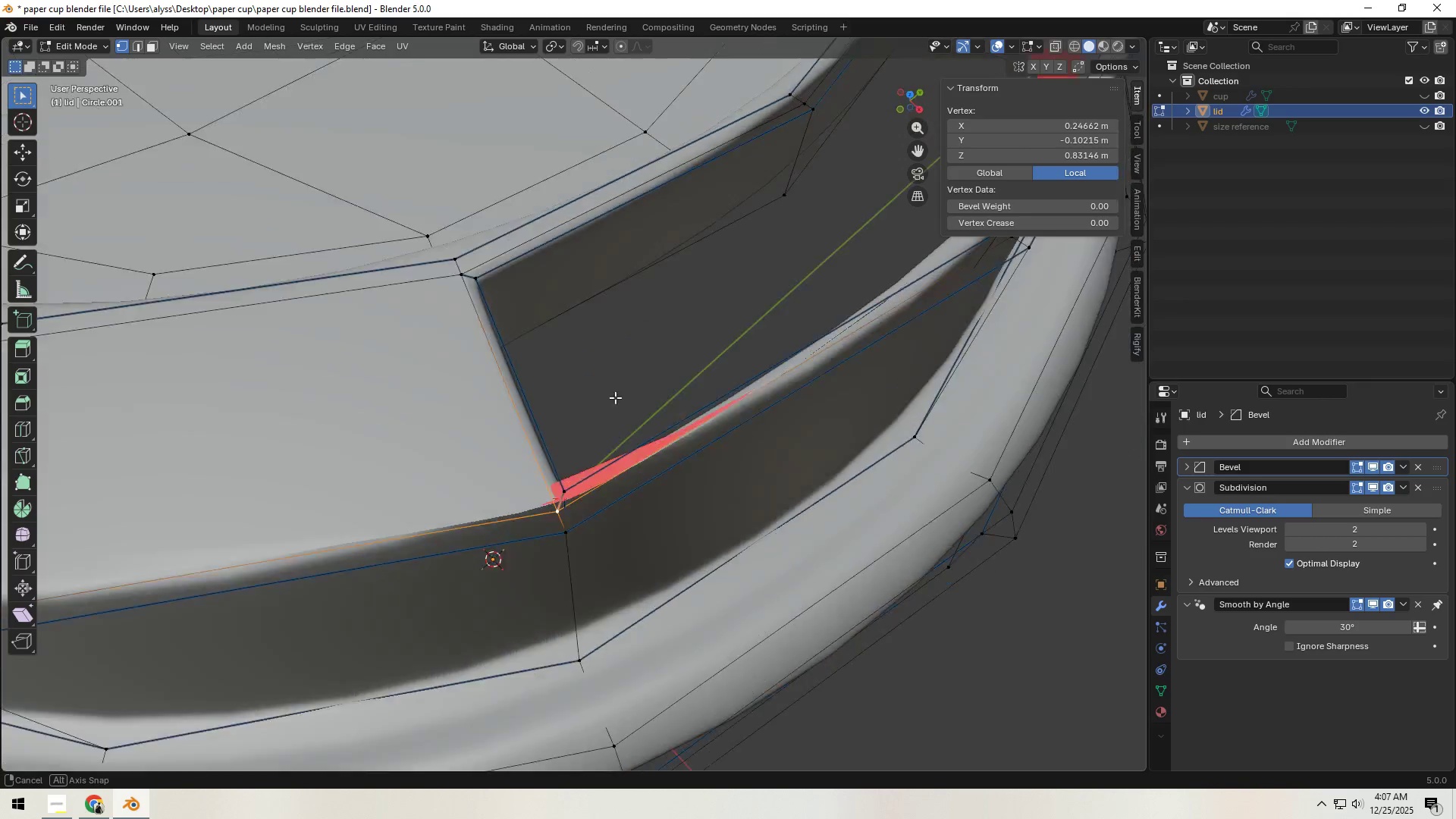 
hold_key(key=AltLeft, duration=0.61)
left_click([771, 425])
 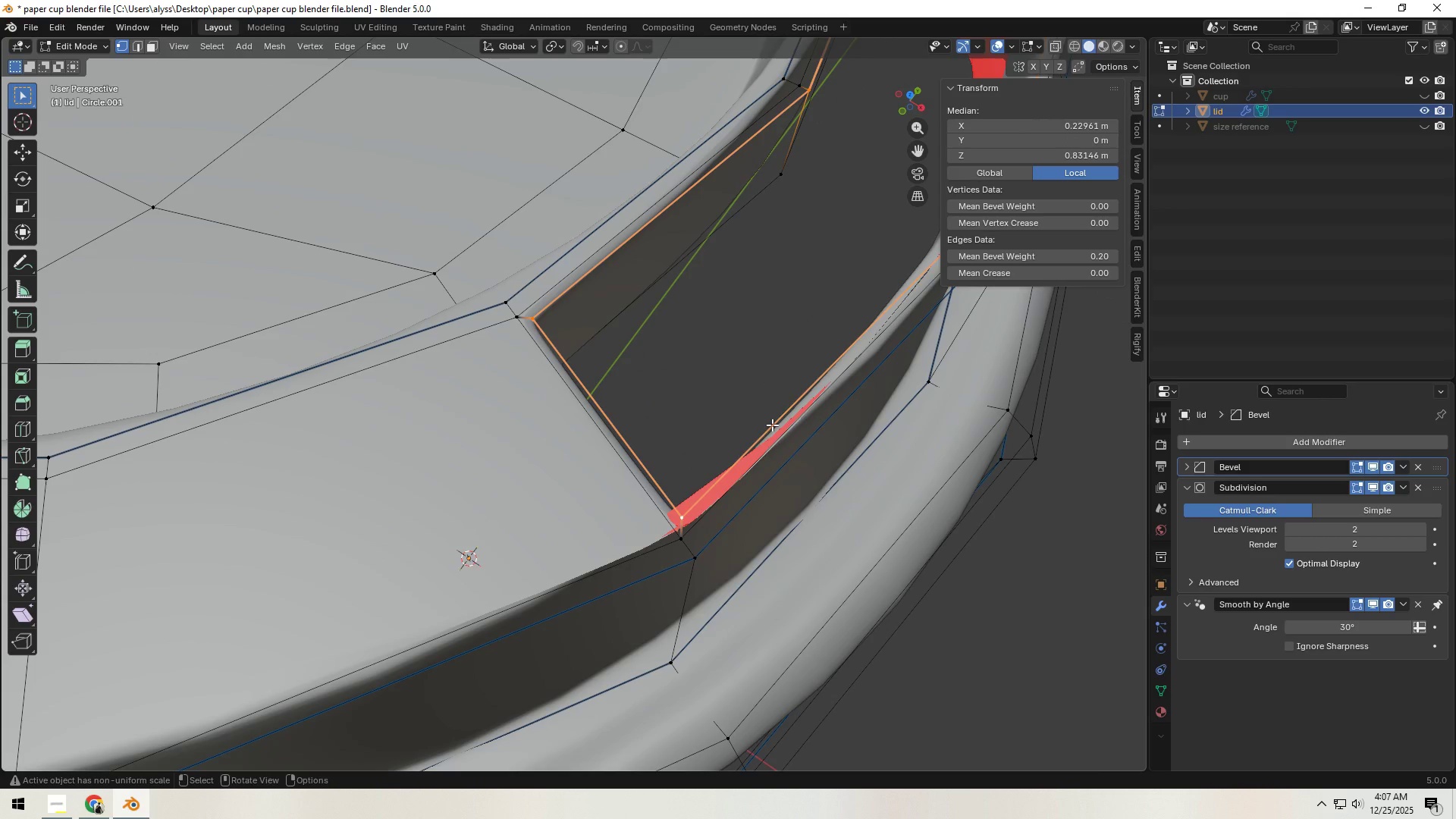 
key(X)
 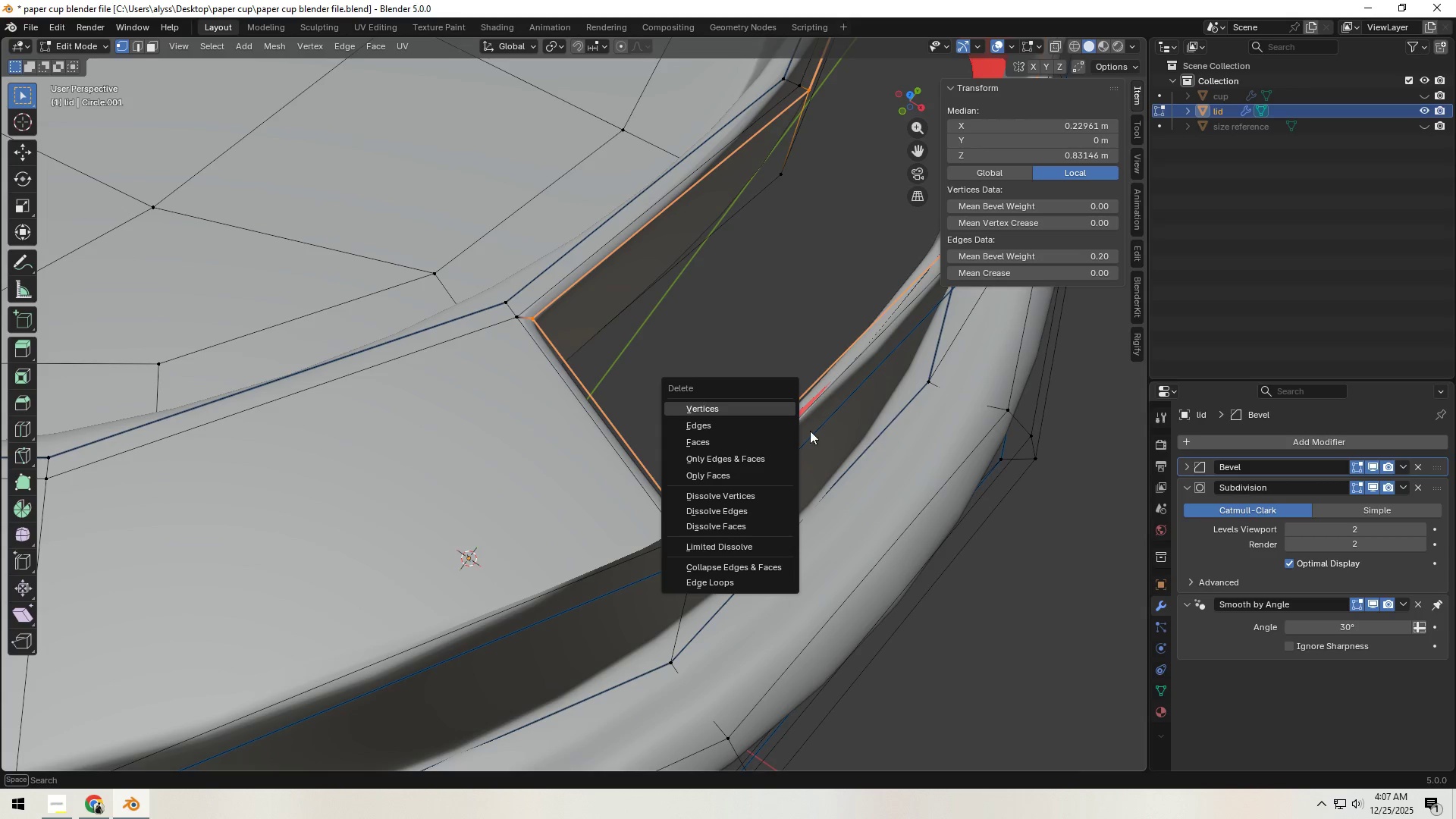 
left_click([739, 410])
 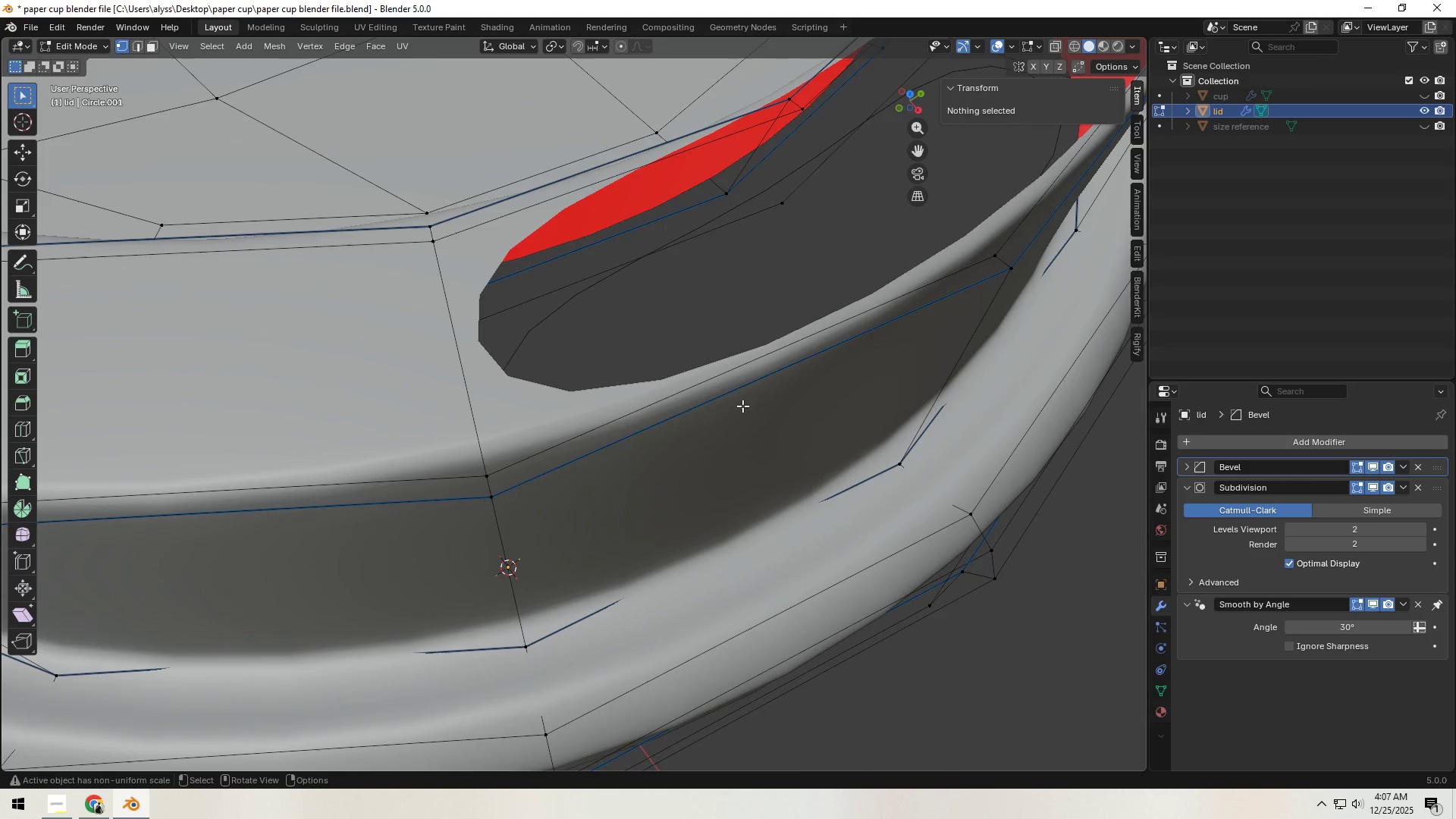 
scroll: coordinate [792, 397], scroll_direction: down, amount: 2.0
 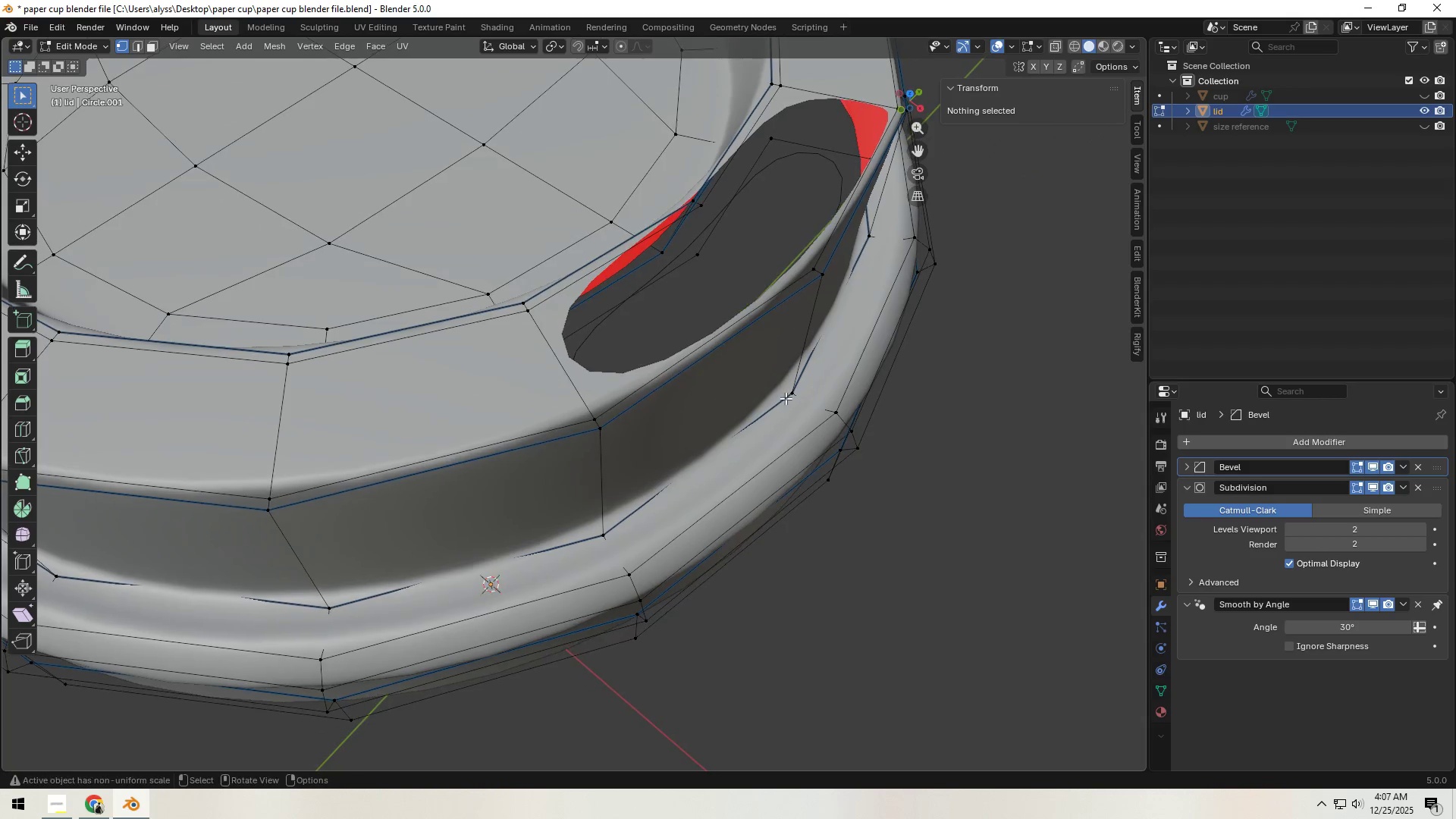 
hold_key(key=AltLeft, duration=0.78)
left_click([670, 372])
 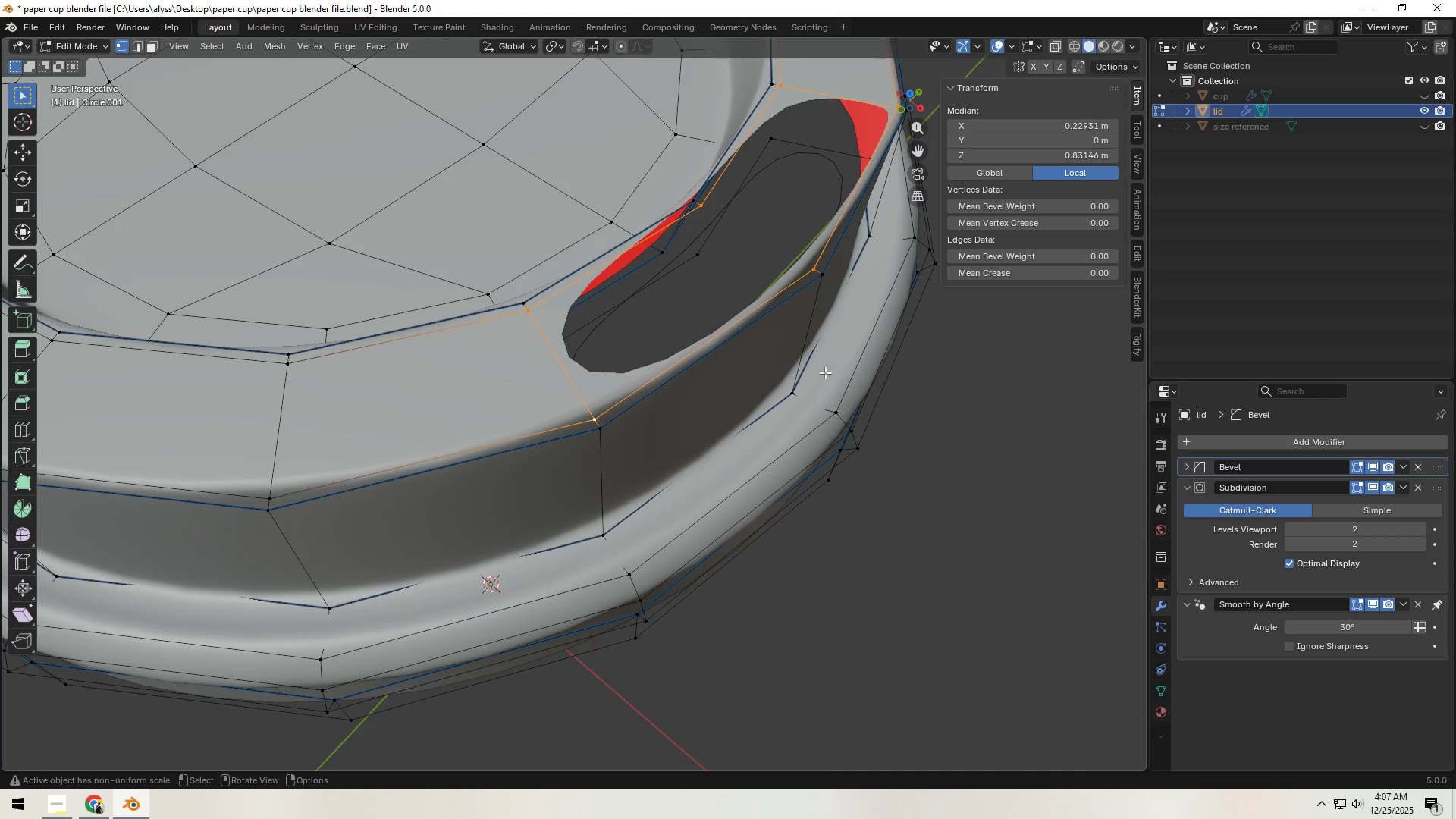 
type(ez)
 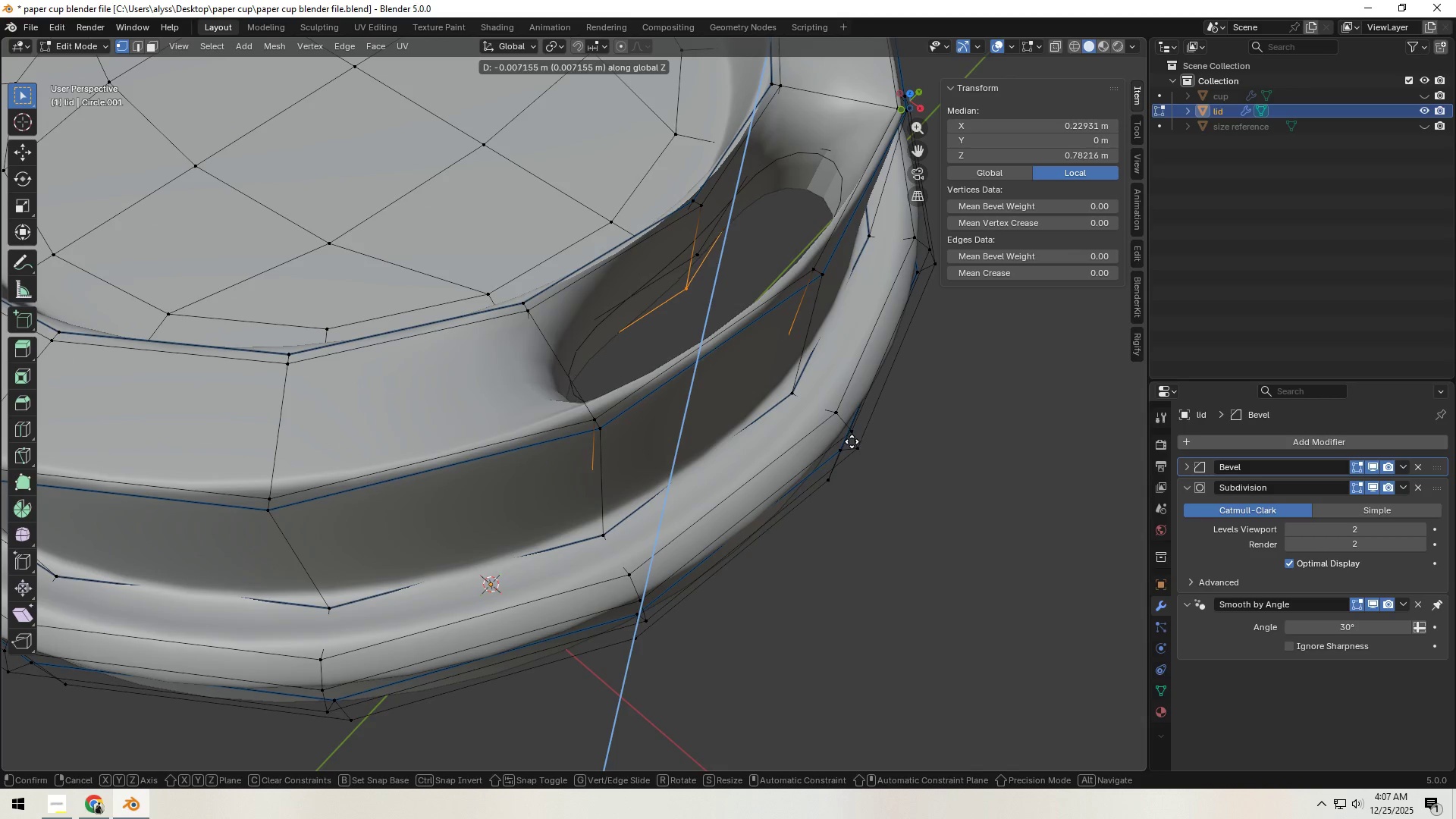 
left_click([852, 443])
 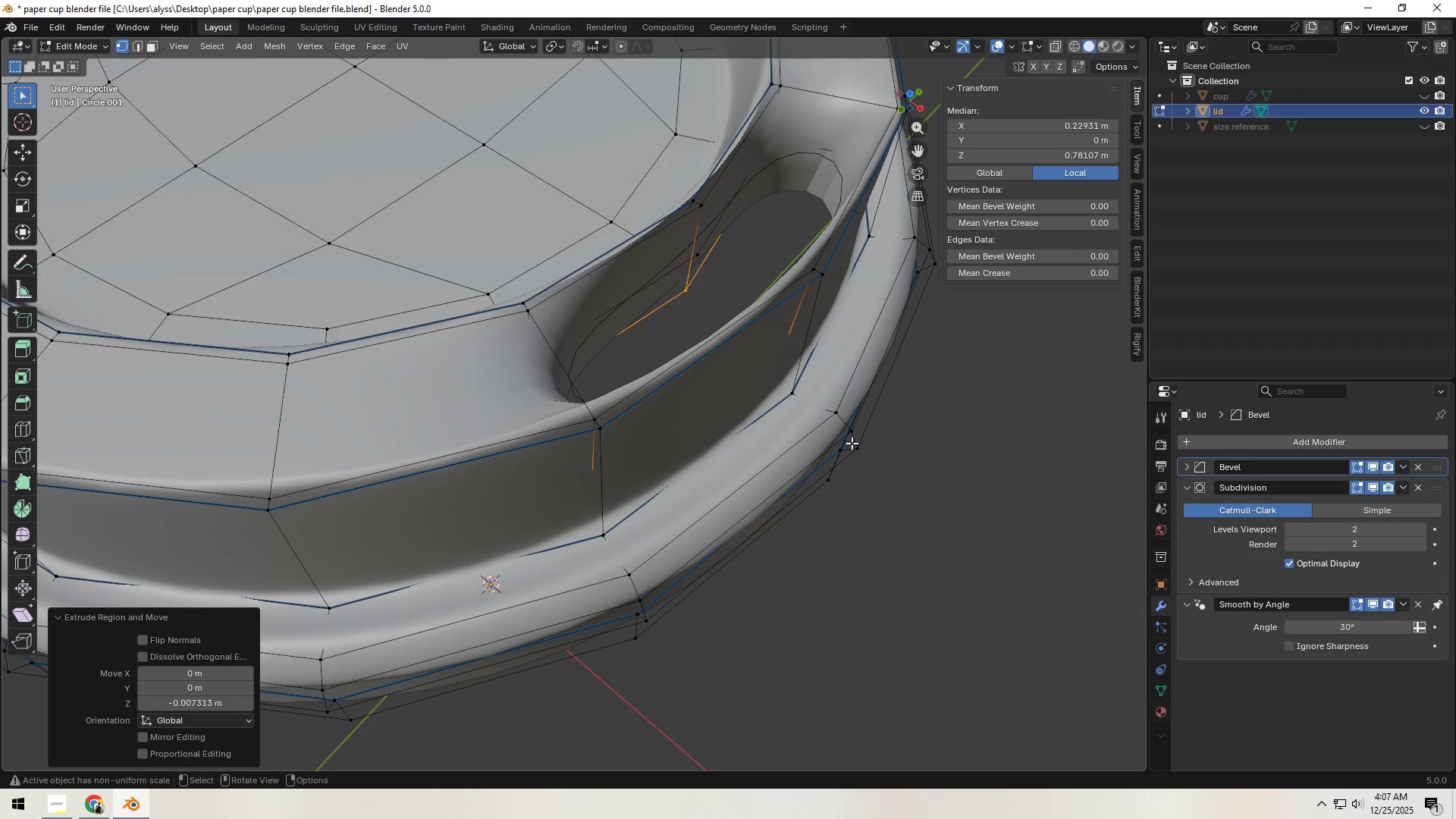 
key(2)
 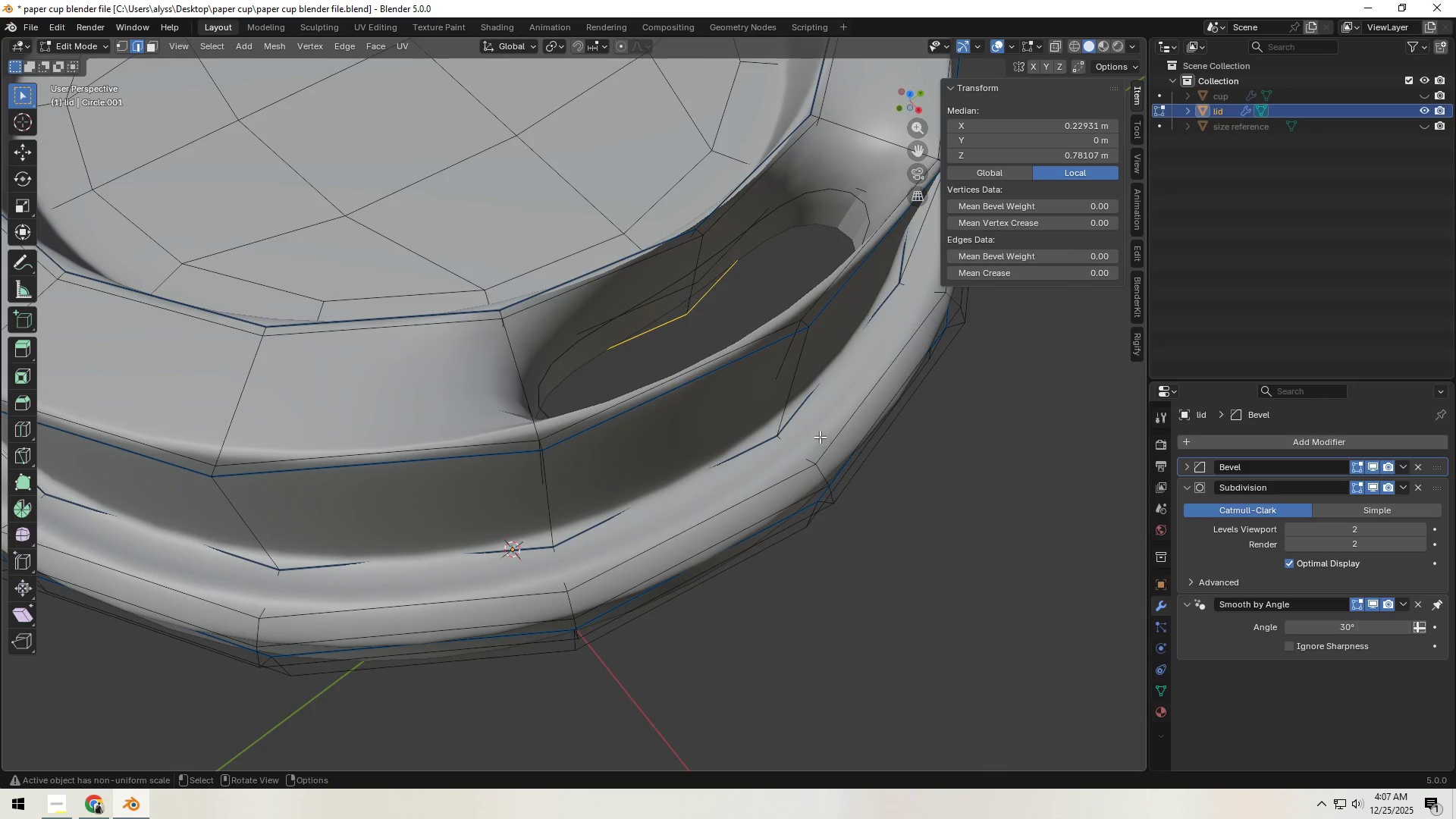 
hold_key(key=AltLeft, duration=1.02)
left_click([604, 276])
 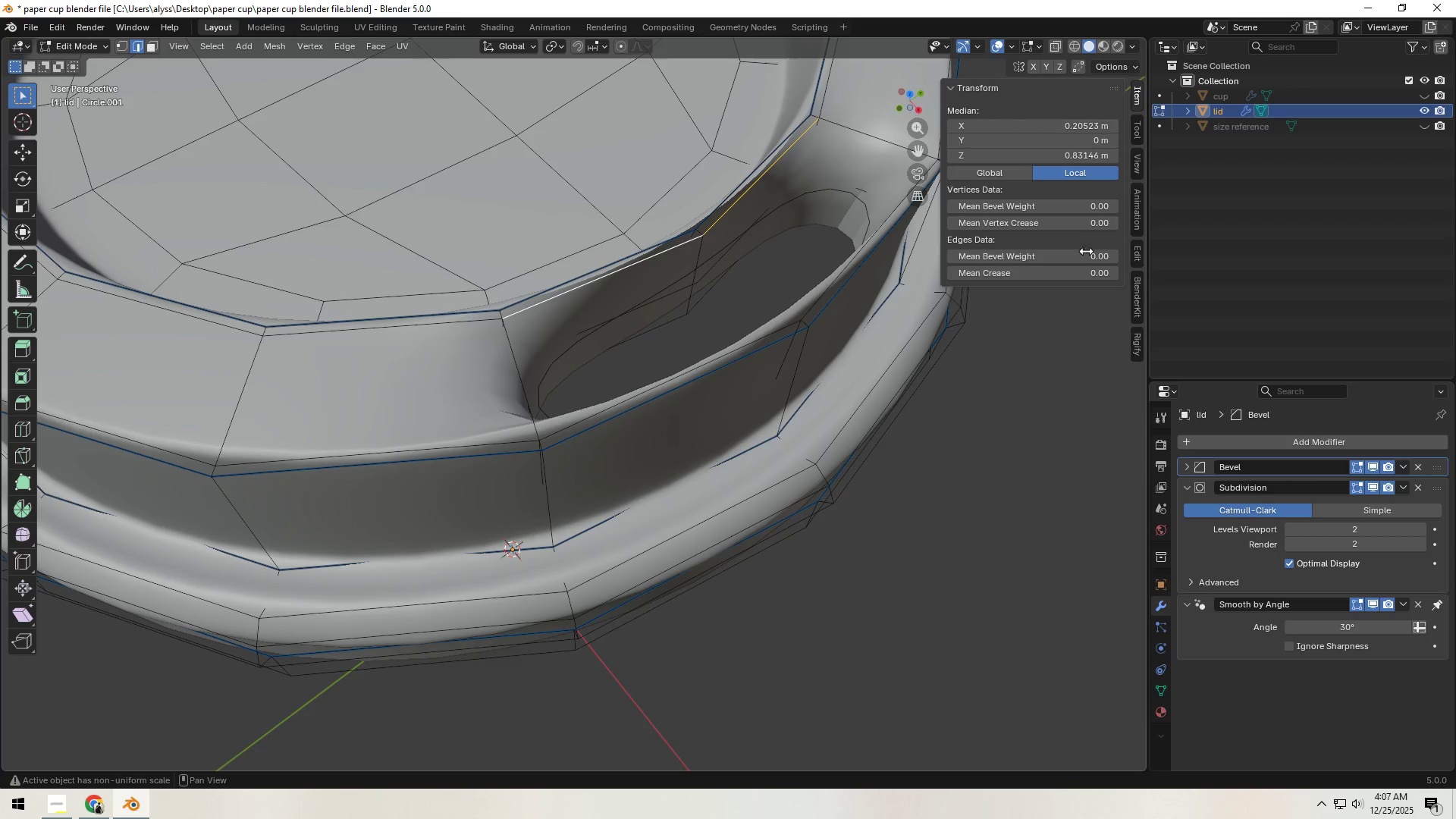 
left_click([1098, 259])
 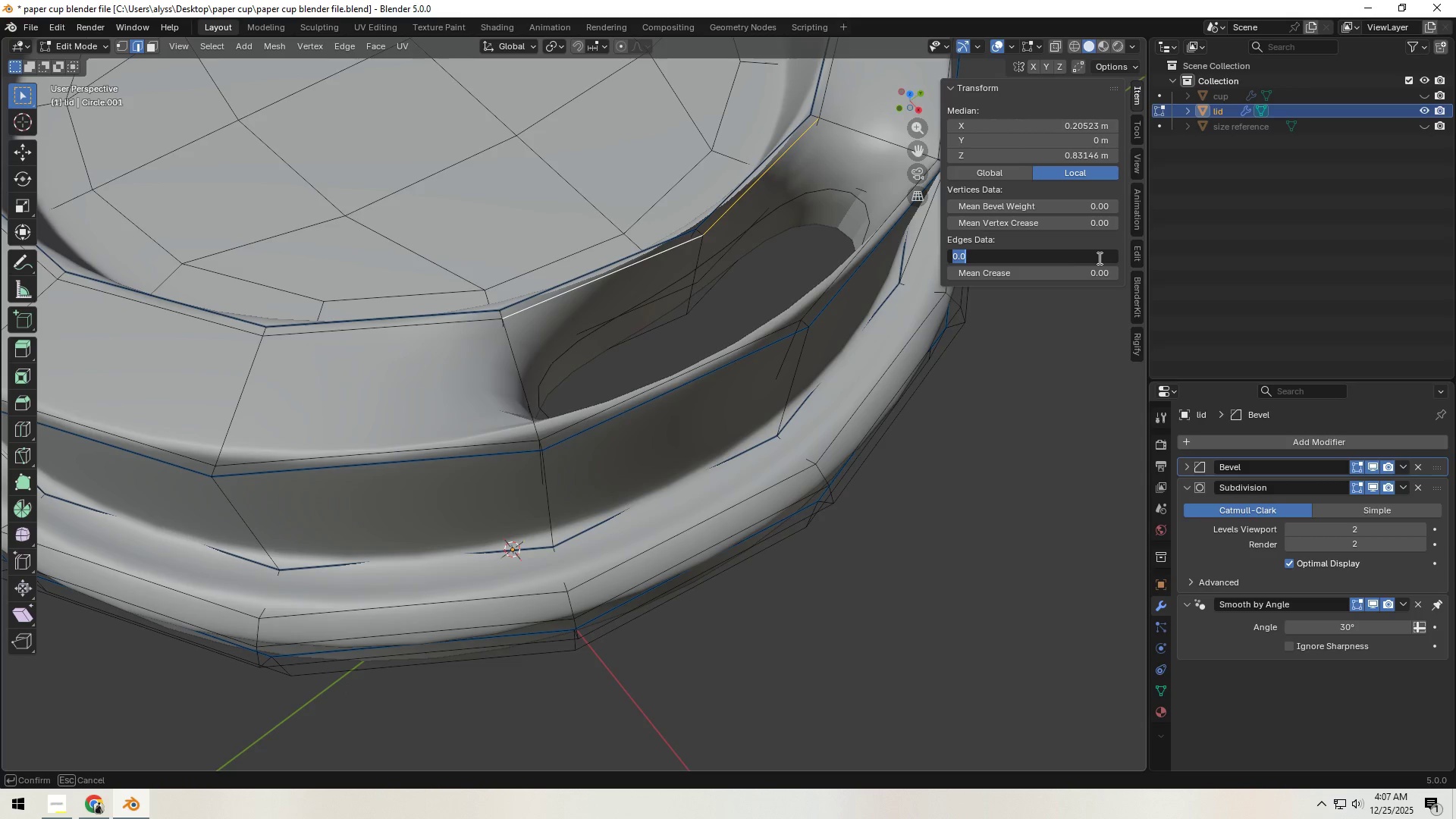 
key(NumpadDecimal)
 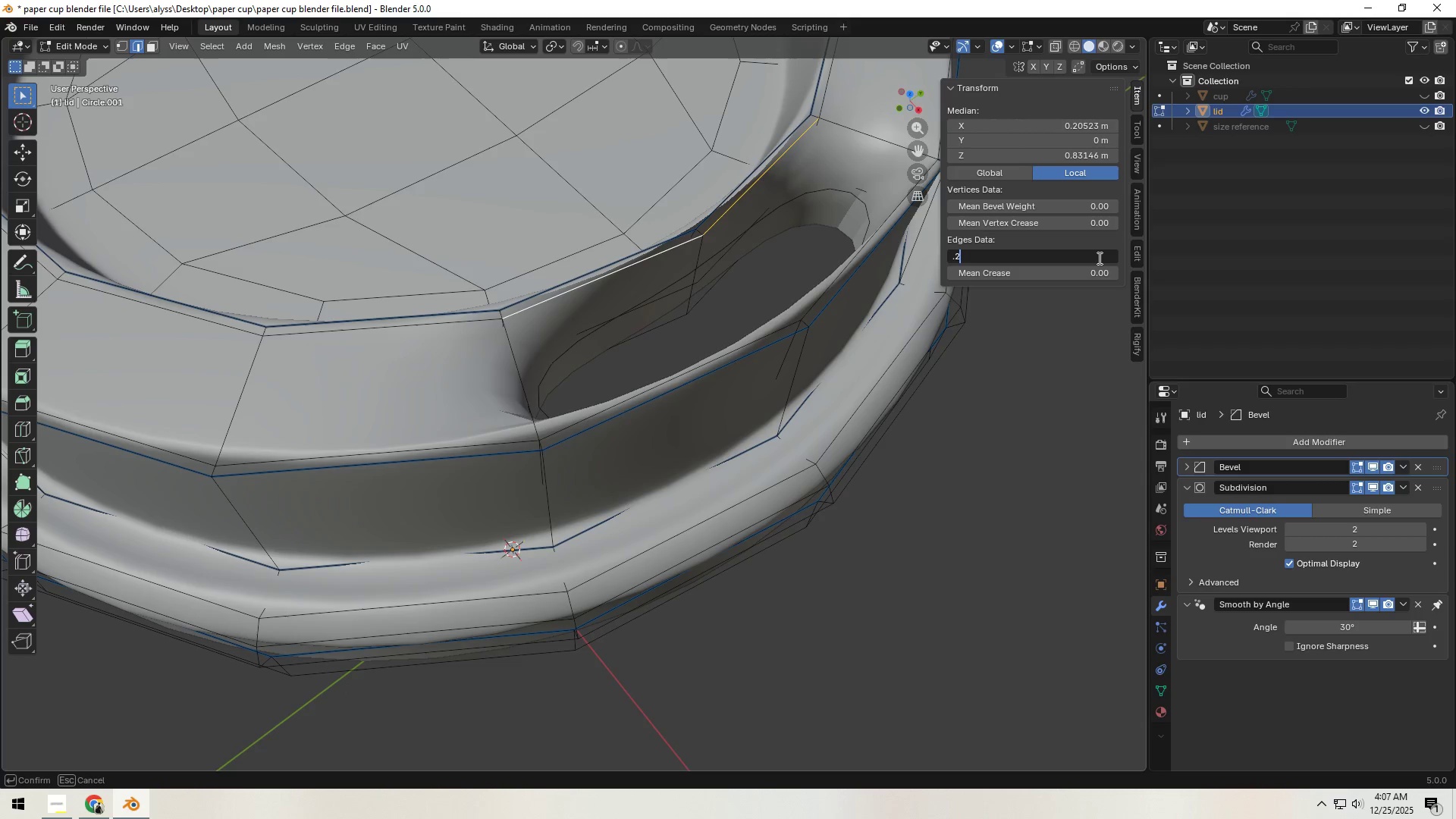 
key(Numpad2)
 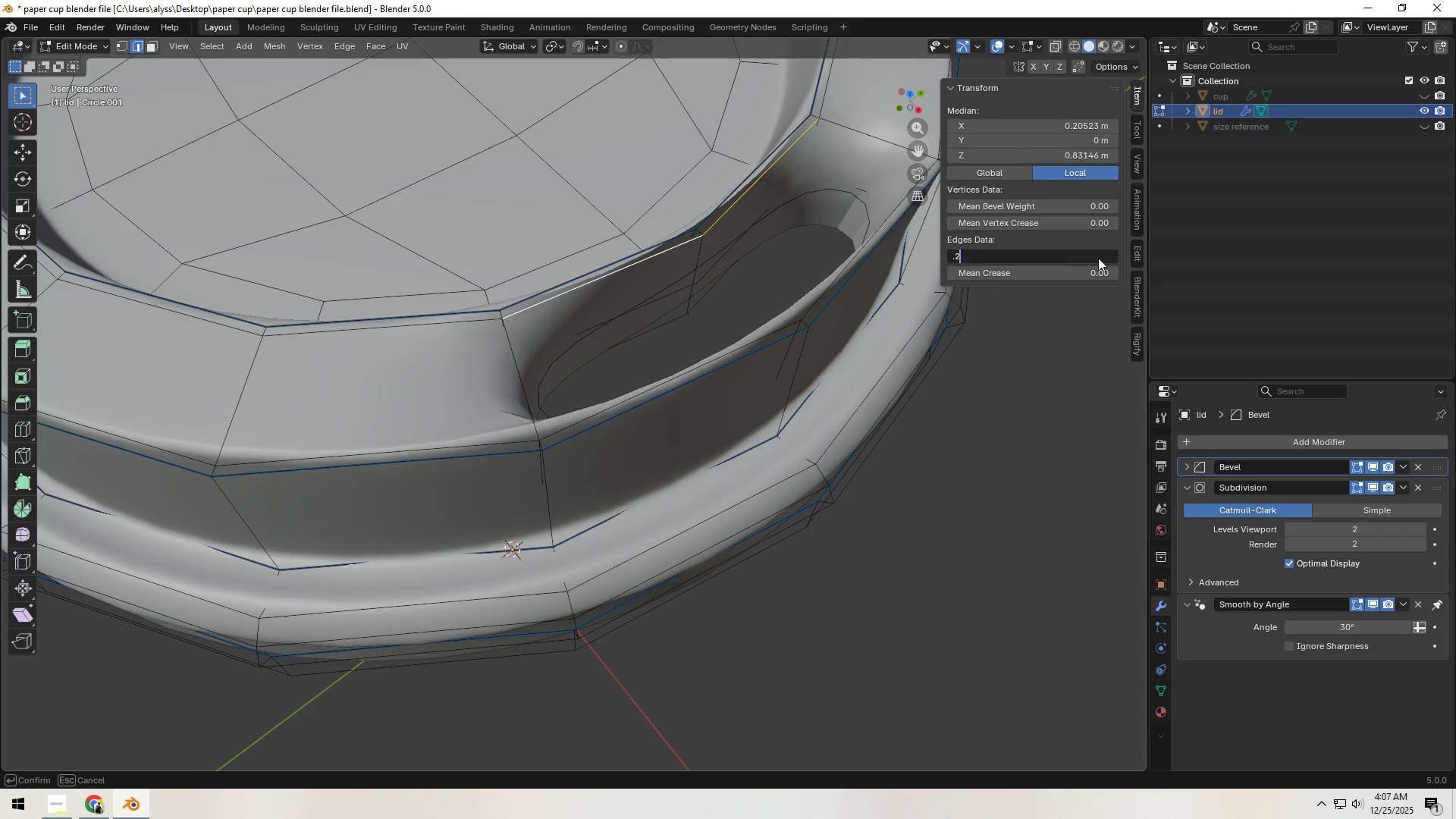 
key(NumpadEnter)
 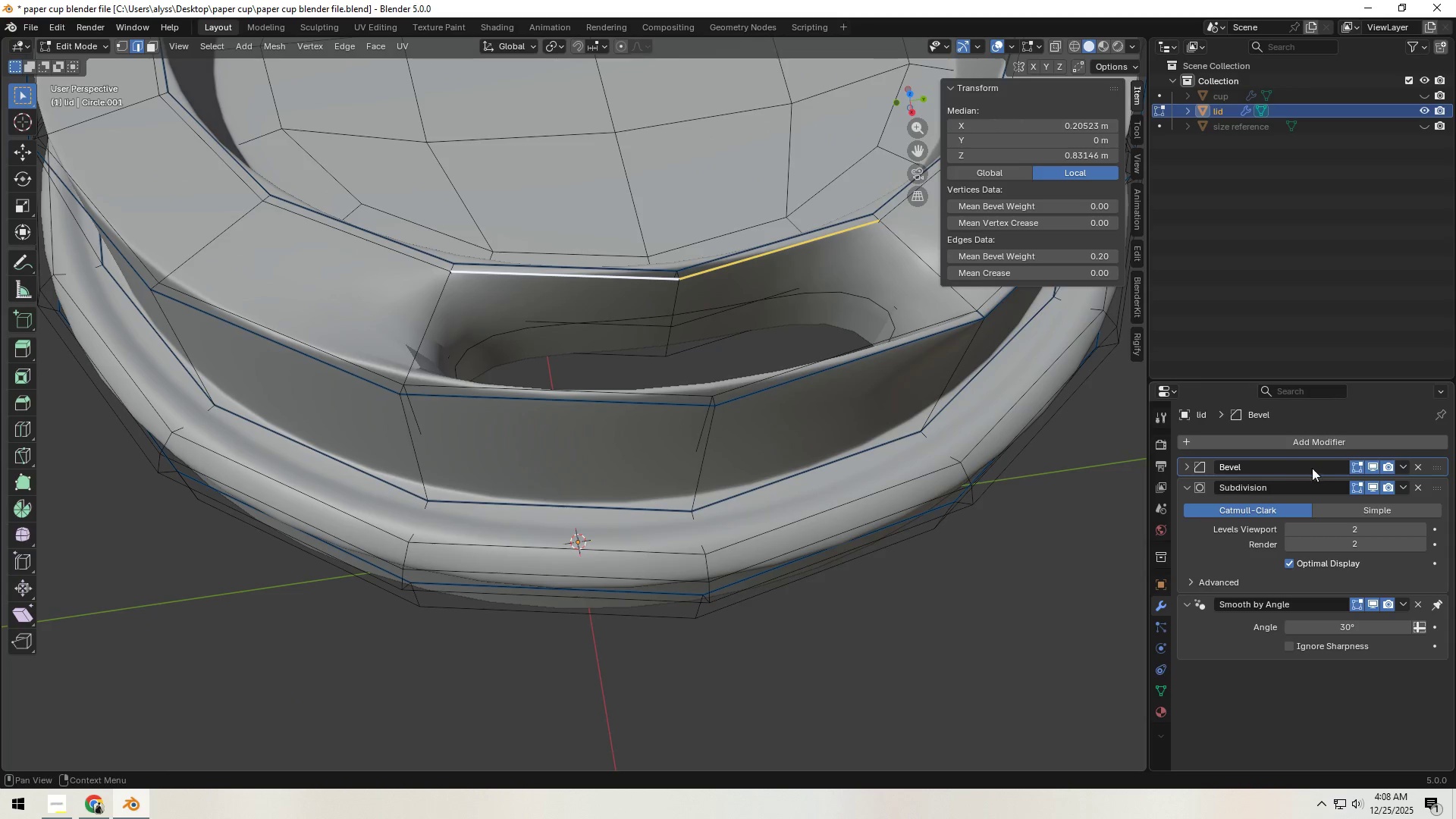 
double_click([1373, 481])
 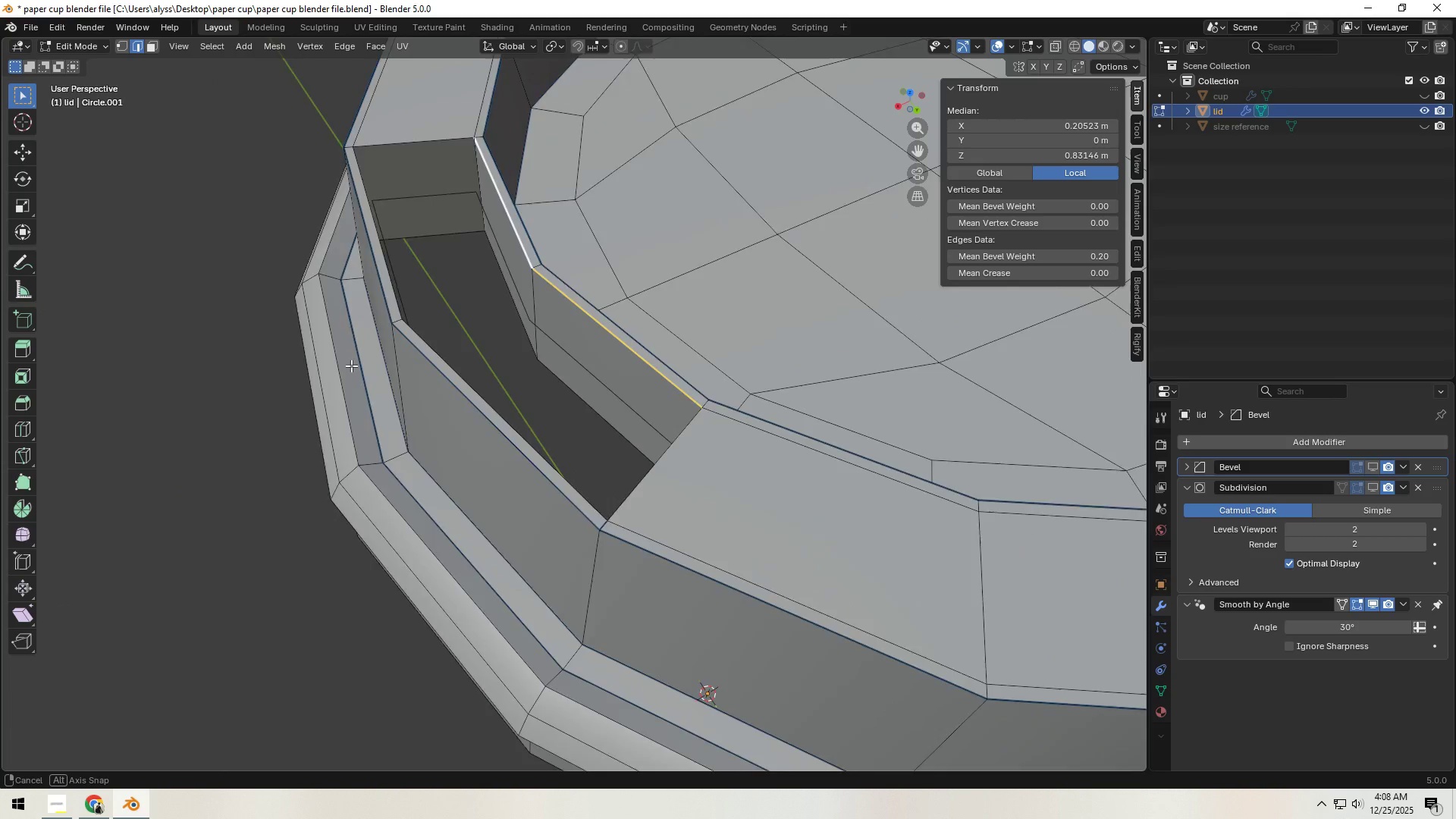 
hold_key(key=ShiftLeft, duration=0.34)
 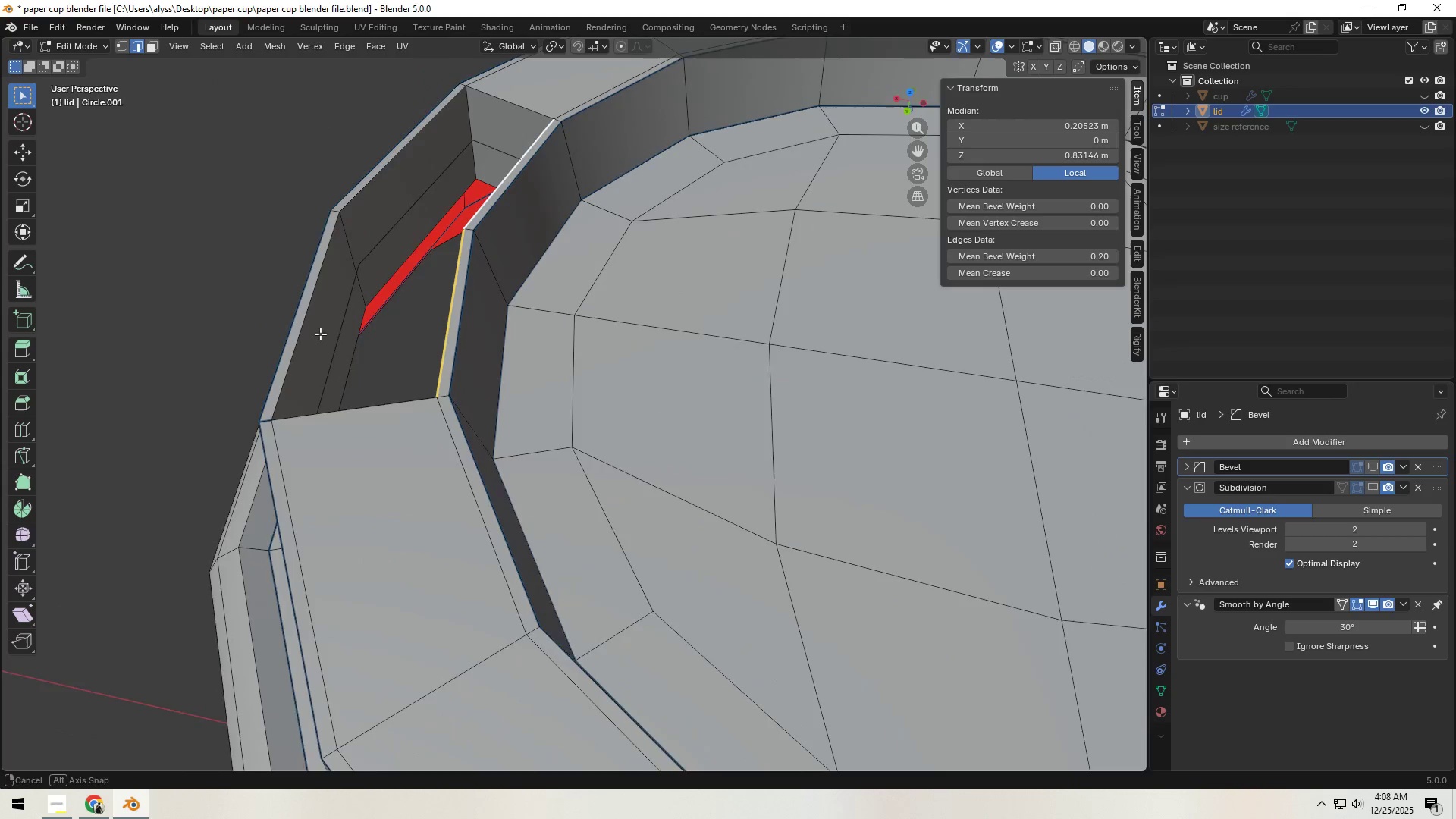 
hold_key(key=ShiftLeft, duration=0.48)
 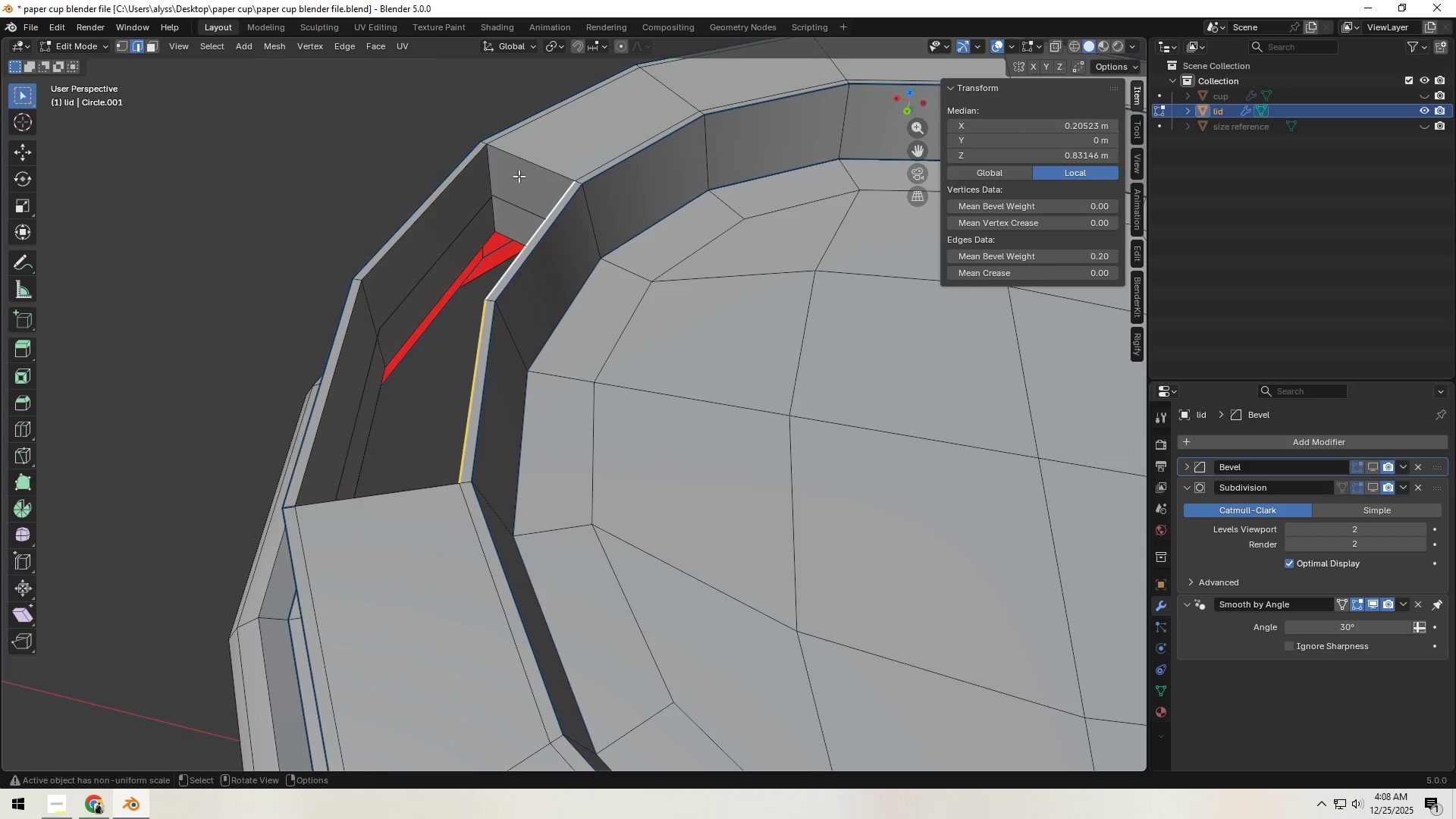 
key(Shift+ShiftLeft)
 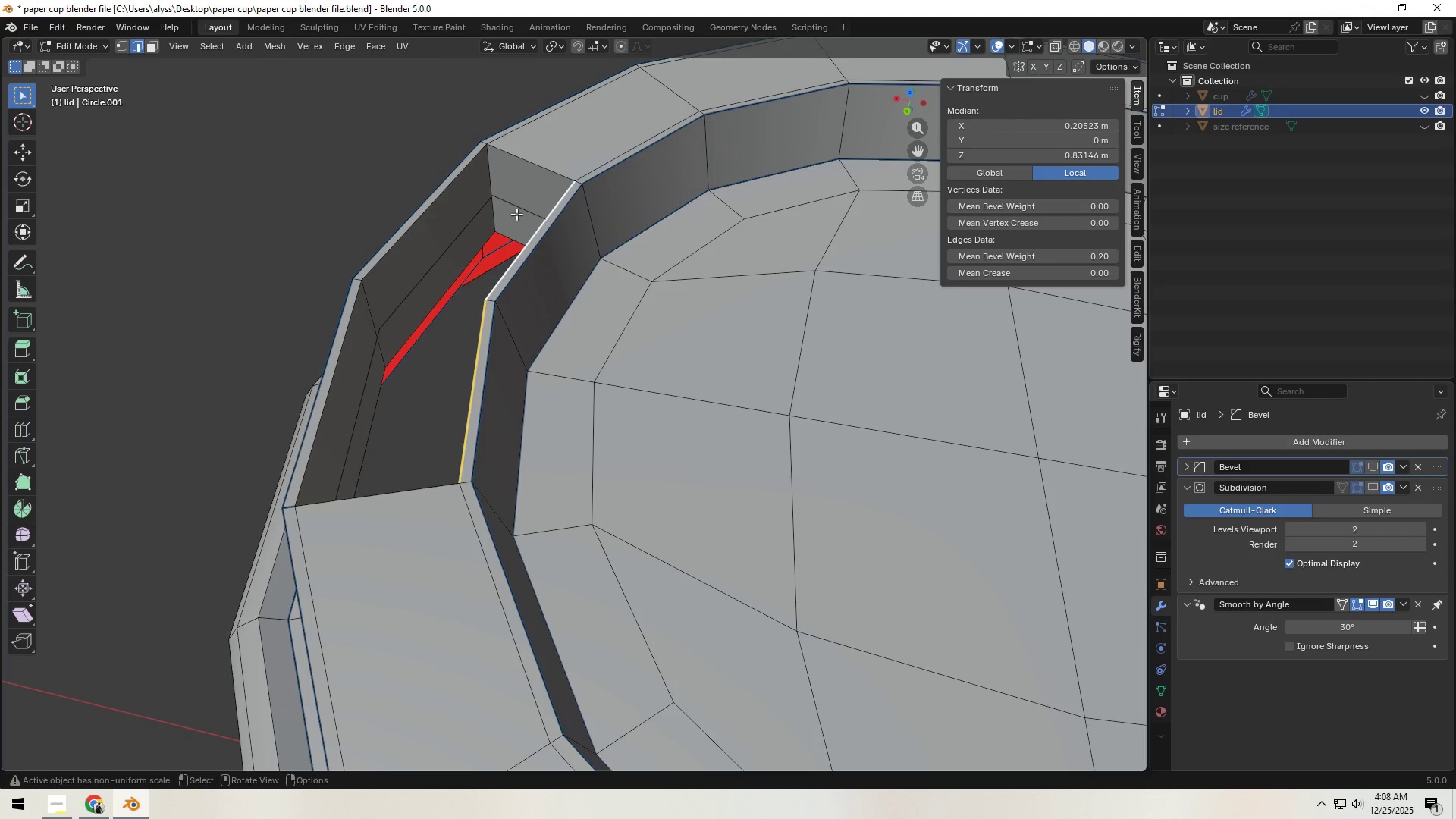 
left_click([518, 212])
 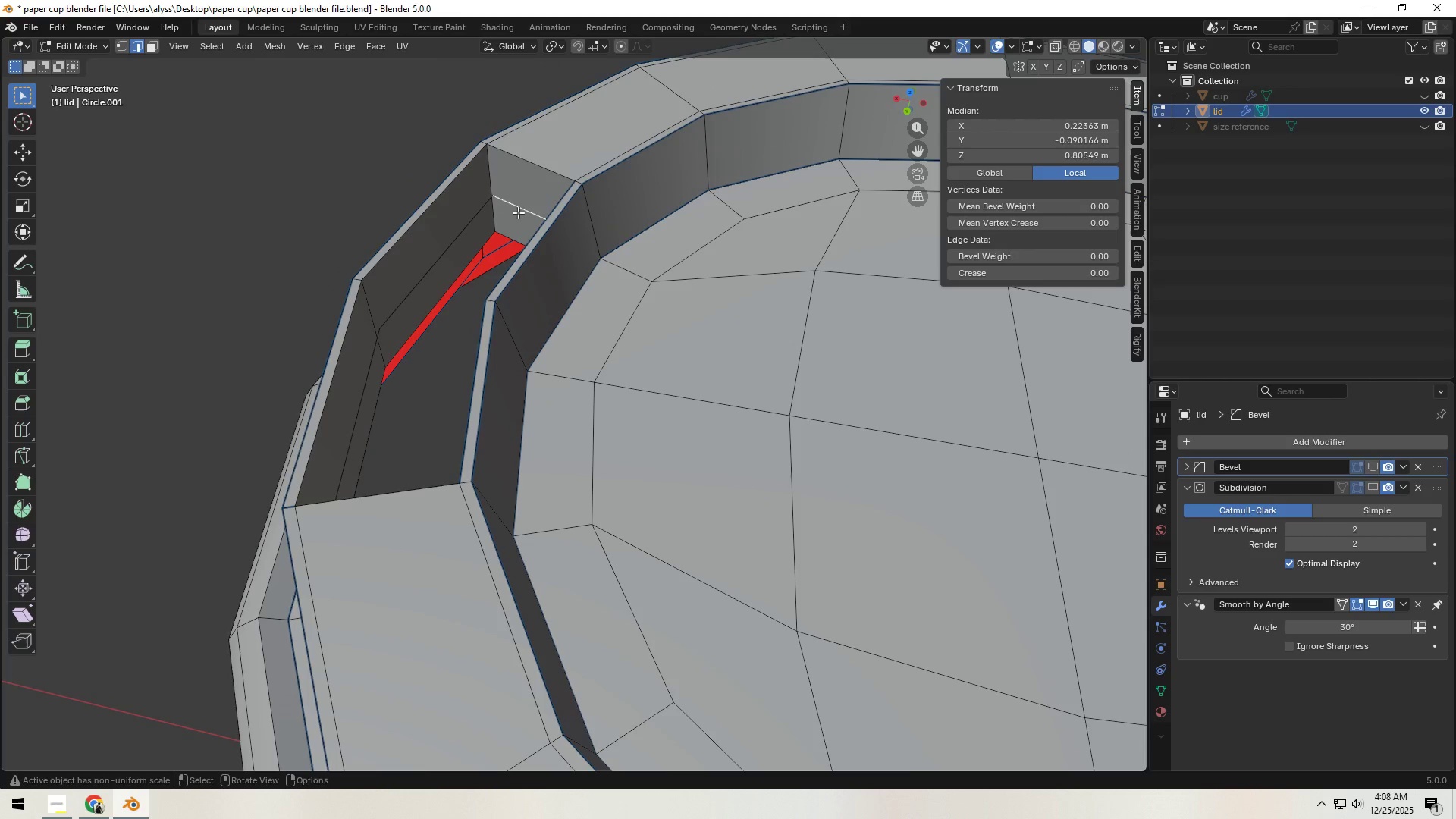 
key(G)
 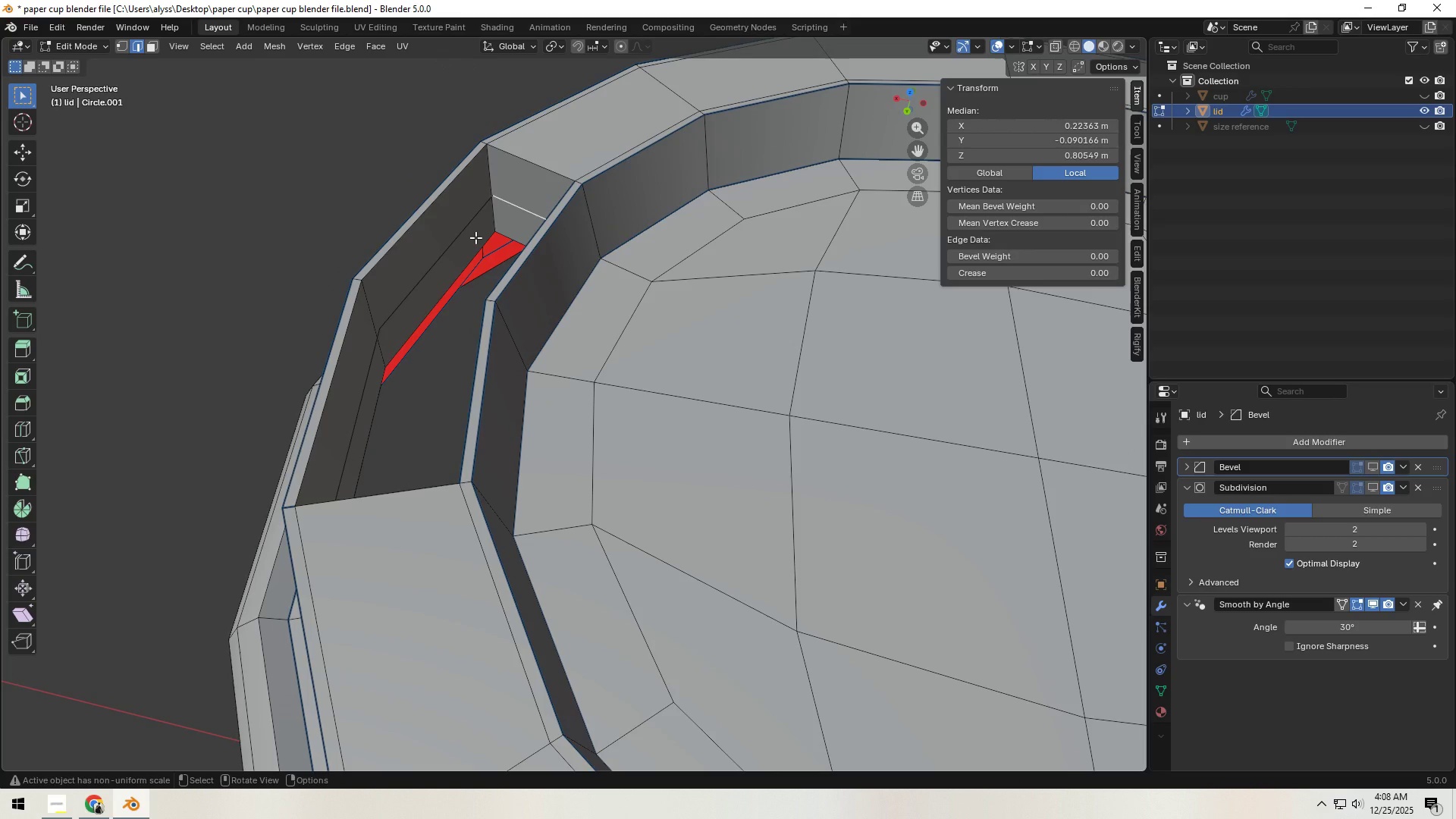 
double_click([482, 233])
 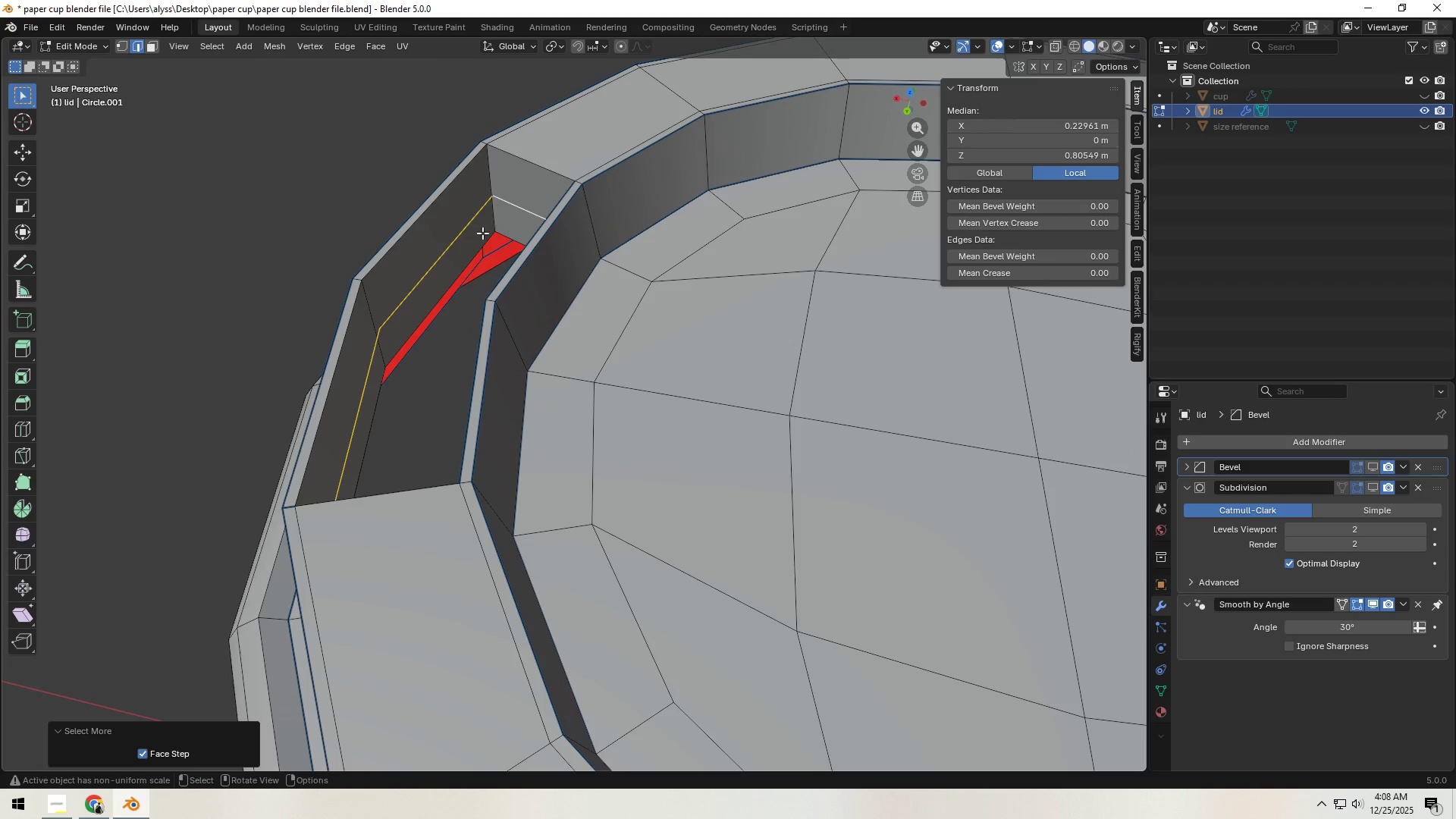 
triple_click([482, 233])
 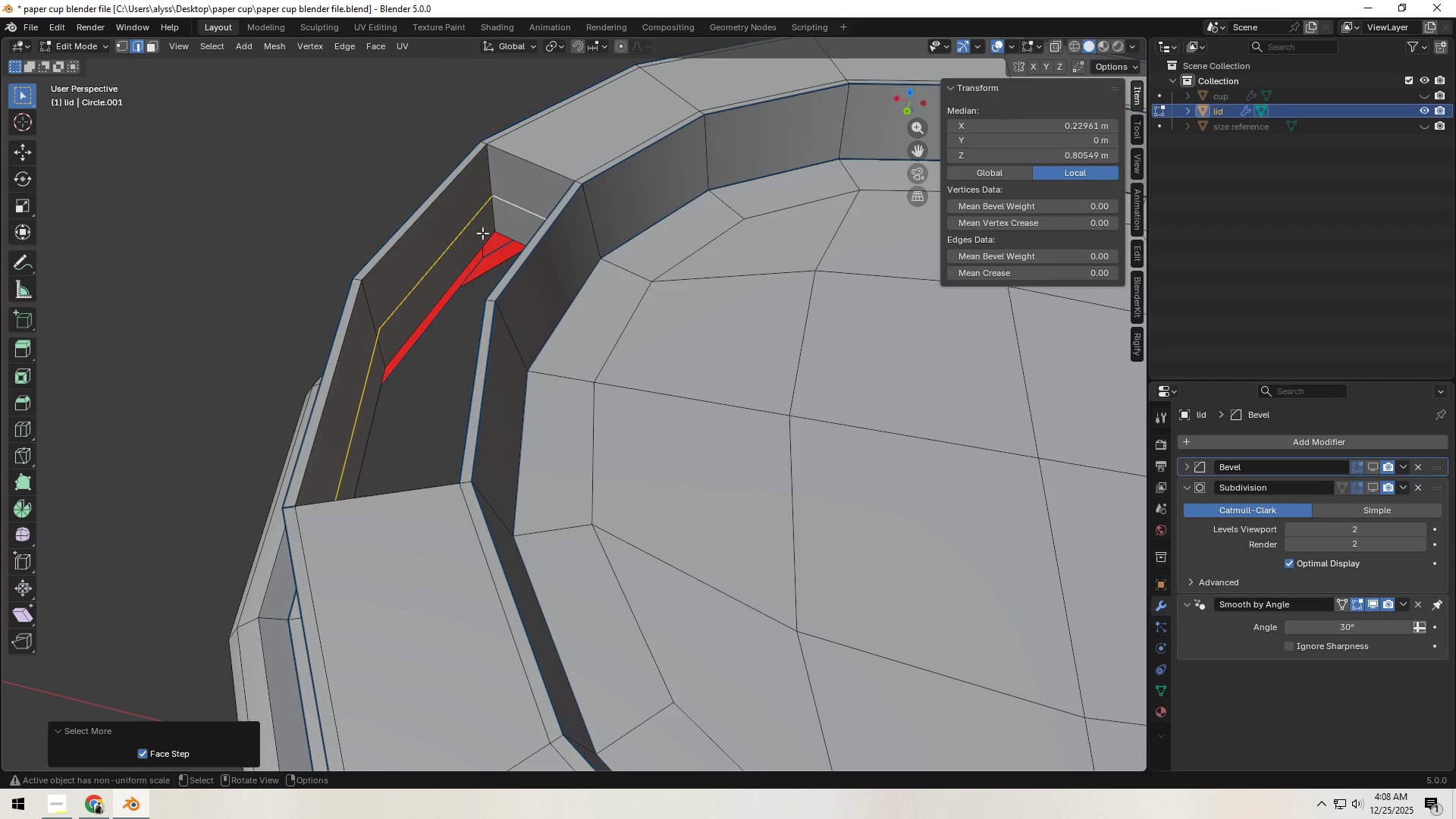 
triple_click([482, 233])
 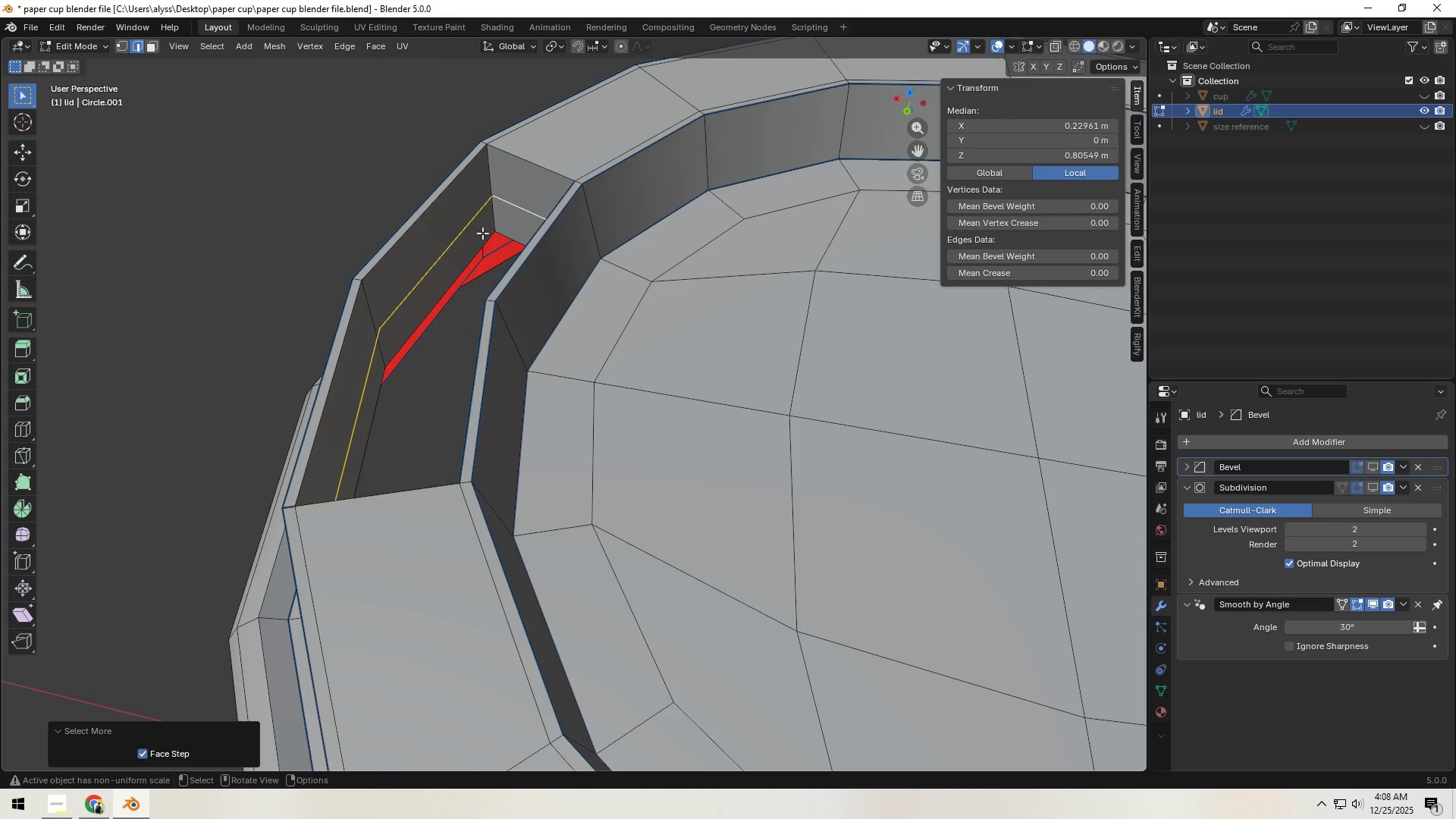 
triple_click([482, 233])
 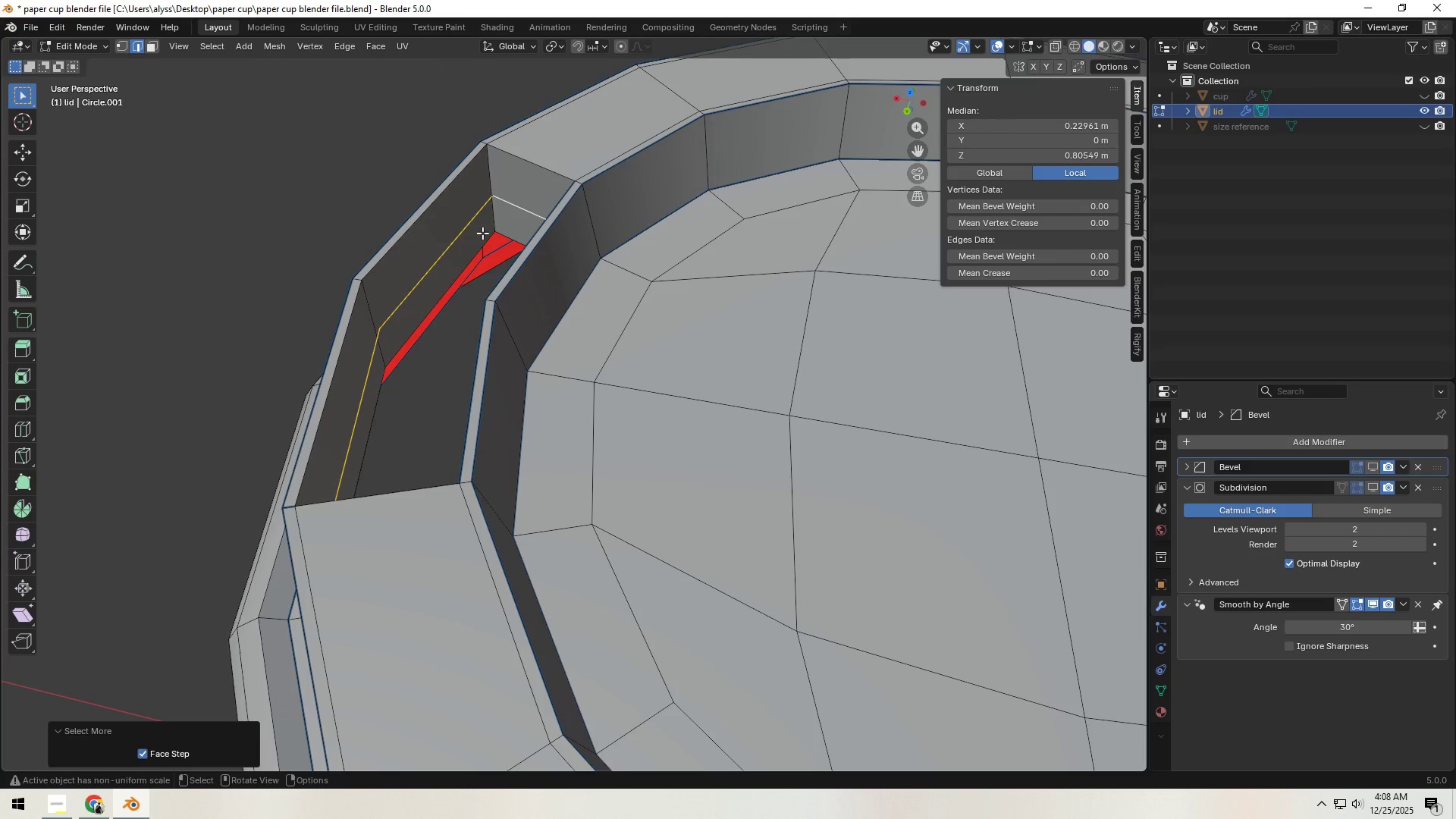 
triple_click([482, 233])
 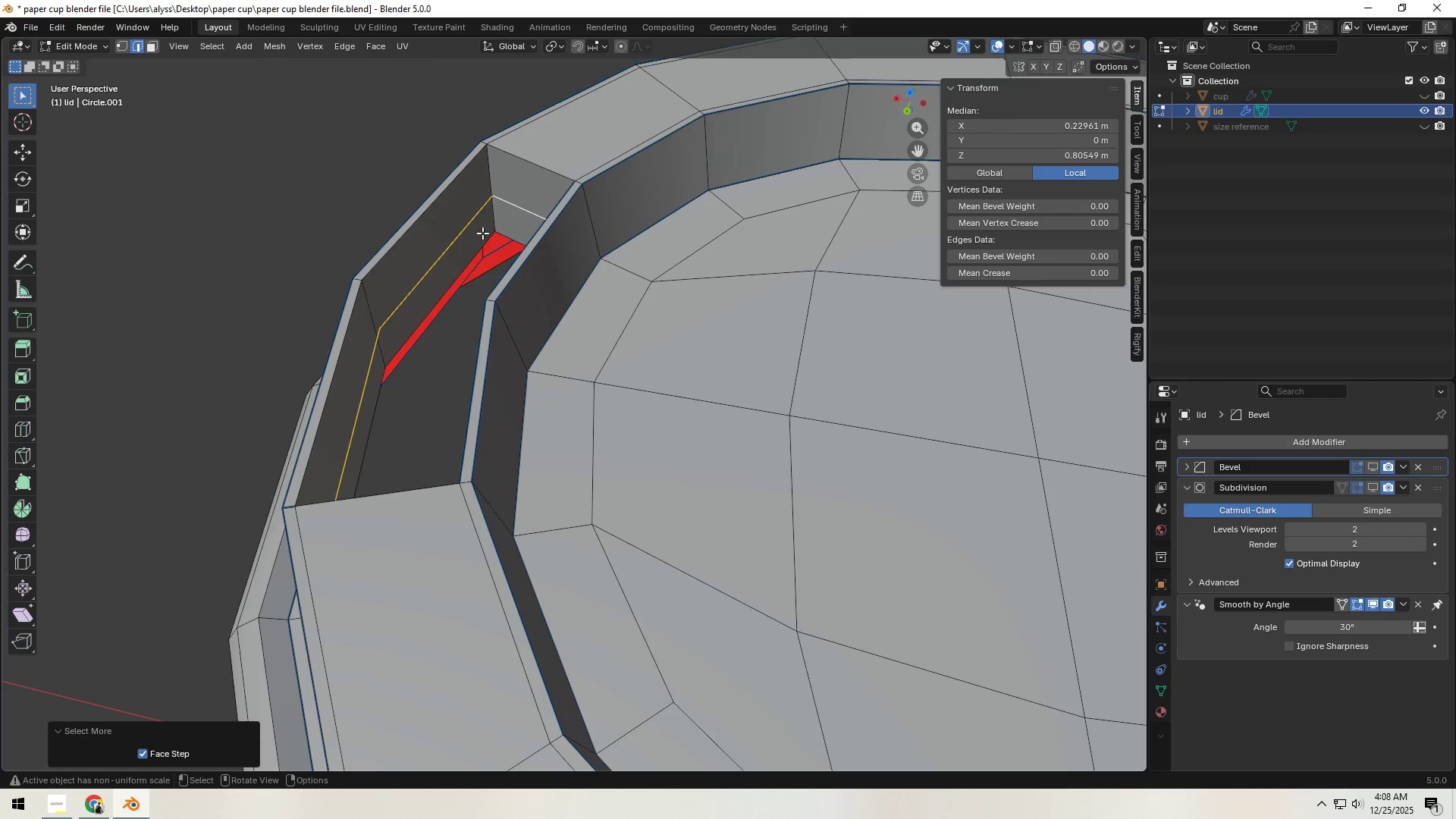 
triple_click([482, 233])
 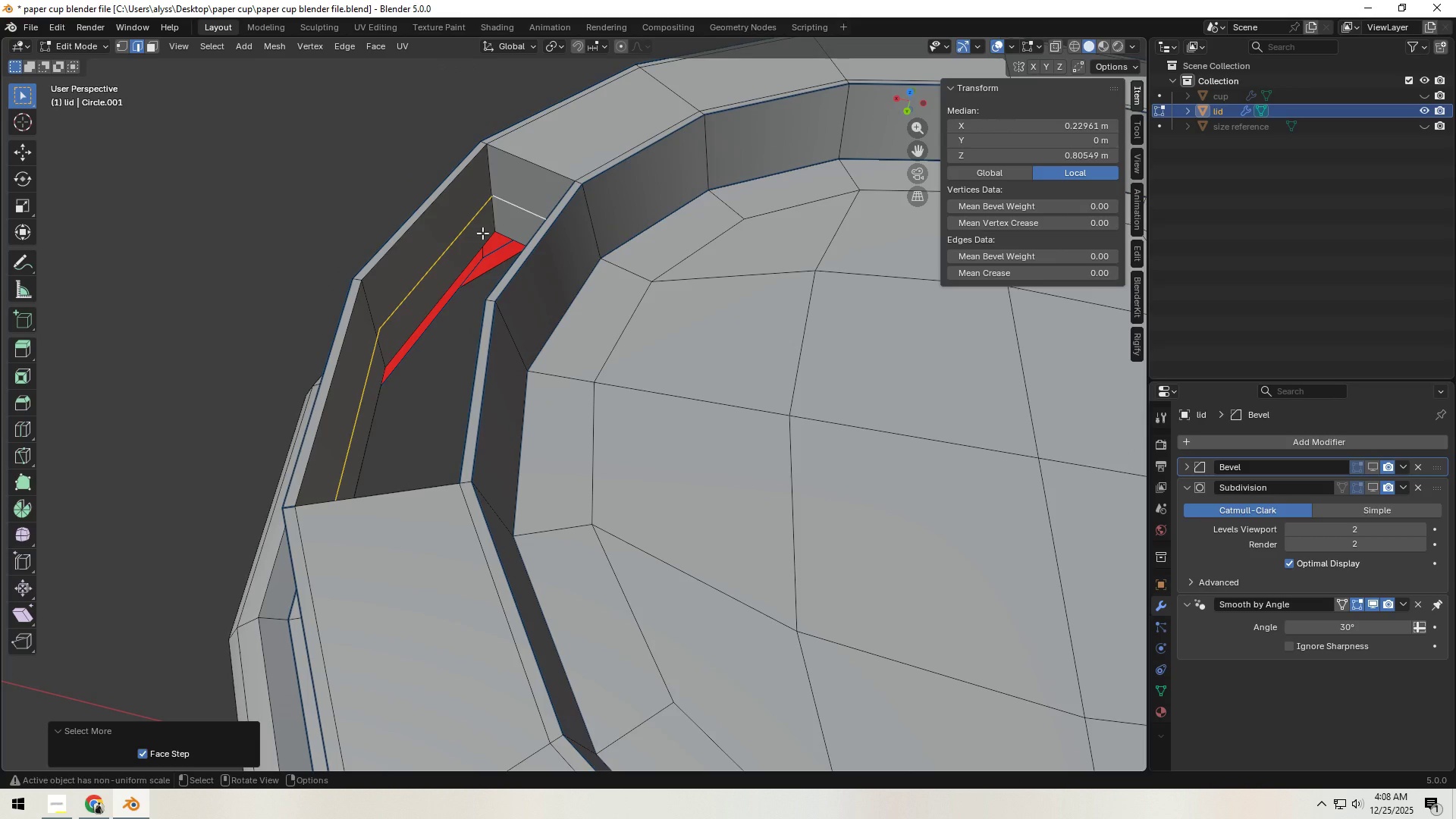 
key(X)
 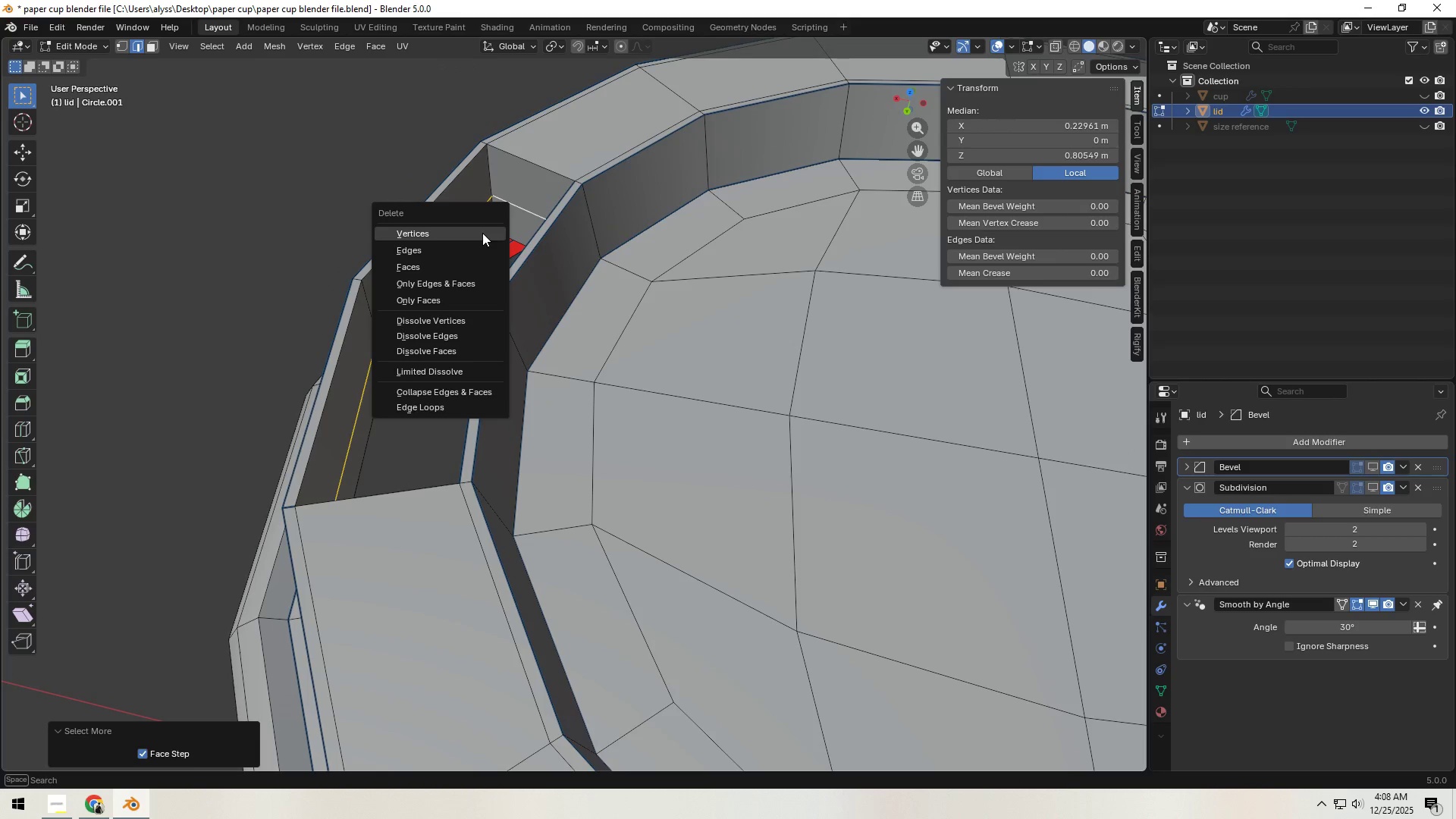 
left_click([482, 233])
 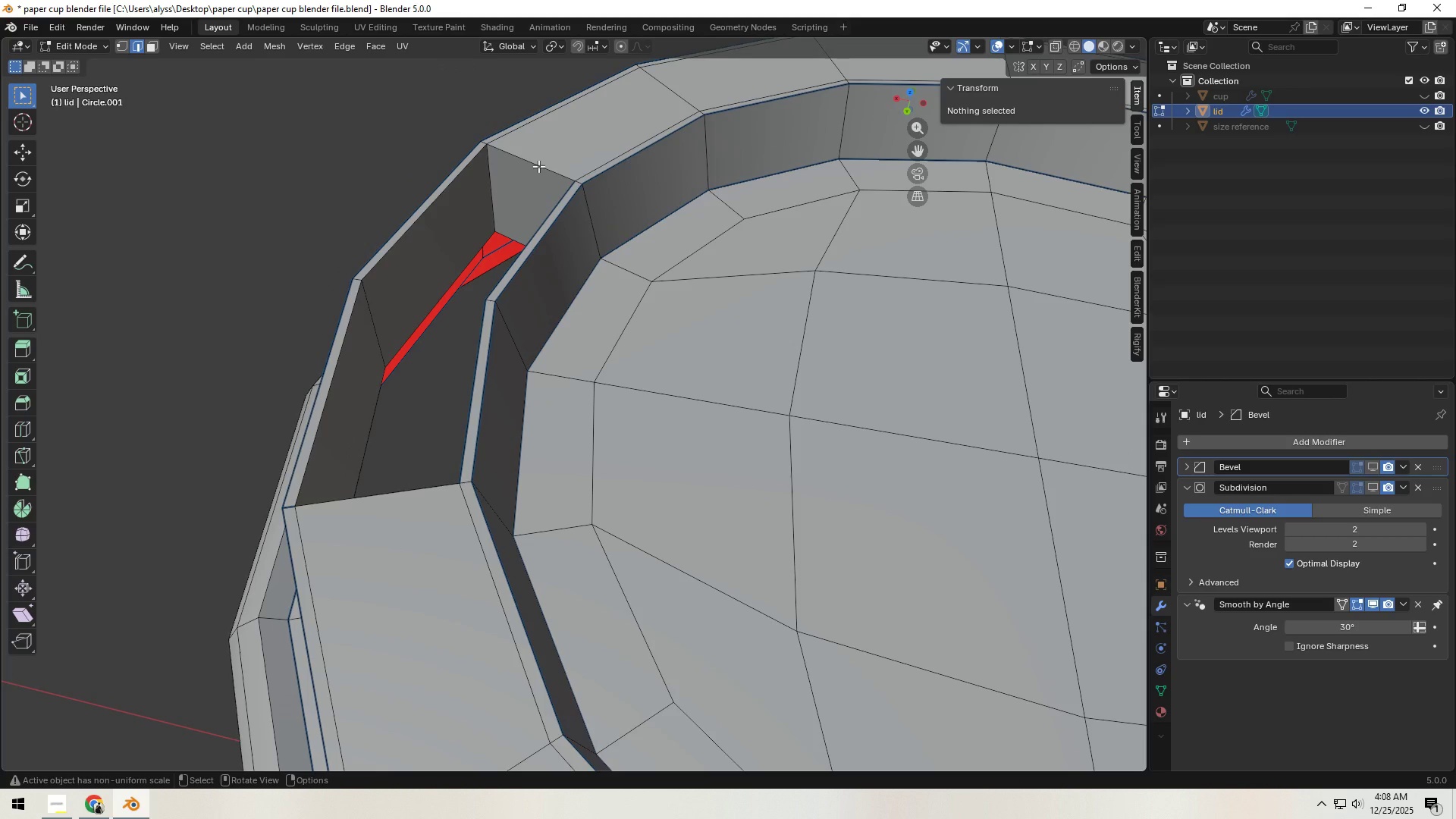 
hold_key(key=AltLeft, duration=1.53)
left_click([538, 166])
 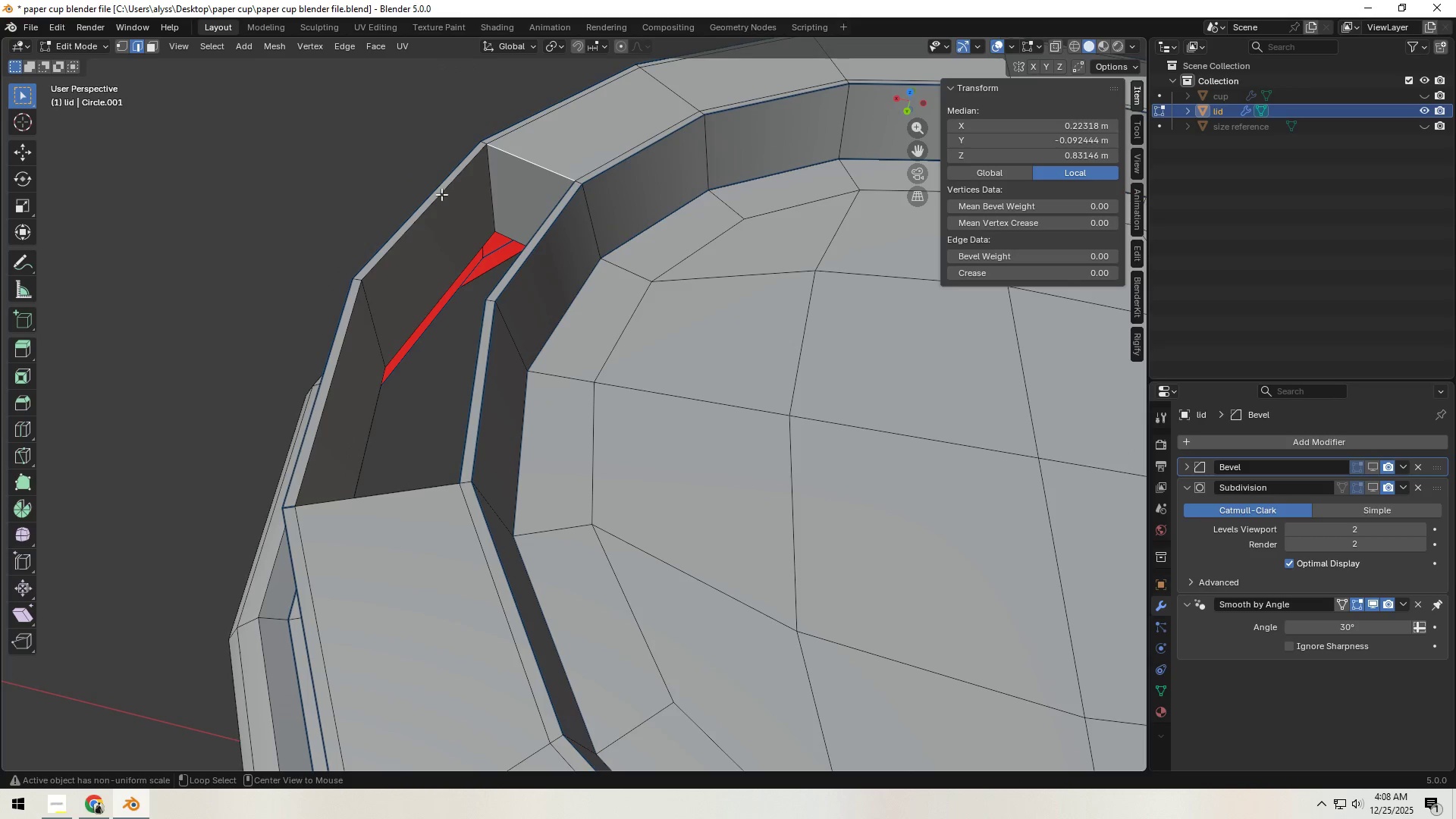 
left_click([441, 194])
 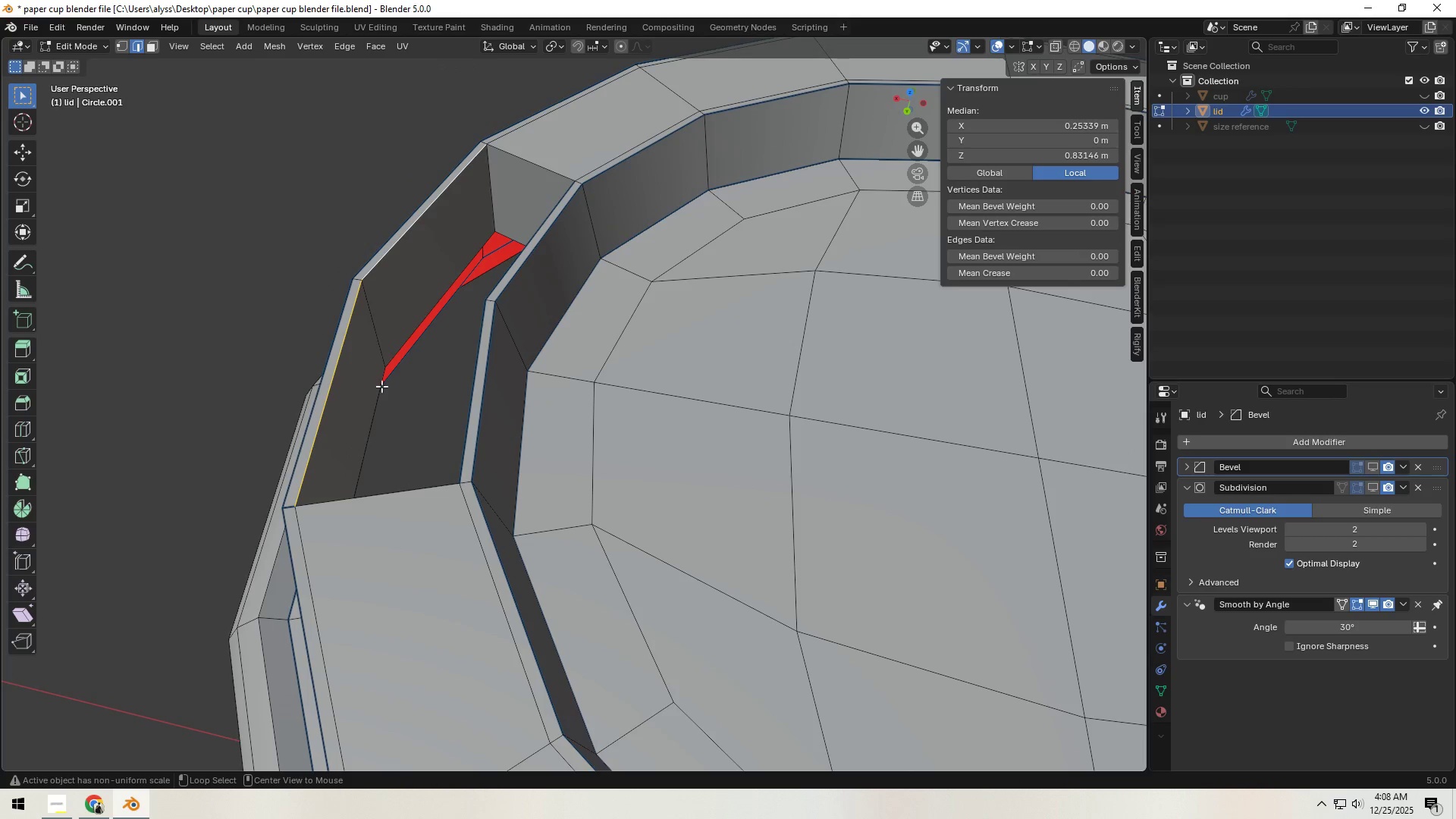 
hold_key(key=AltLeft, duration=1.91)
hold_key(key=ShiftLeft, duration=1.51)
left_click([552, 157])
 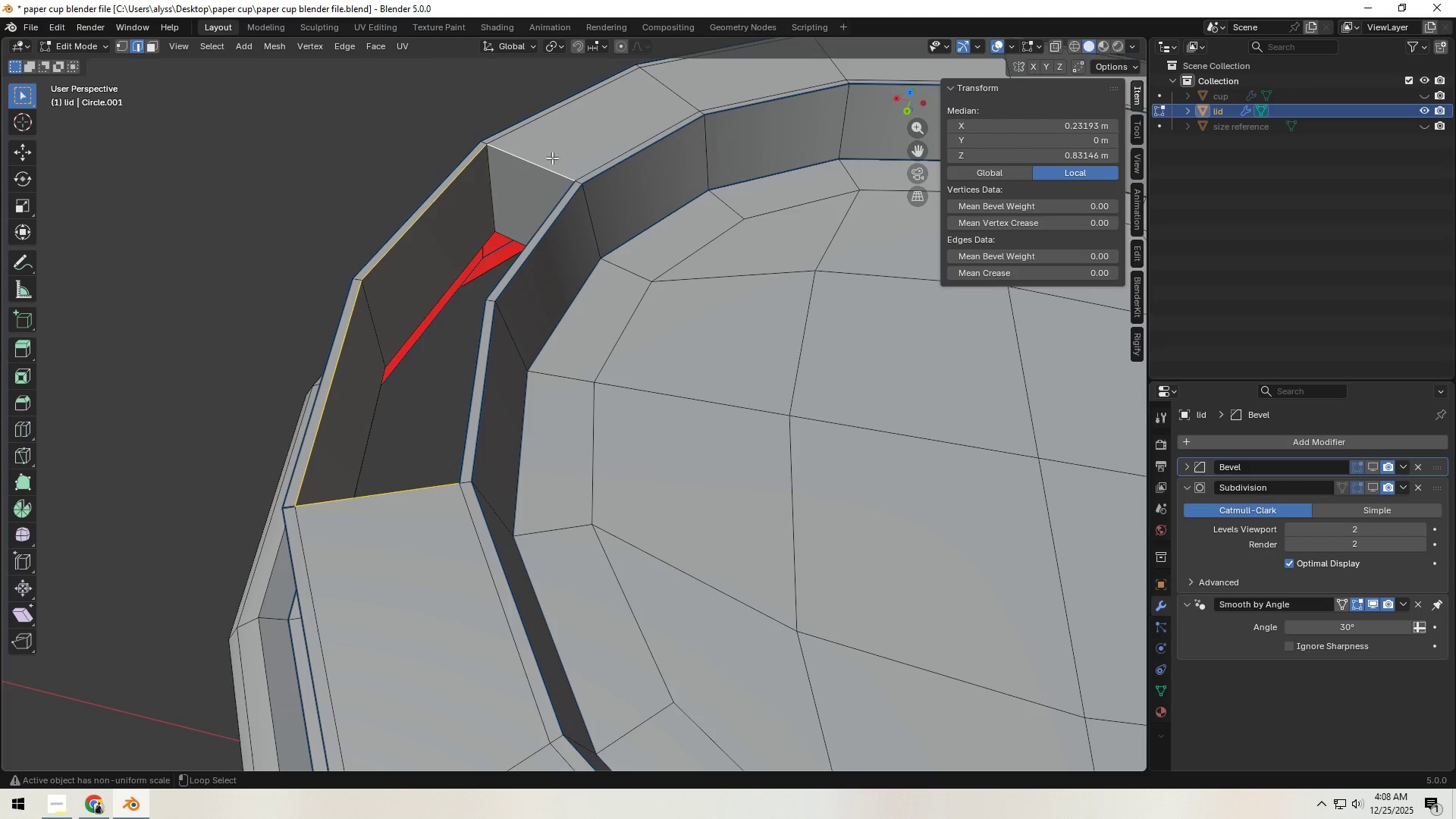 
key(Alt+Shift+ShiftLeft)
 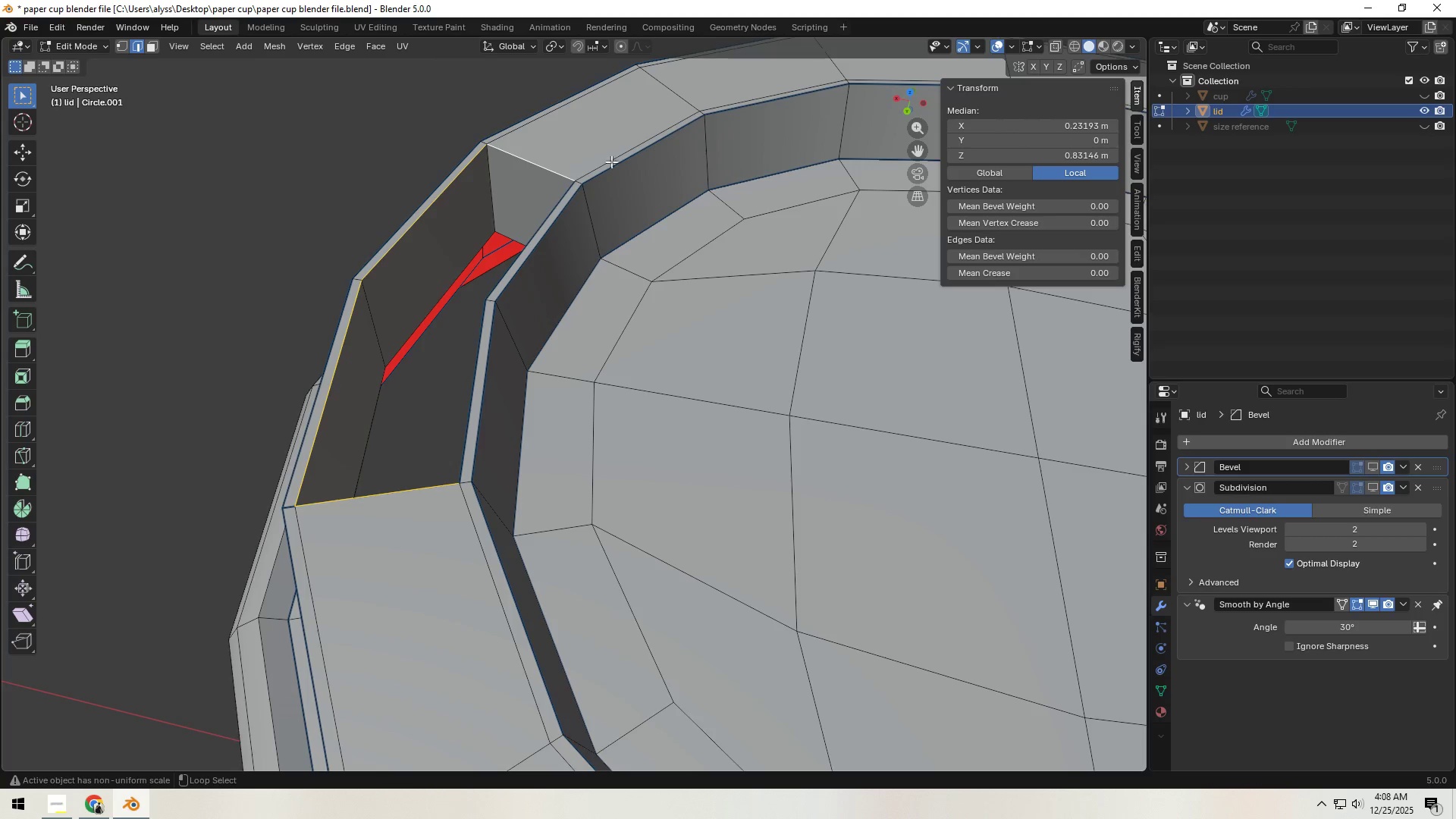 
key(Alt+Shift+ShiftLeft)
 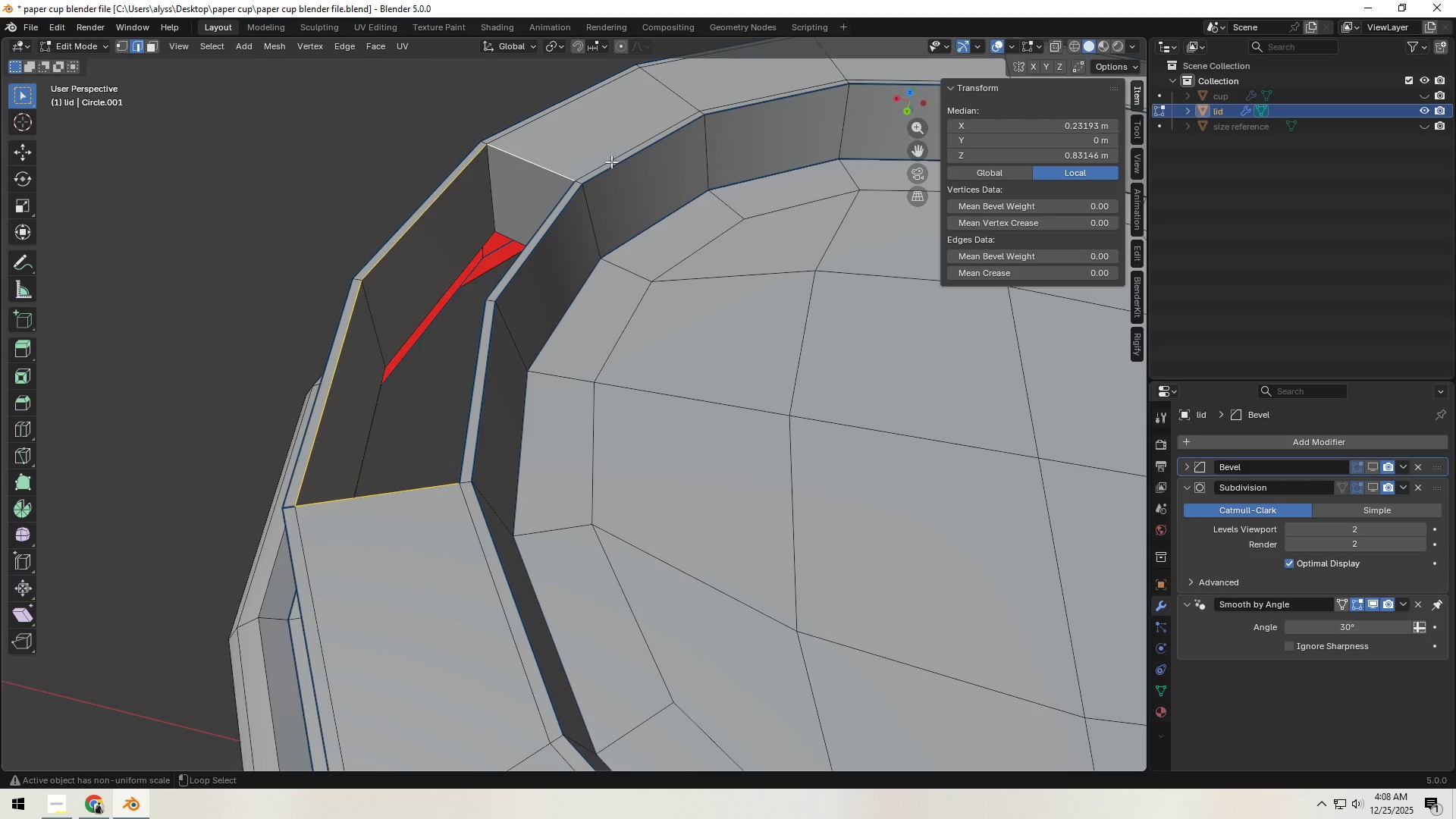 
key(Alt+Shift+ShiftLeft)
 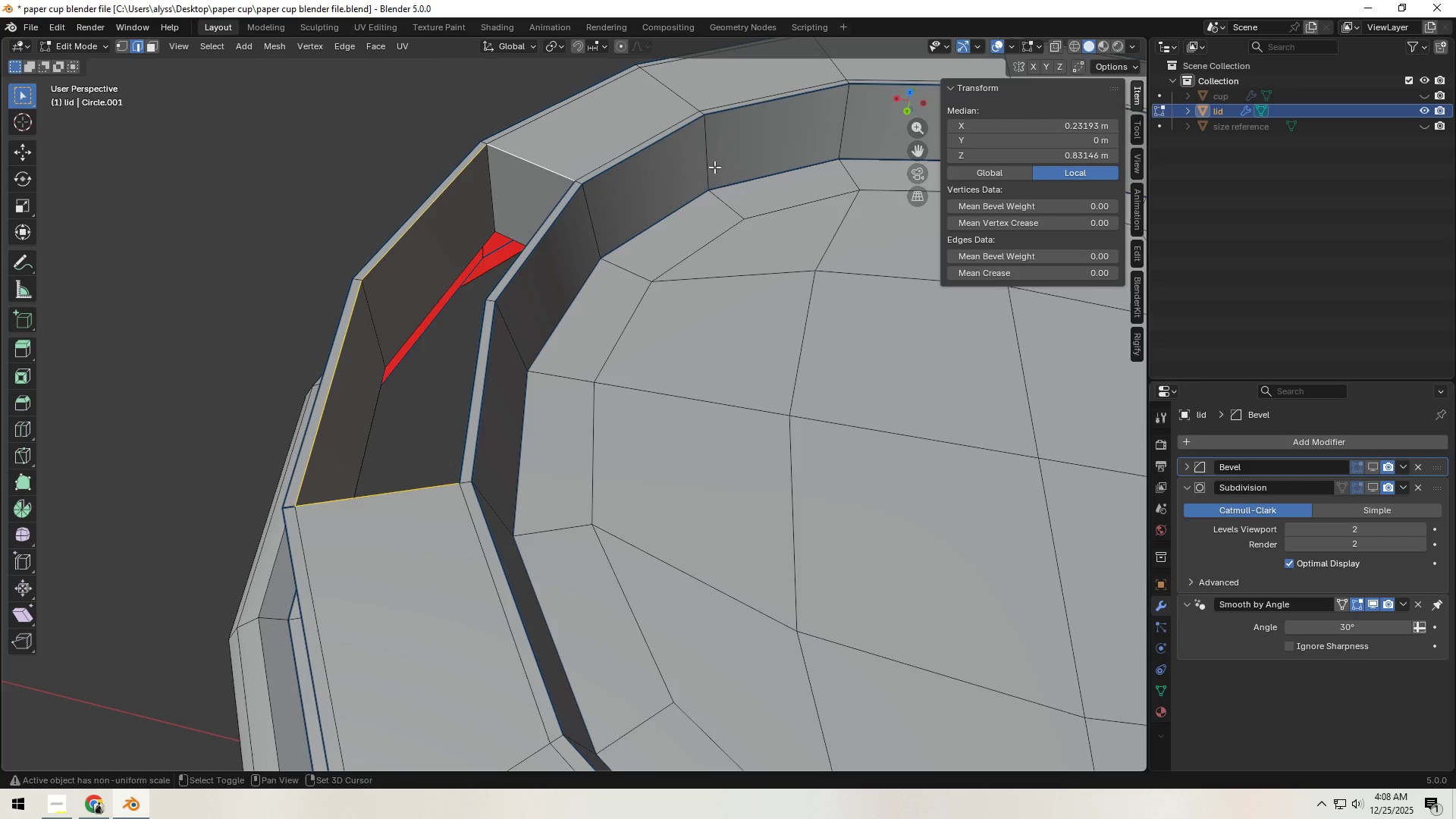 
key(Alt+Shift+ShiftLeft)
 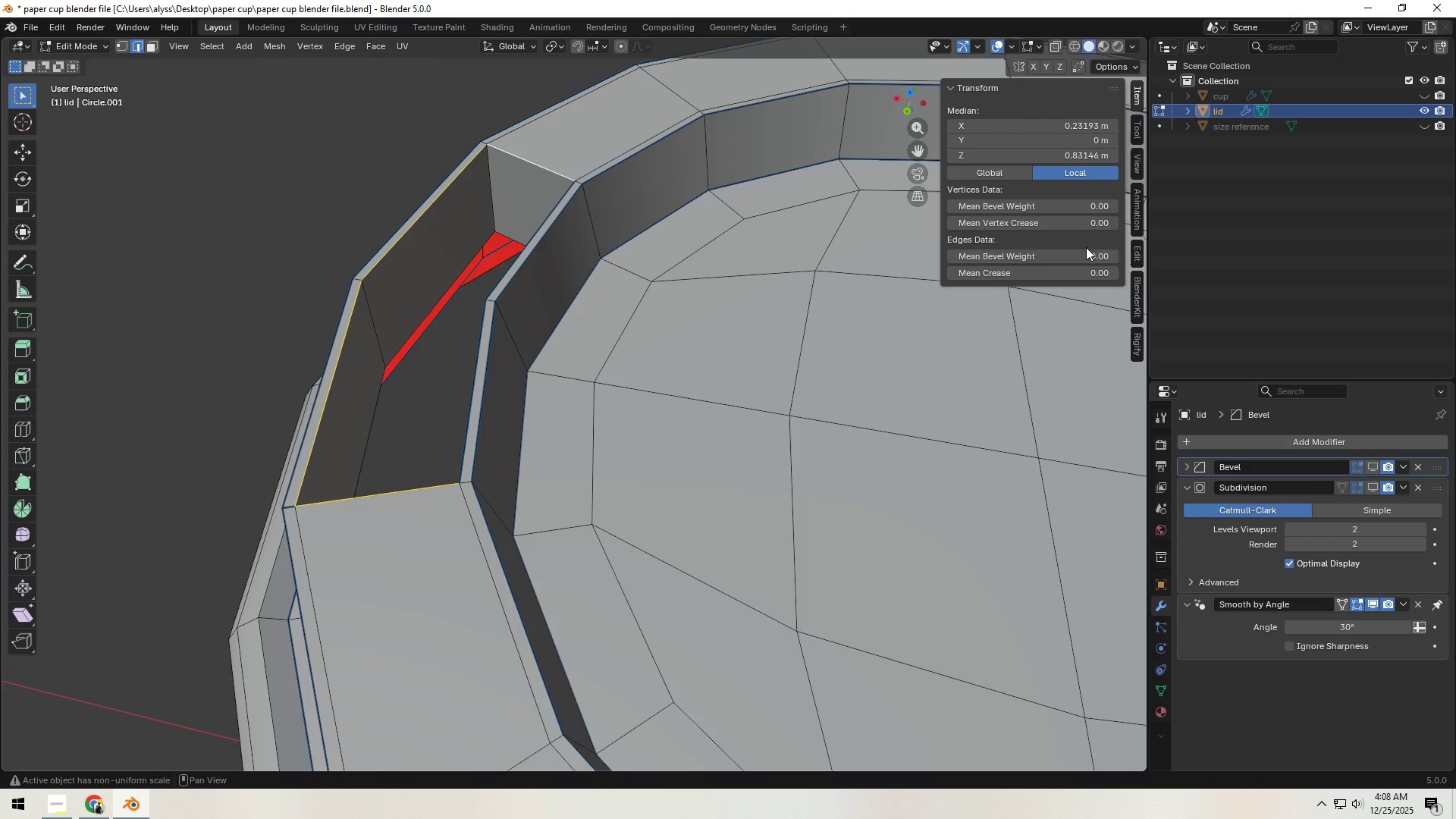 
left_click([1083, 254])
 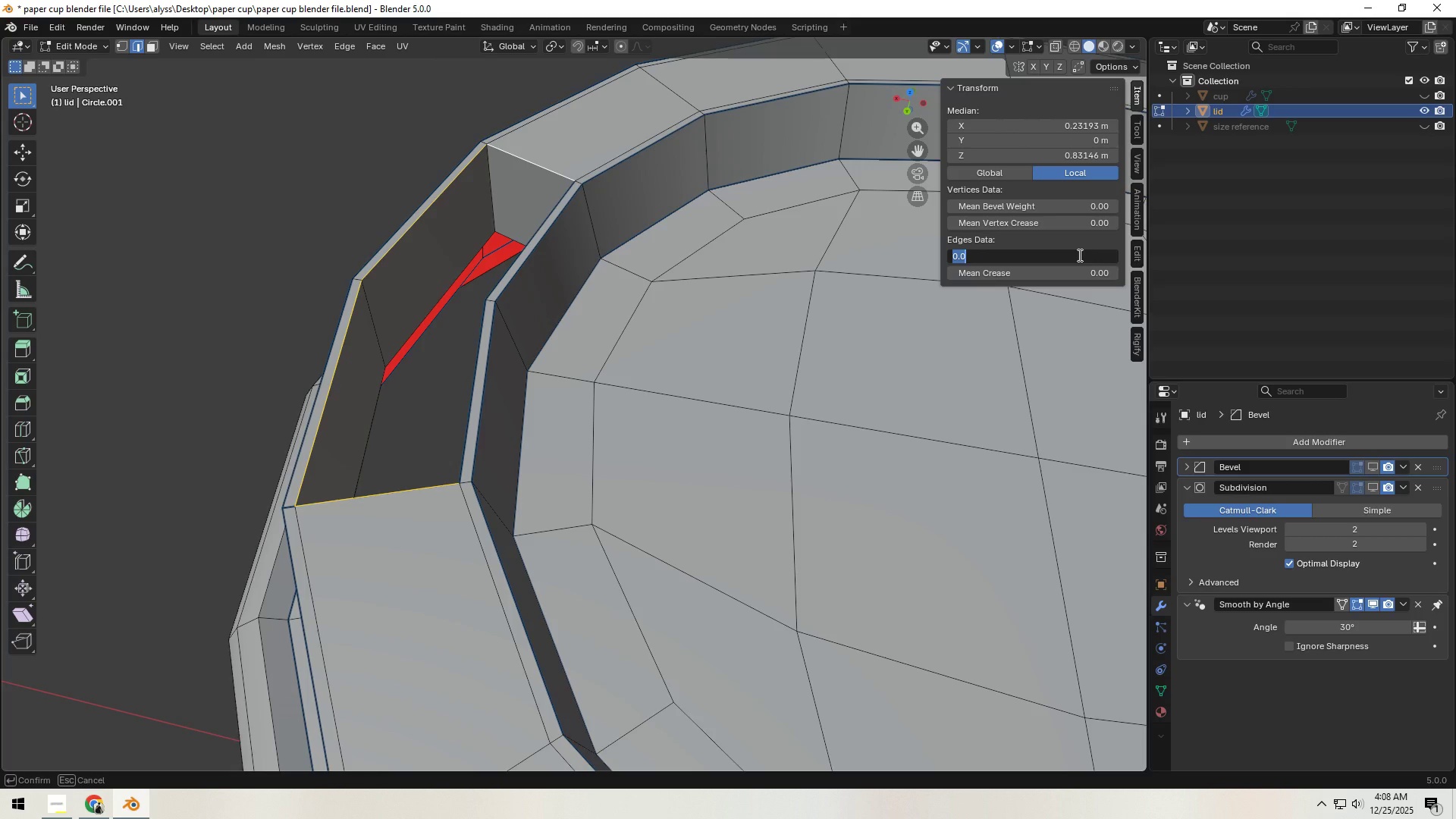 
key(NumpadDecimal)
 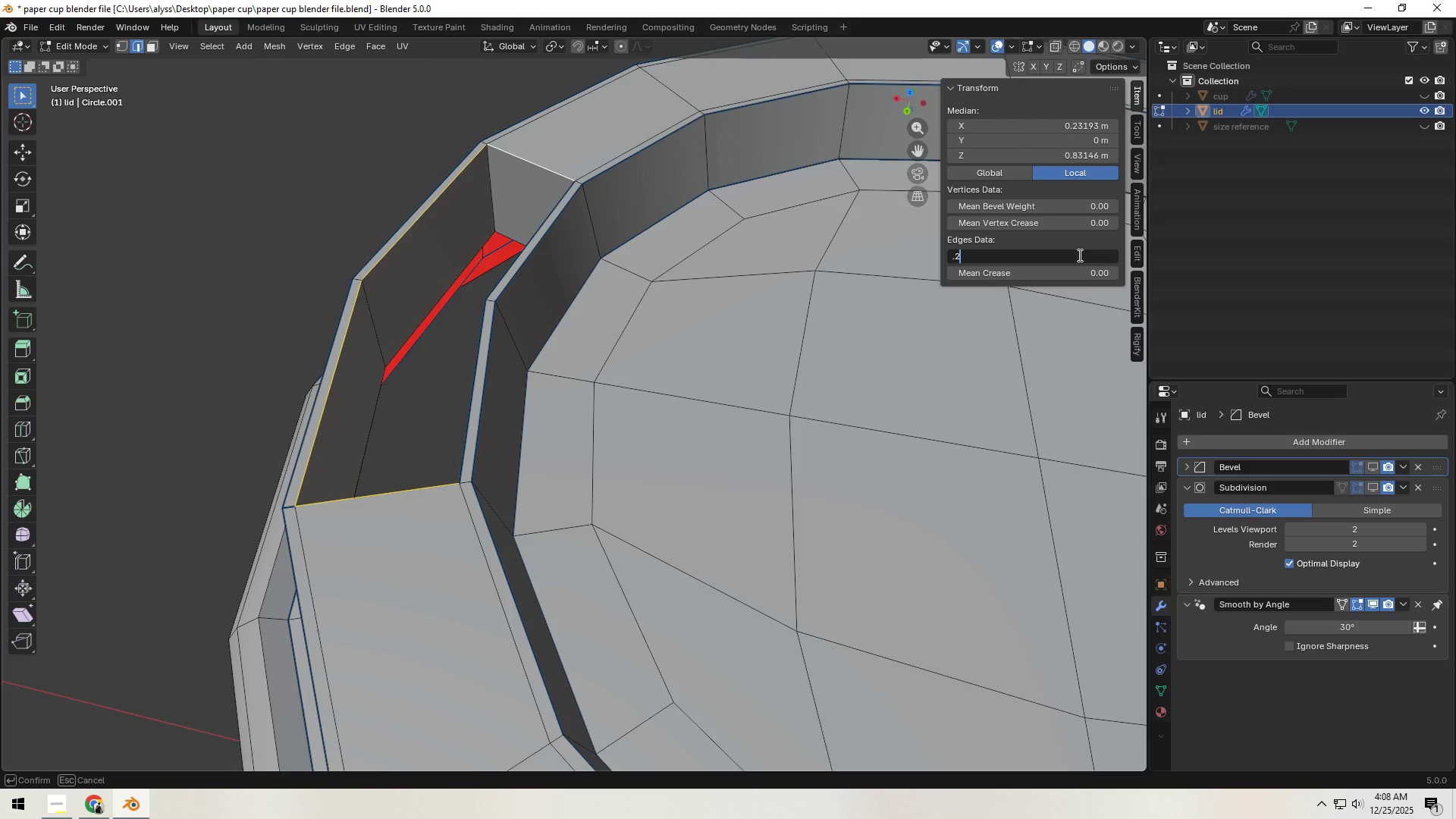 
key(Numpad2)
 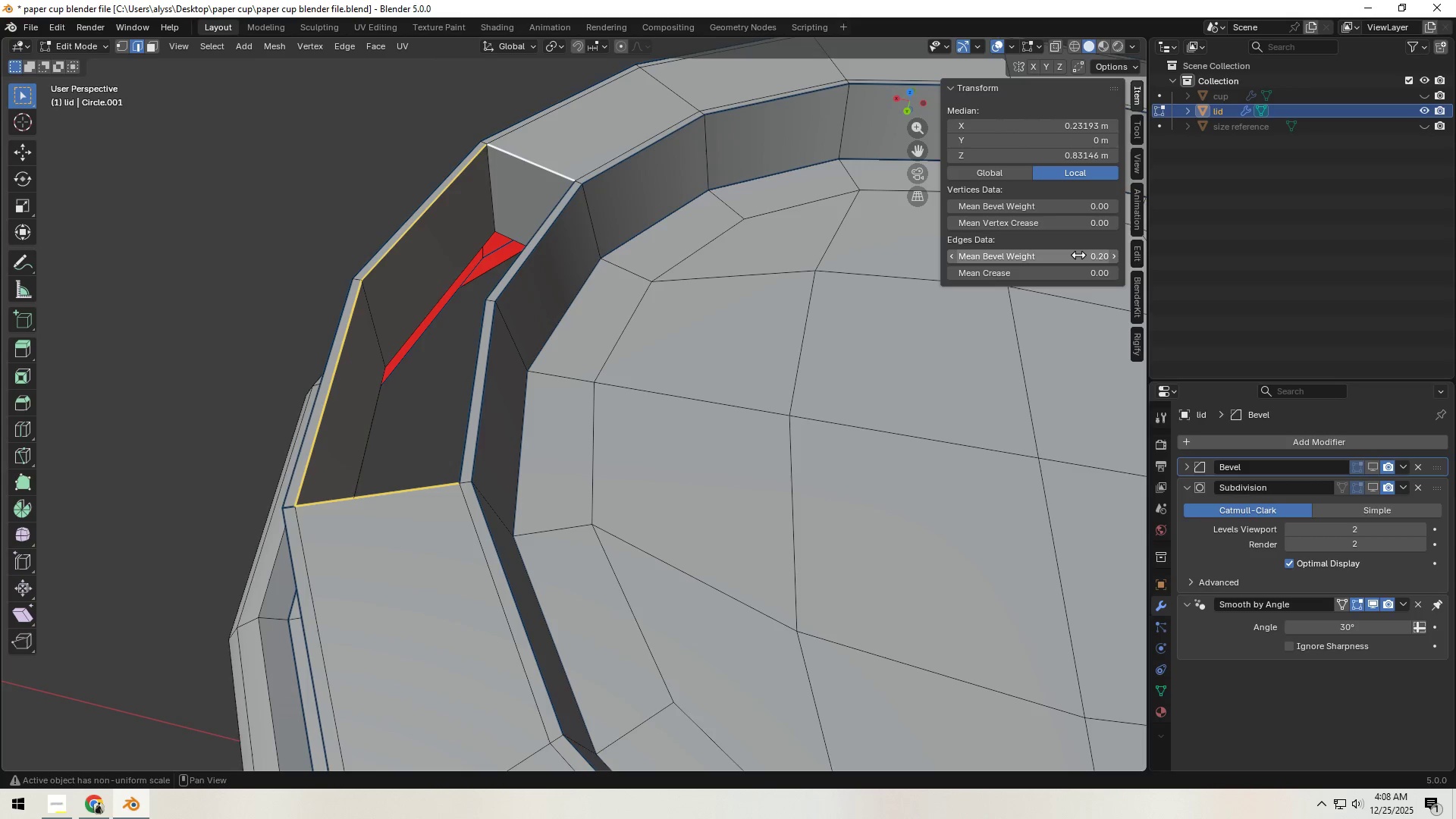 
key(NumpadEnter)
 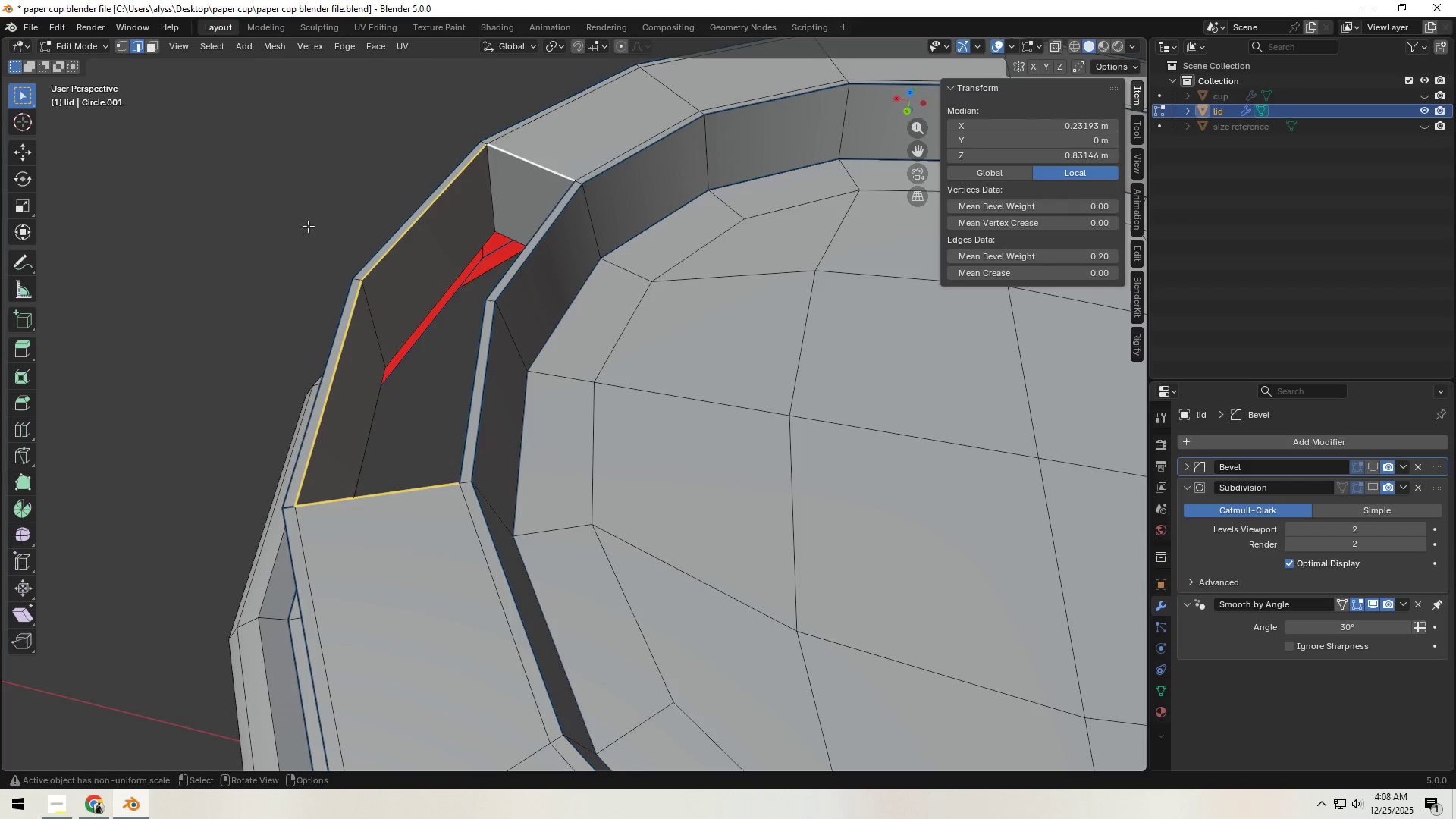 
left_click([278, 211])
 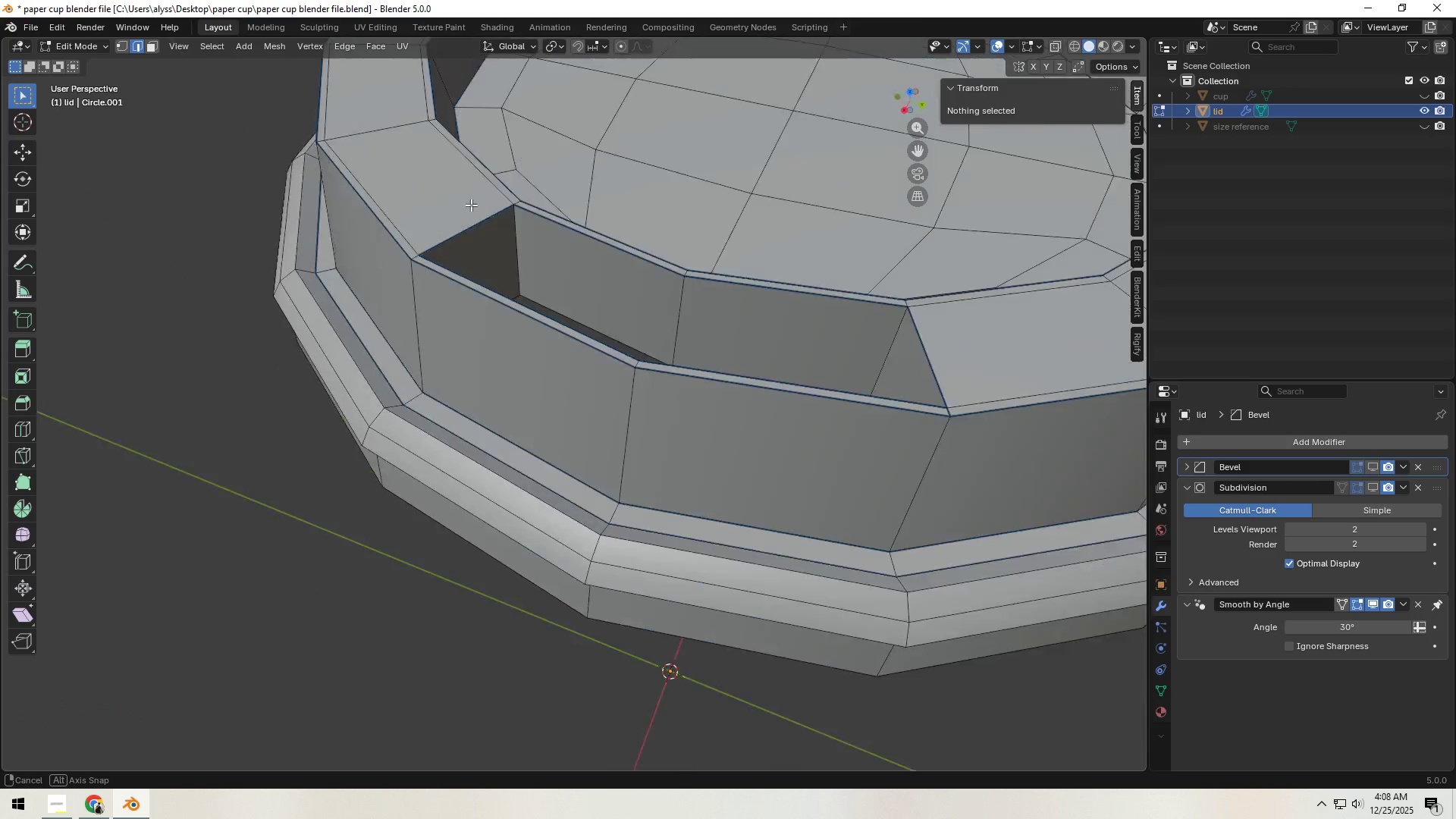 
scroll: coordinate [544, 306], scroll_direction: up, amount: 2.0
 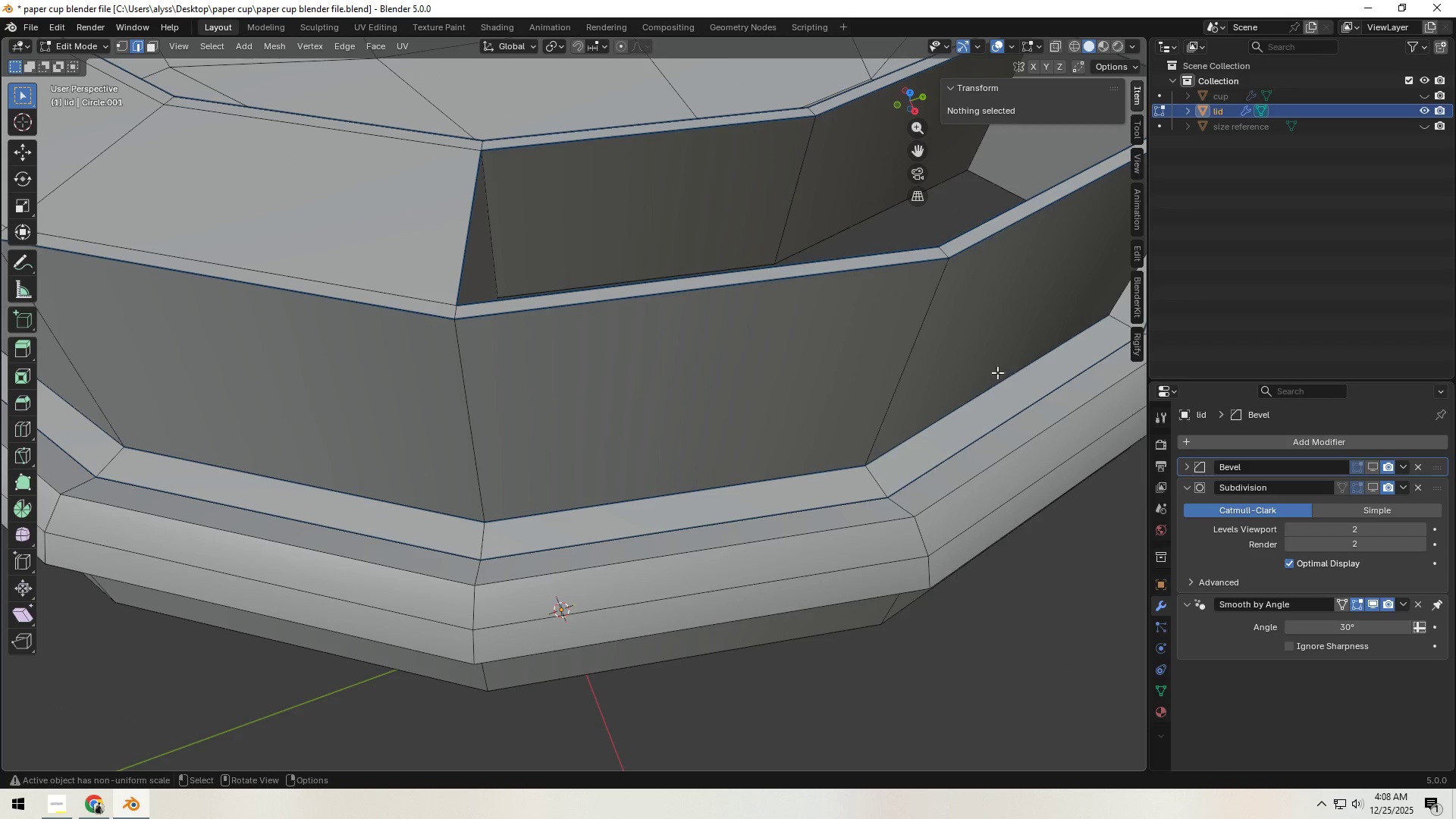 
scroll: coordinate [928, 373], scroll_direction: down, amount: 1.0
 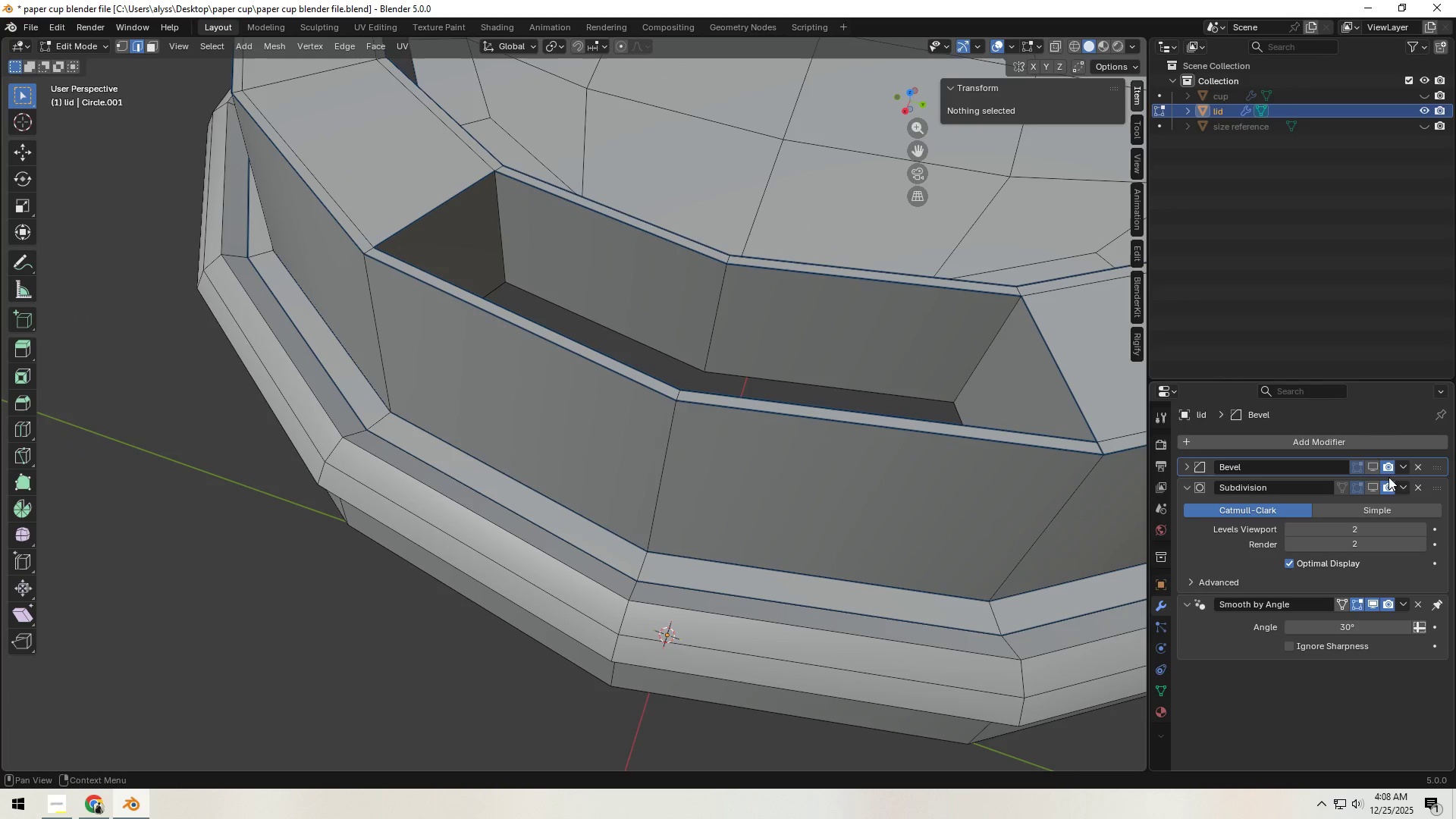 
double_click([1375, 482])
 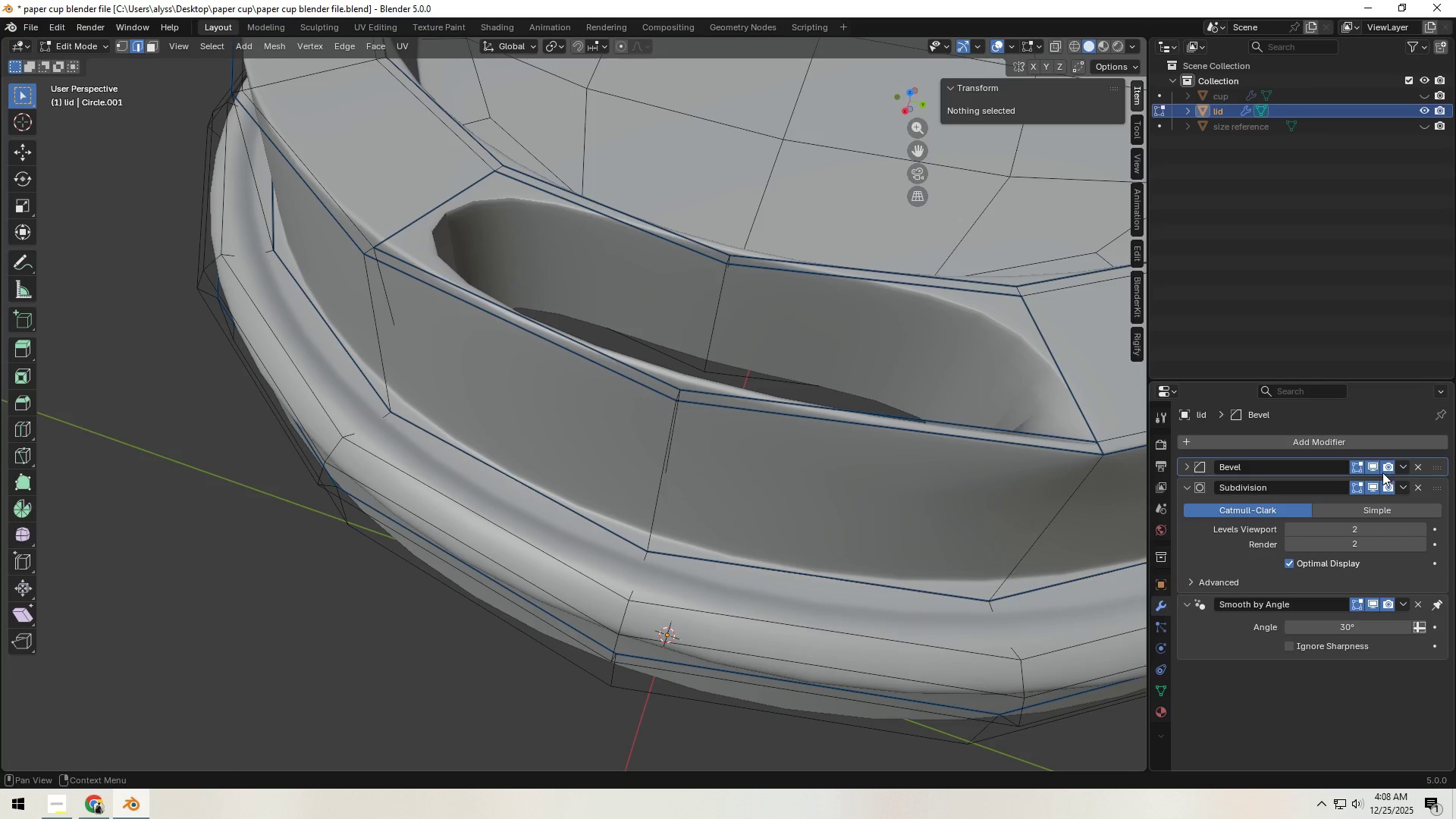 
double_click([1373, 483])
 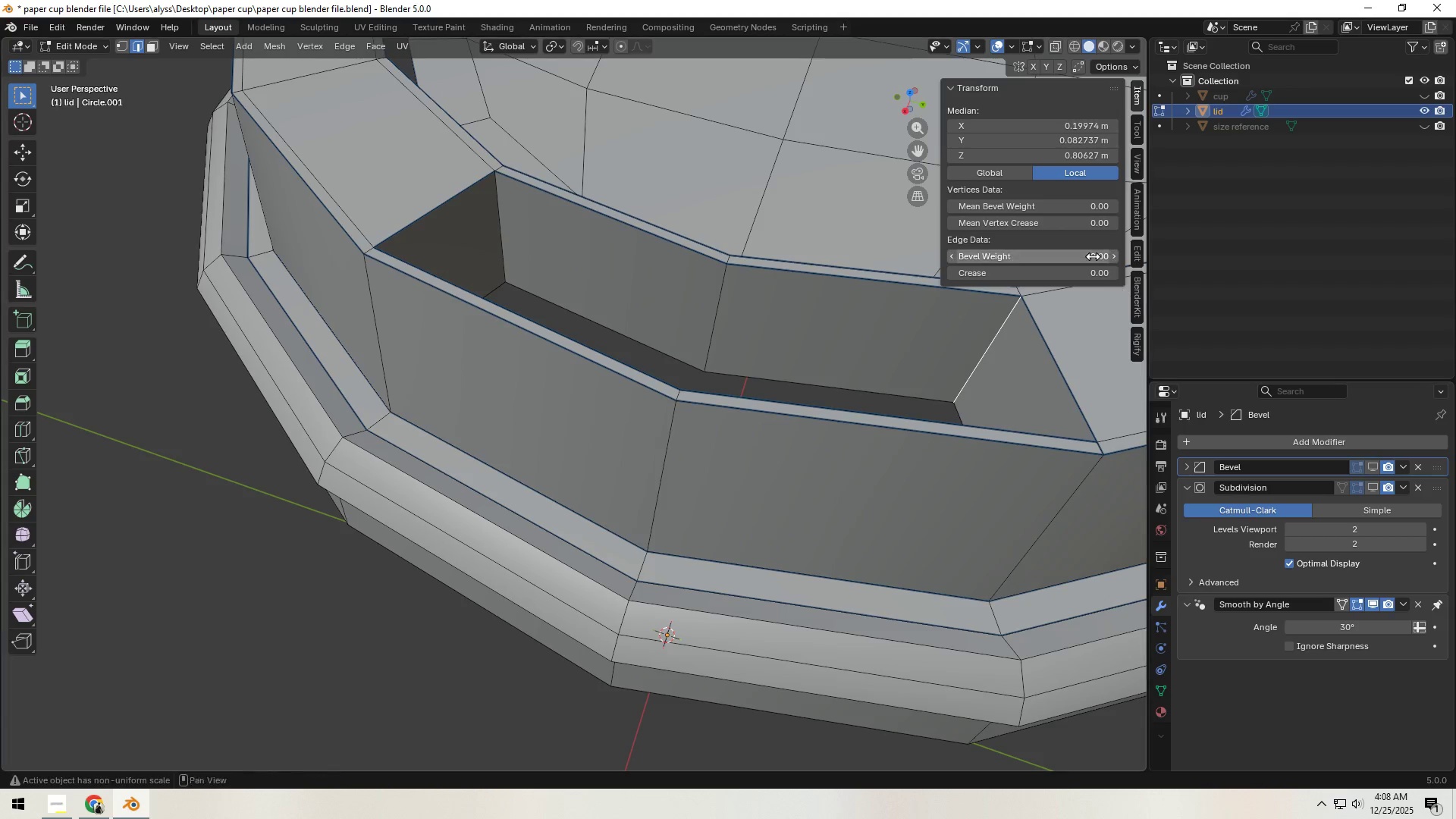 
hold_key(key=ShiftLeft, duration=0.47)
left_click([509, 251])
 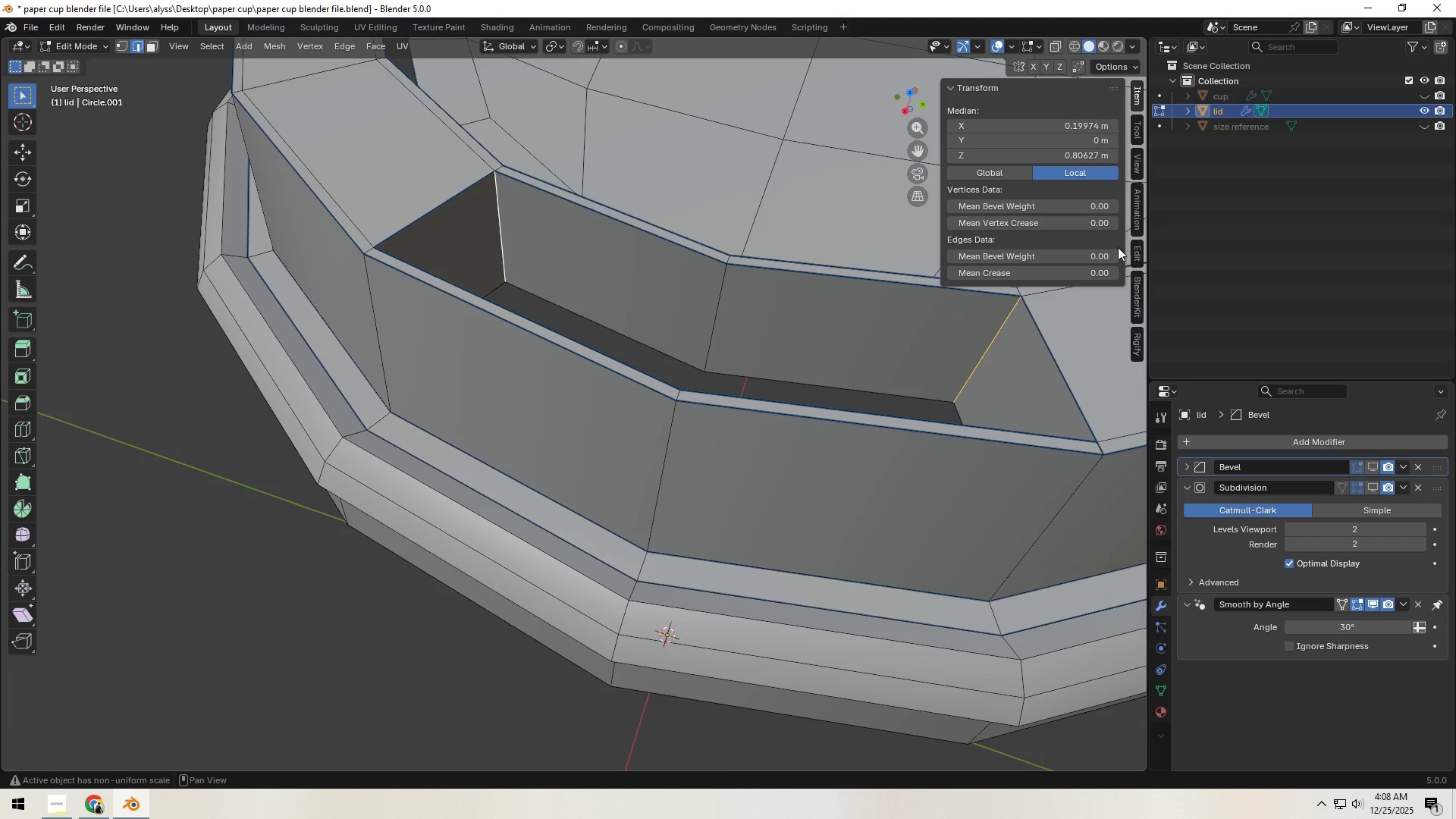 
left_click([1075, 253])
 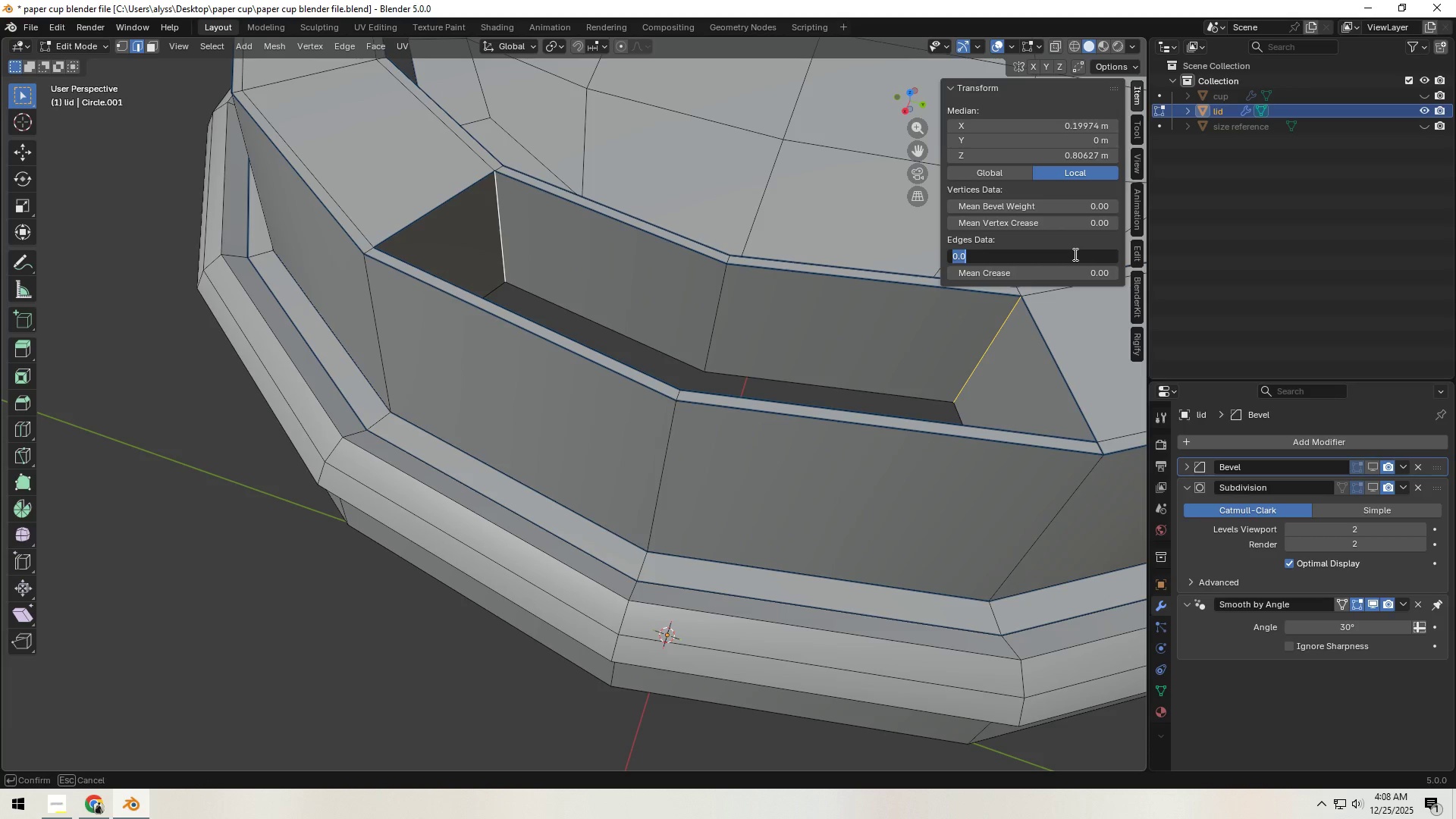 
key(NumpadDecimal)
 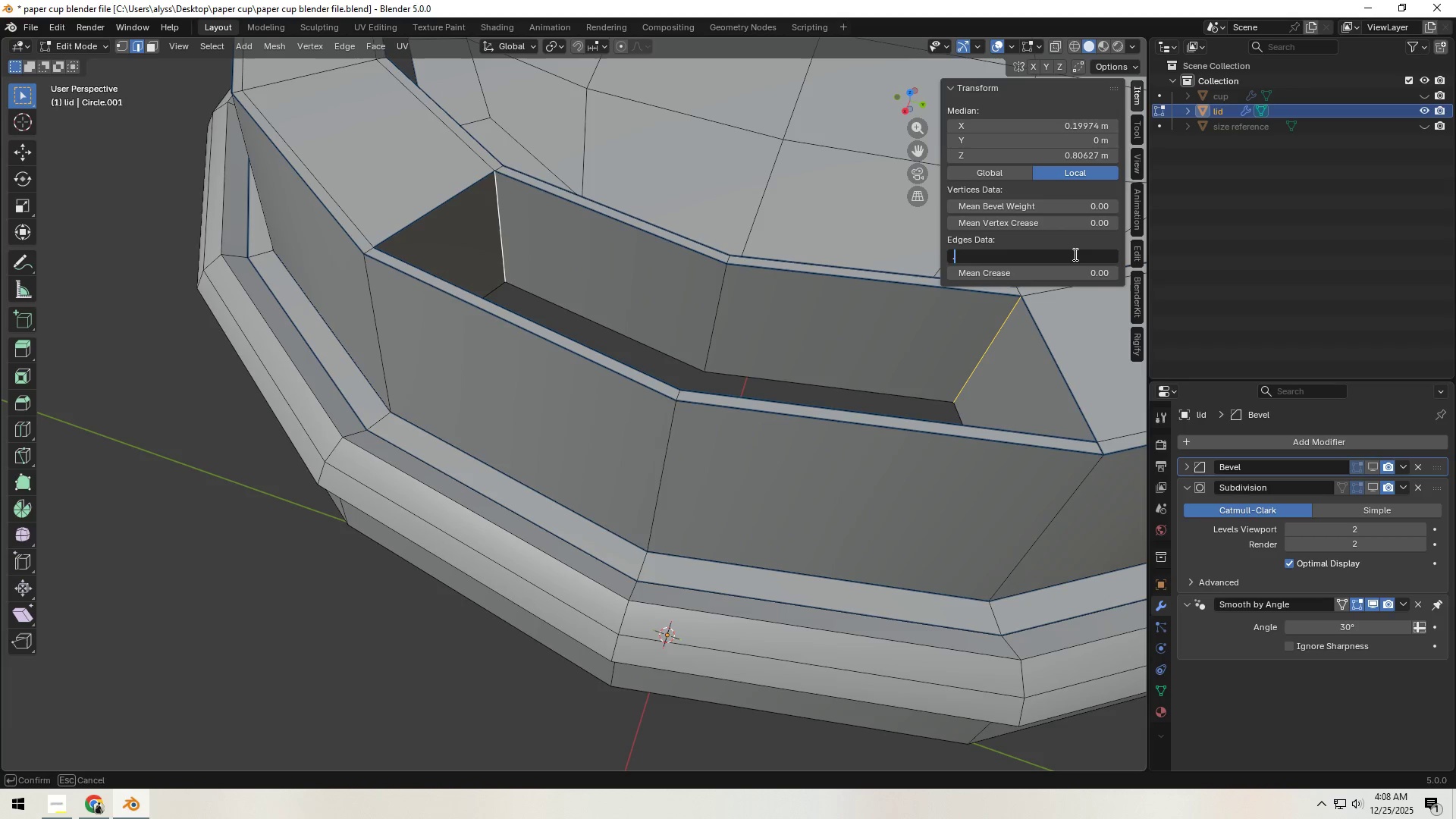 
key(Numpad2)
 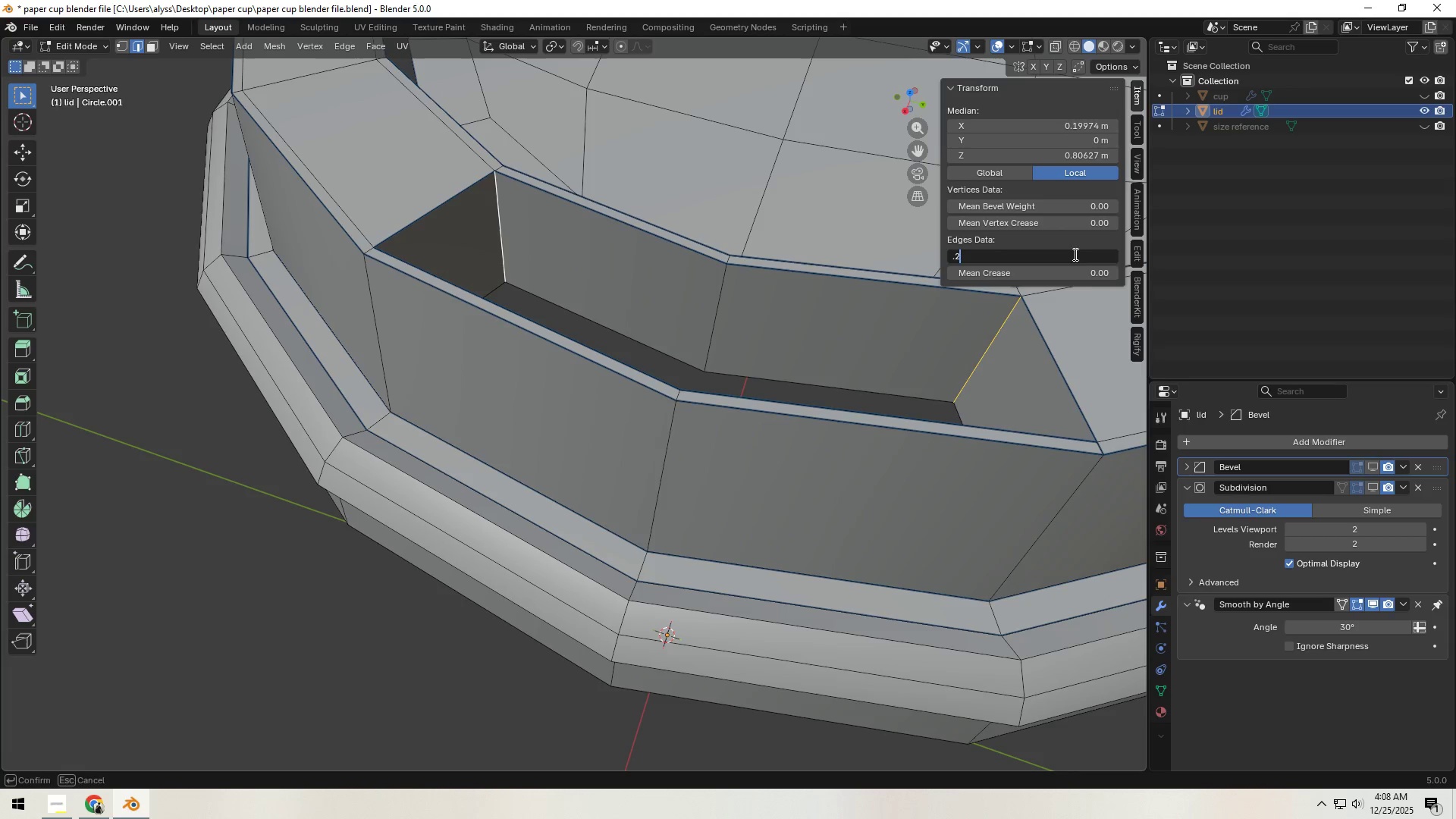 
key(NumpadEnter)
 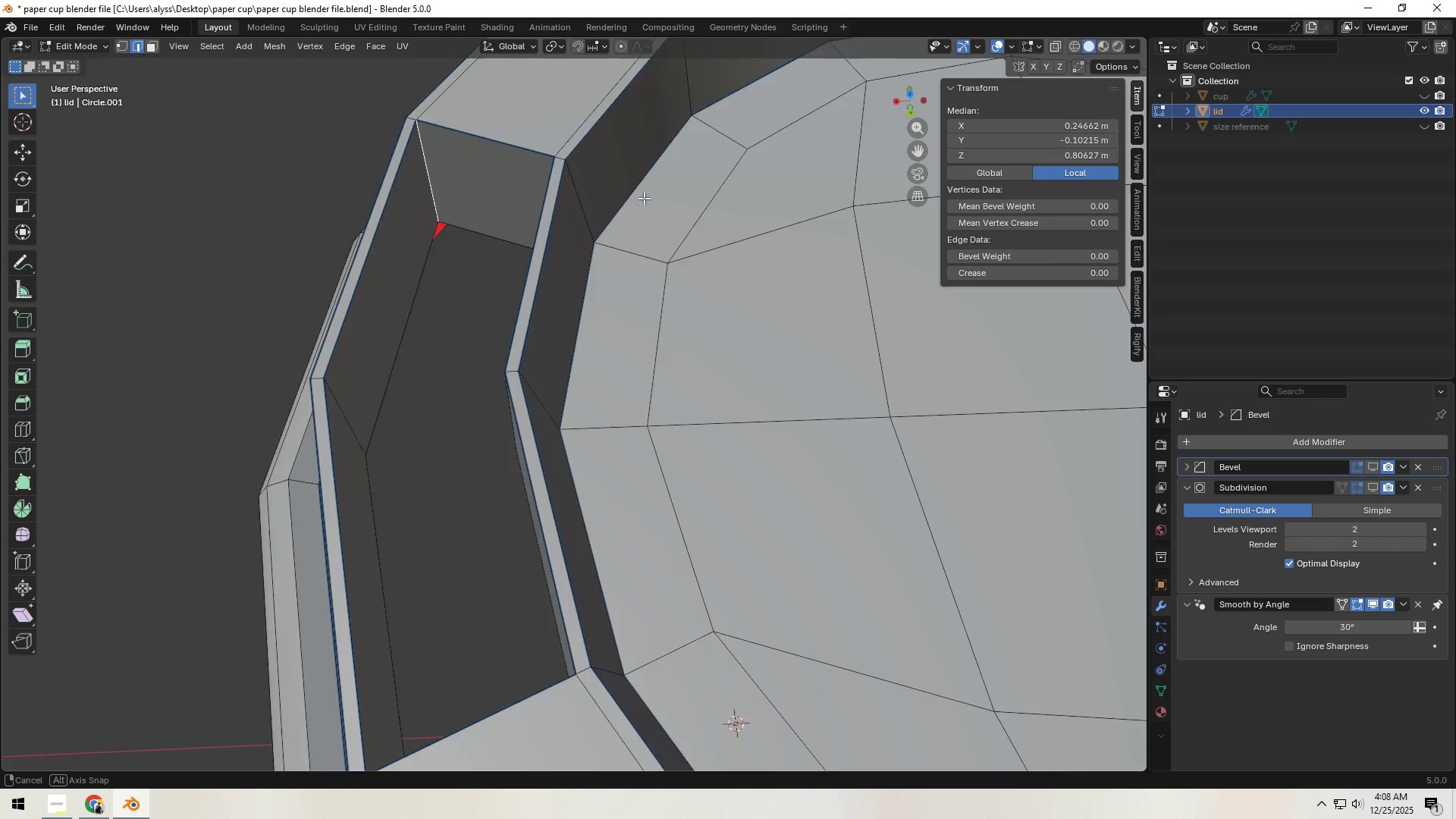 
key(Shift+ShiftLeft)
 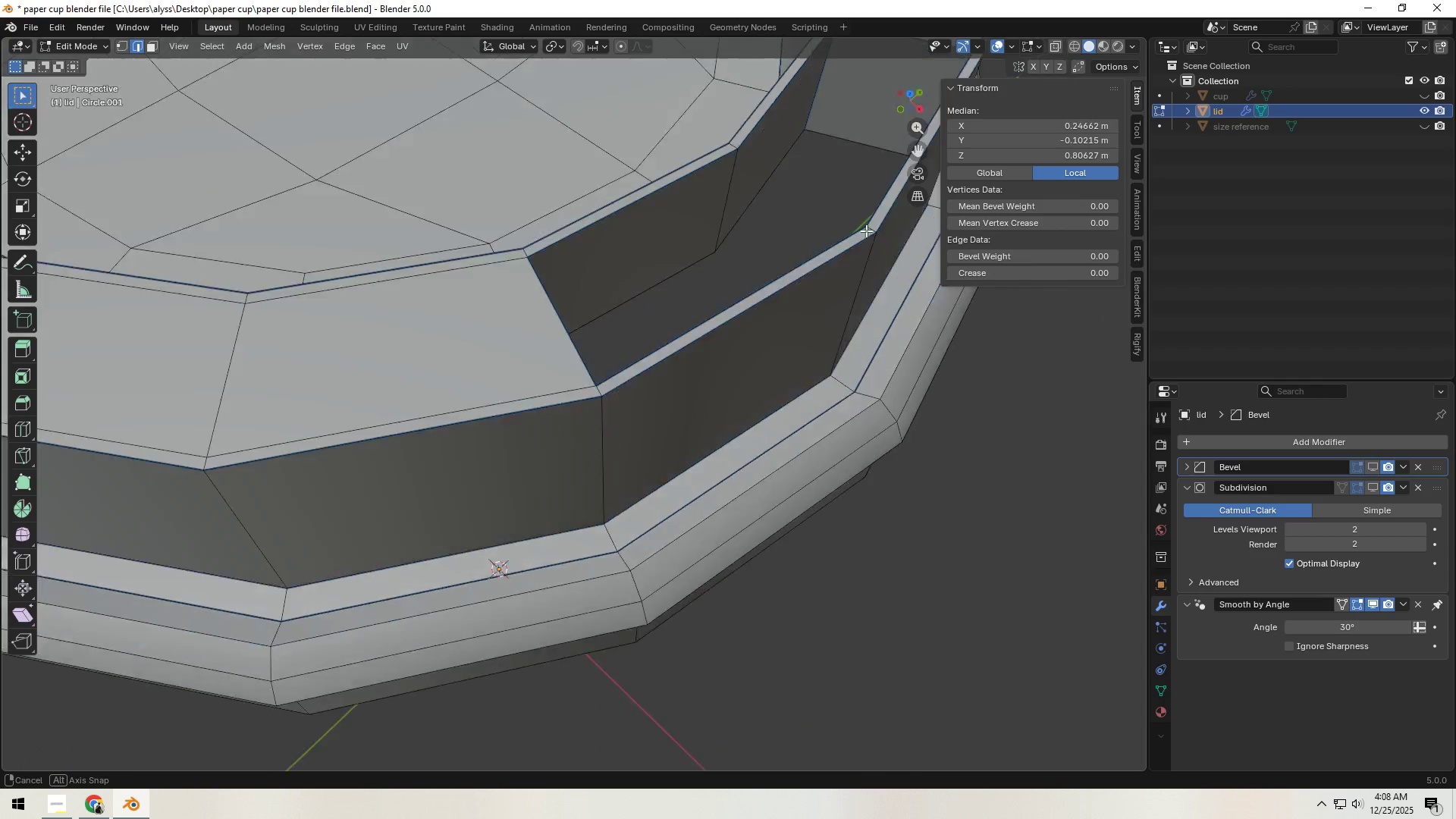 
hold_key(key=ShiftLeft, duration=0.39)
 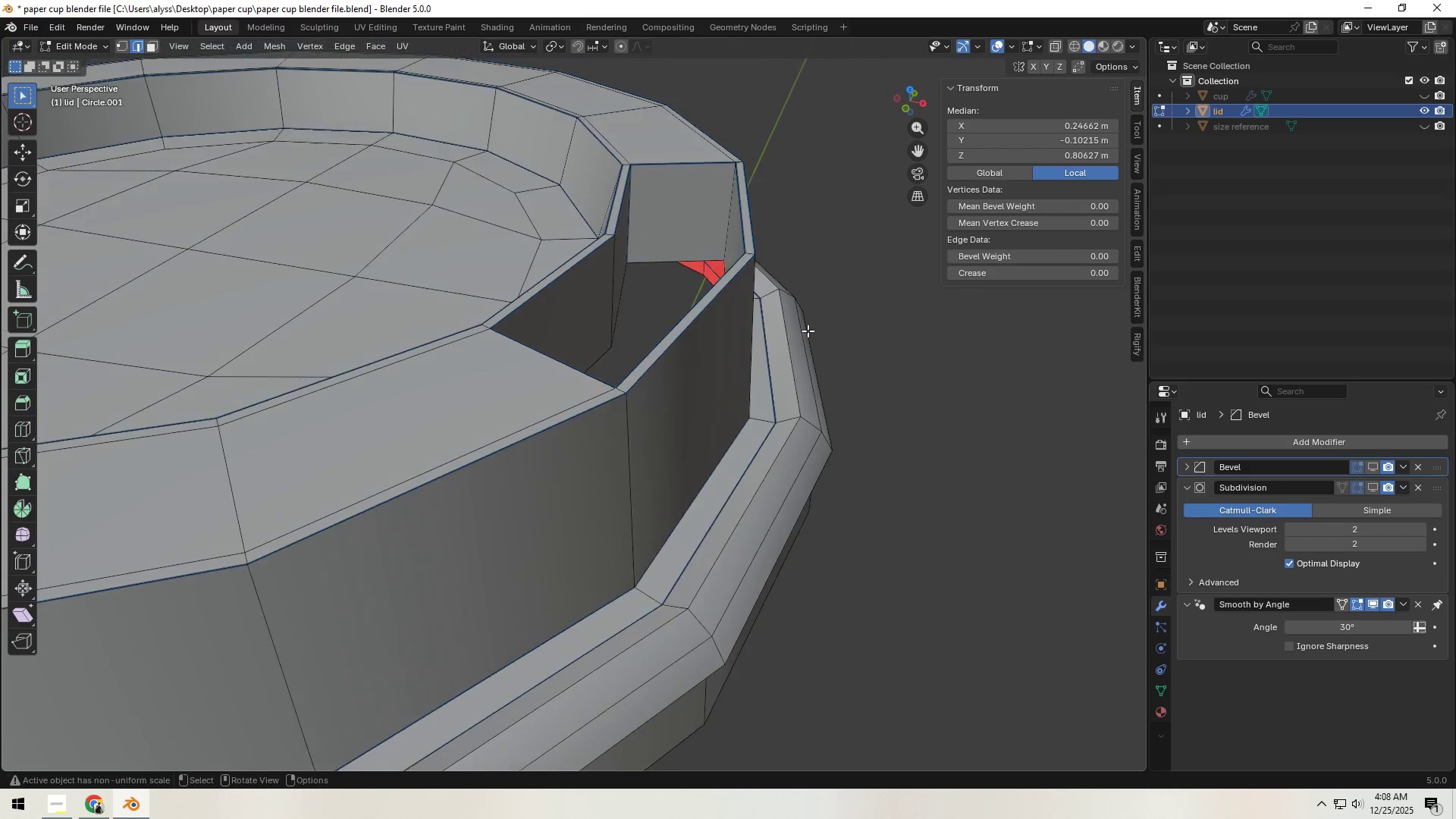 
hold_key(key=ShiftLeft, duration=0.61)
left_click([717, 217])
 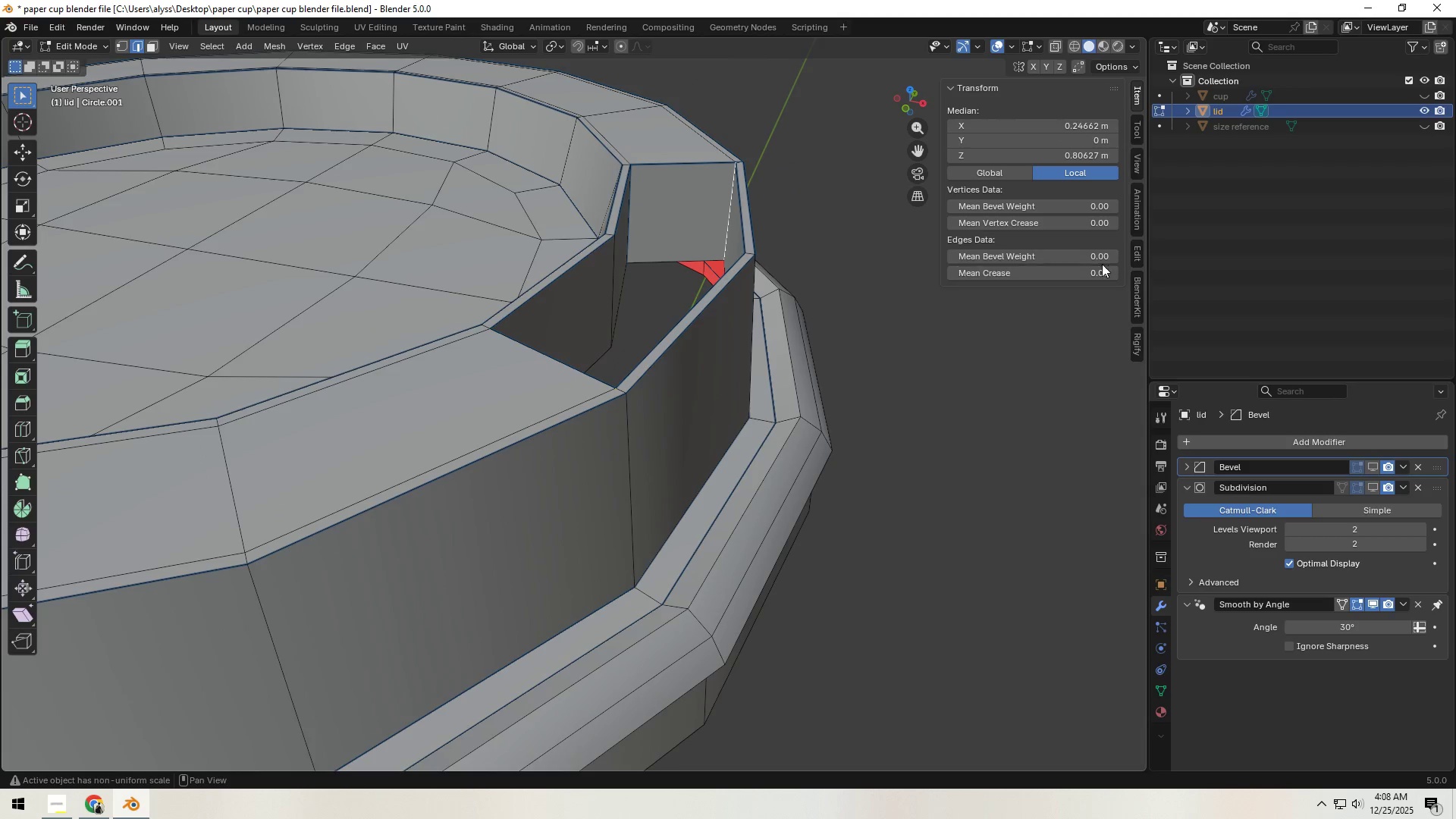 
left_click([1091, 262])
 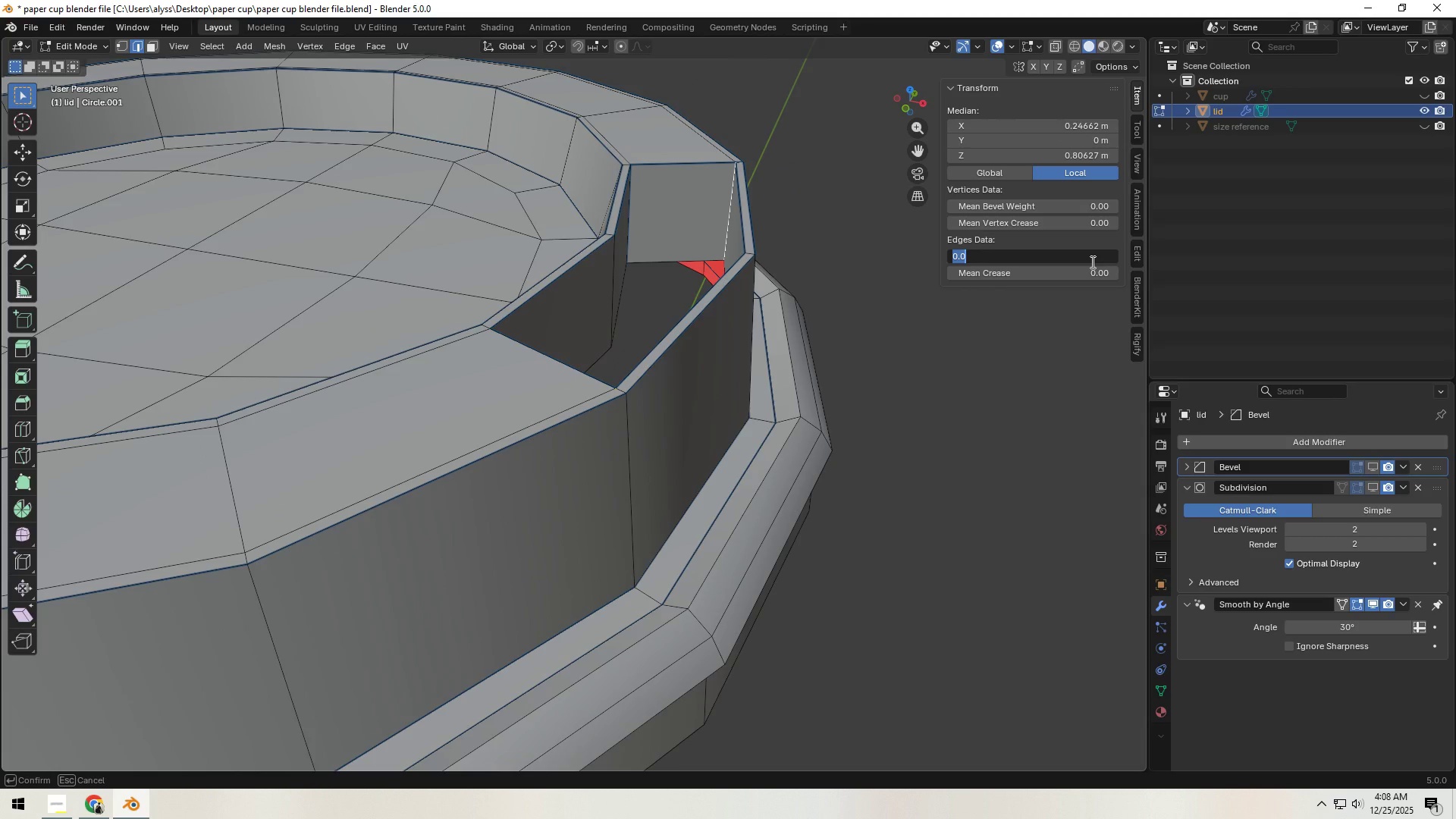 
key(NumpadDecimal)
 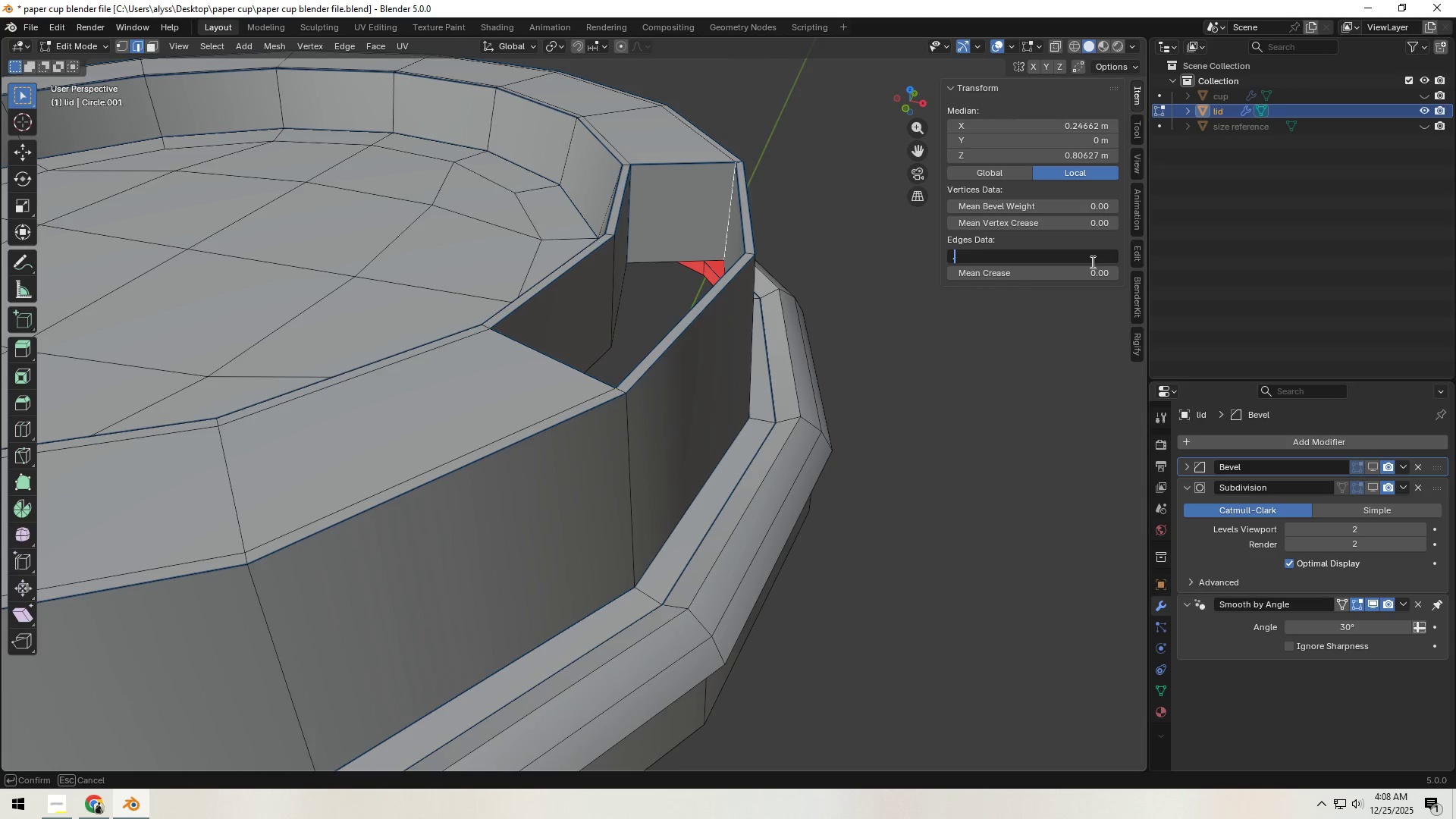 
key(Numpad2)
 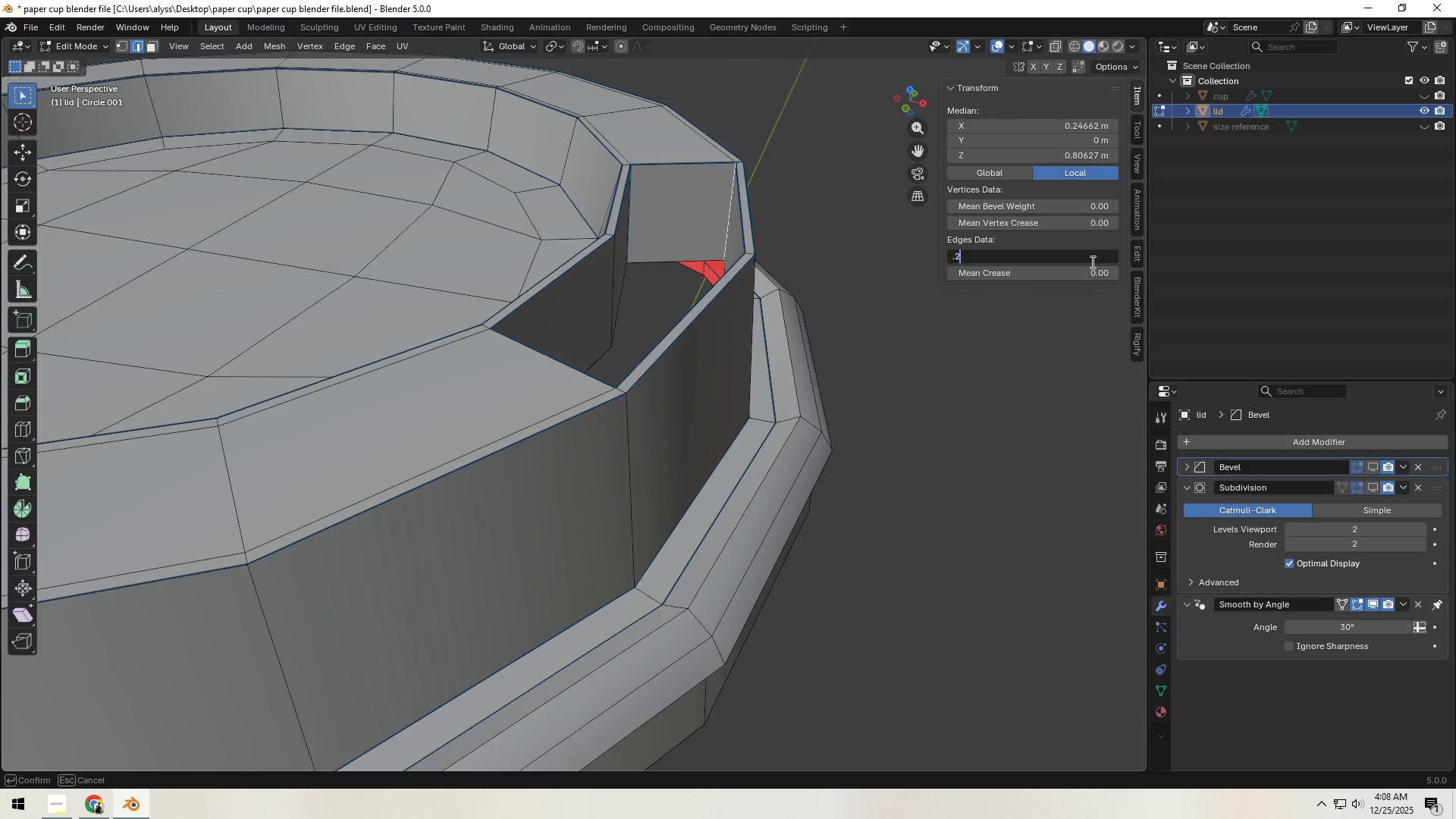 
key(NumpadEnter)
 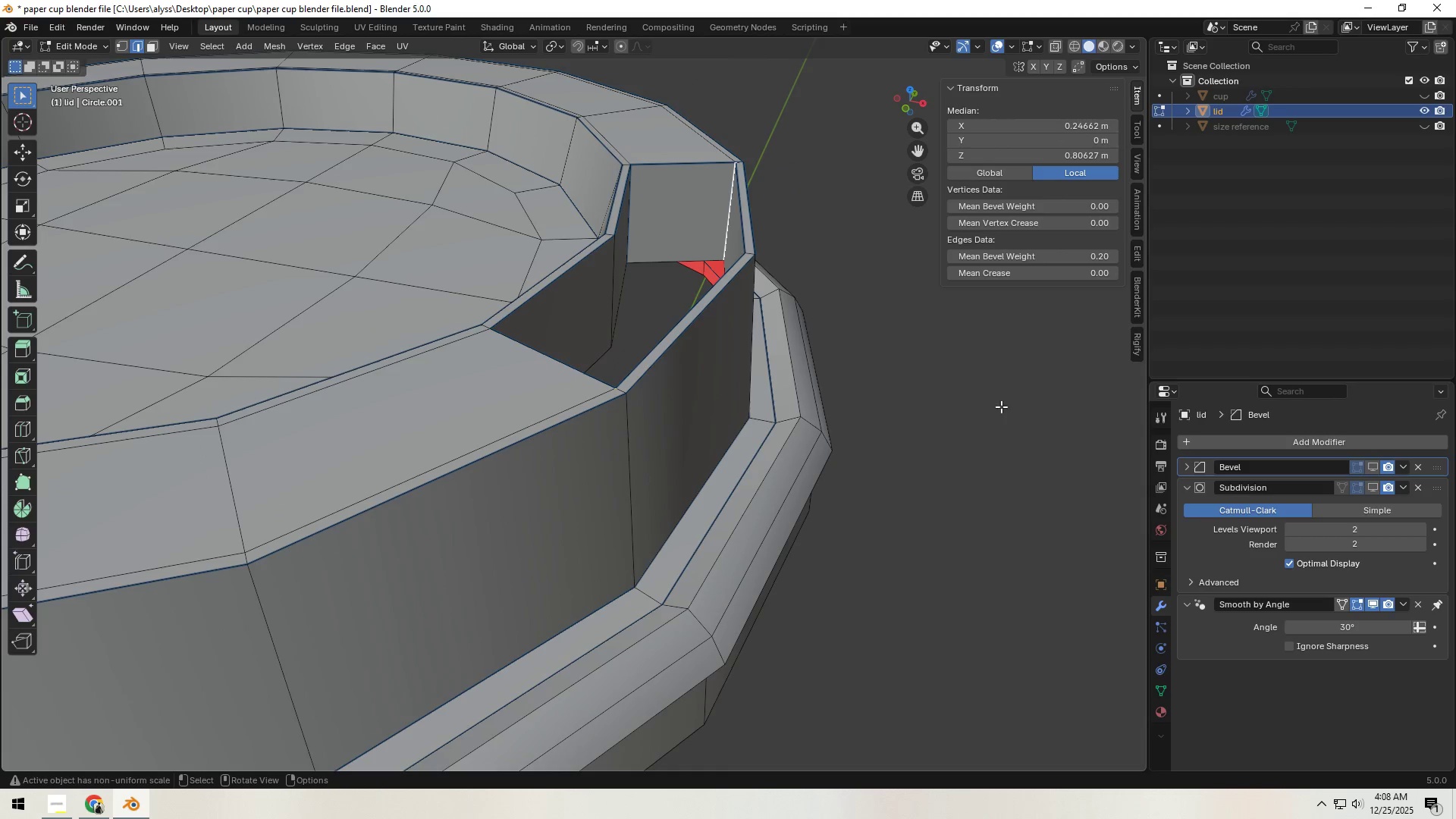 
left_click([969, 441])
 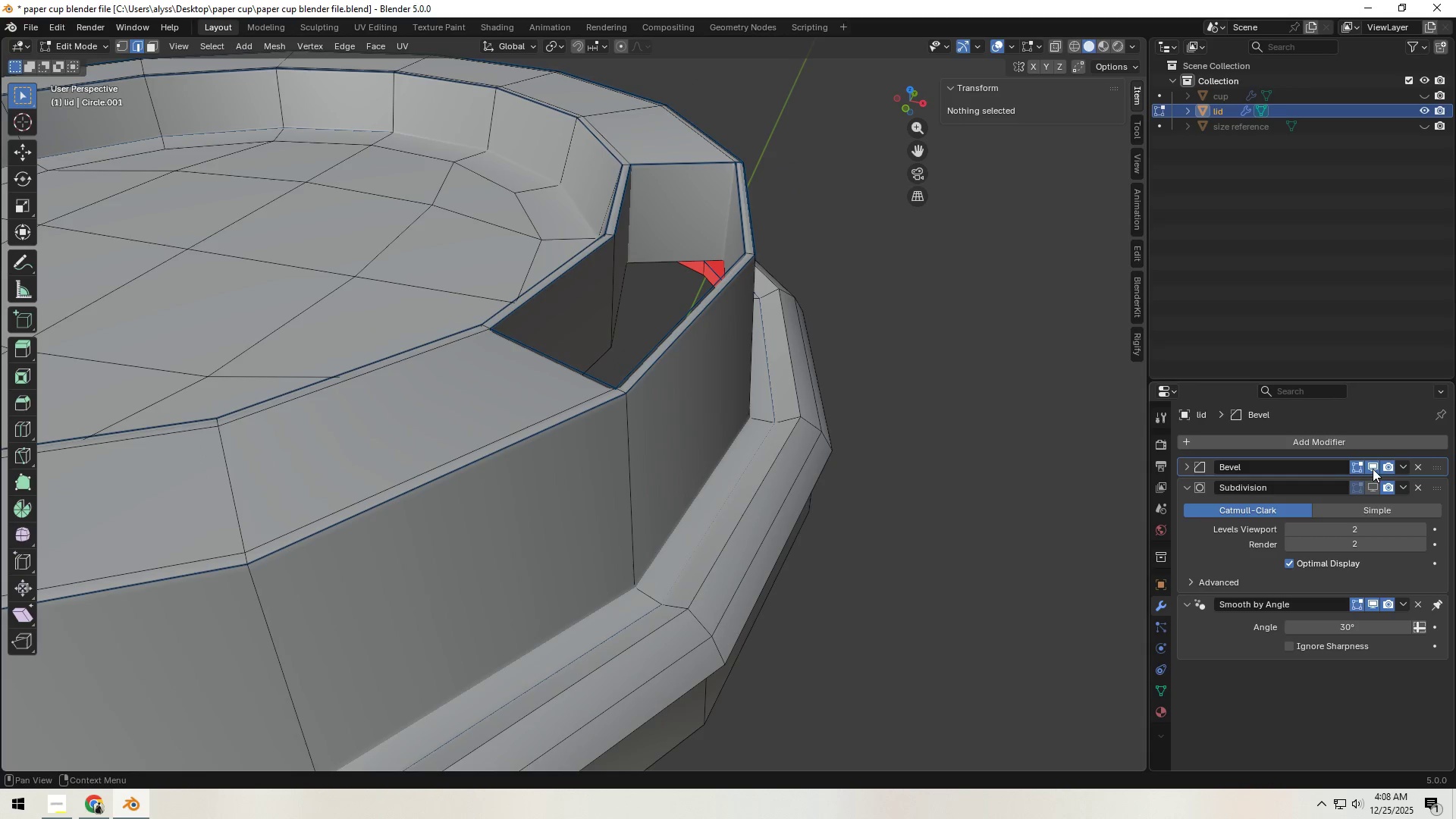 
double_click([1373, 483])
 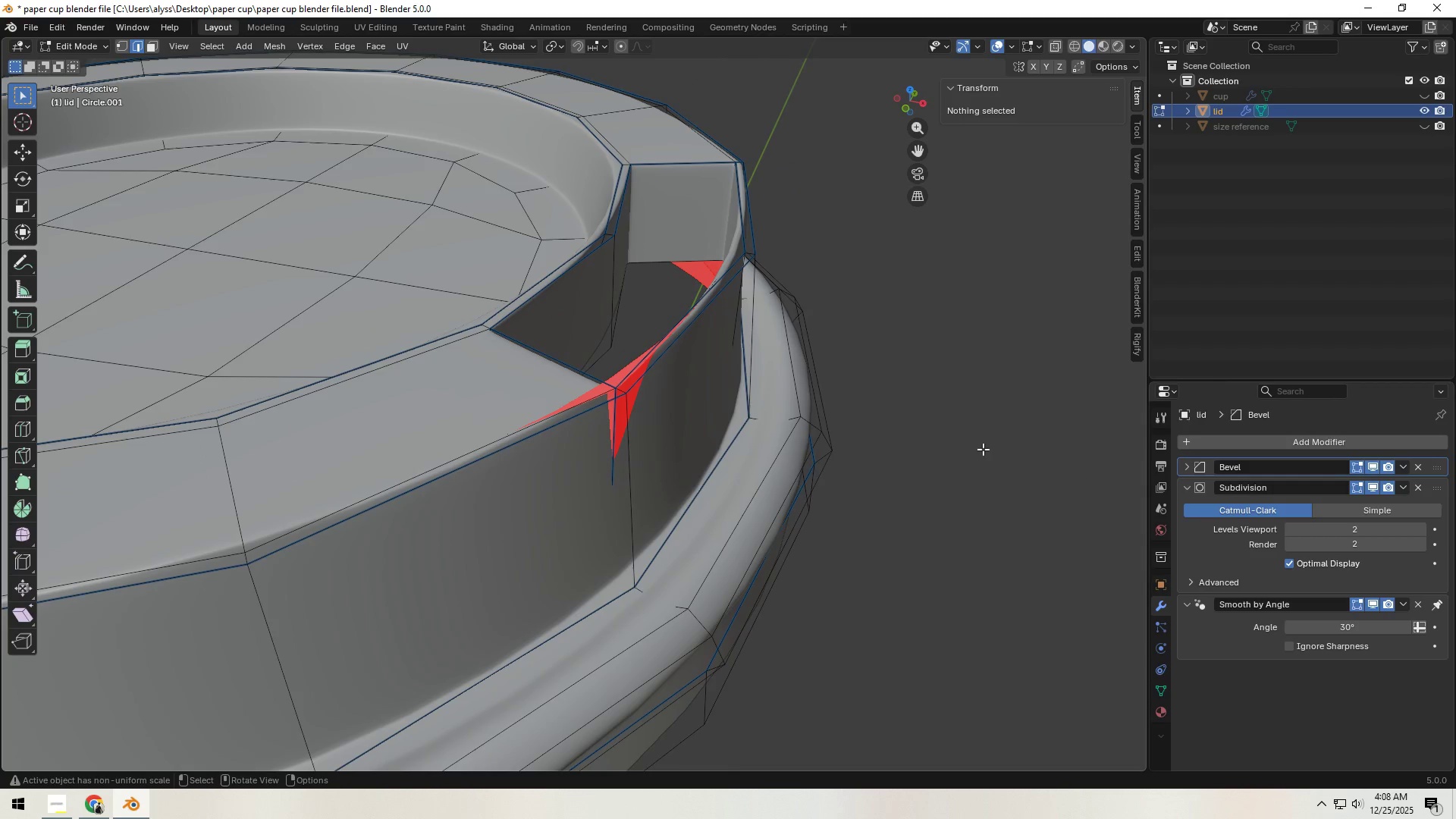 
left_click([983, 448])
 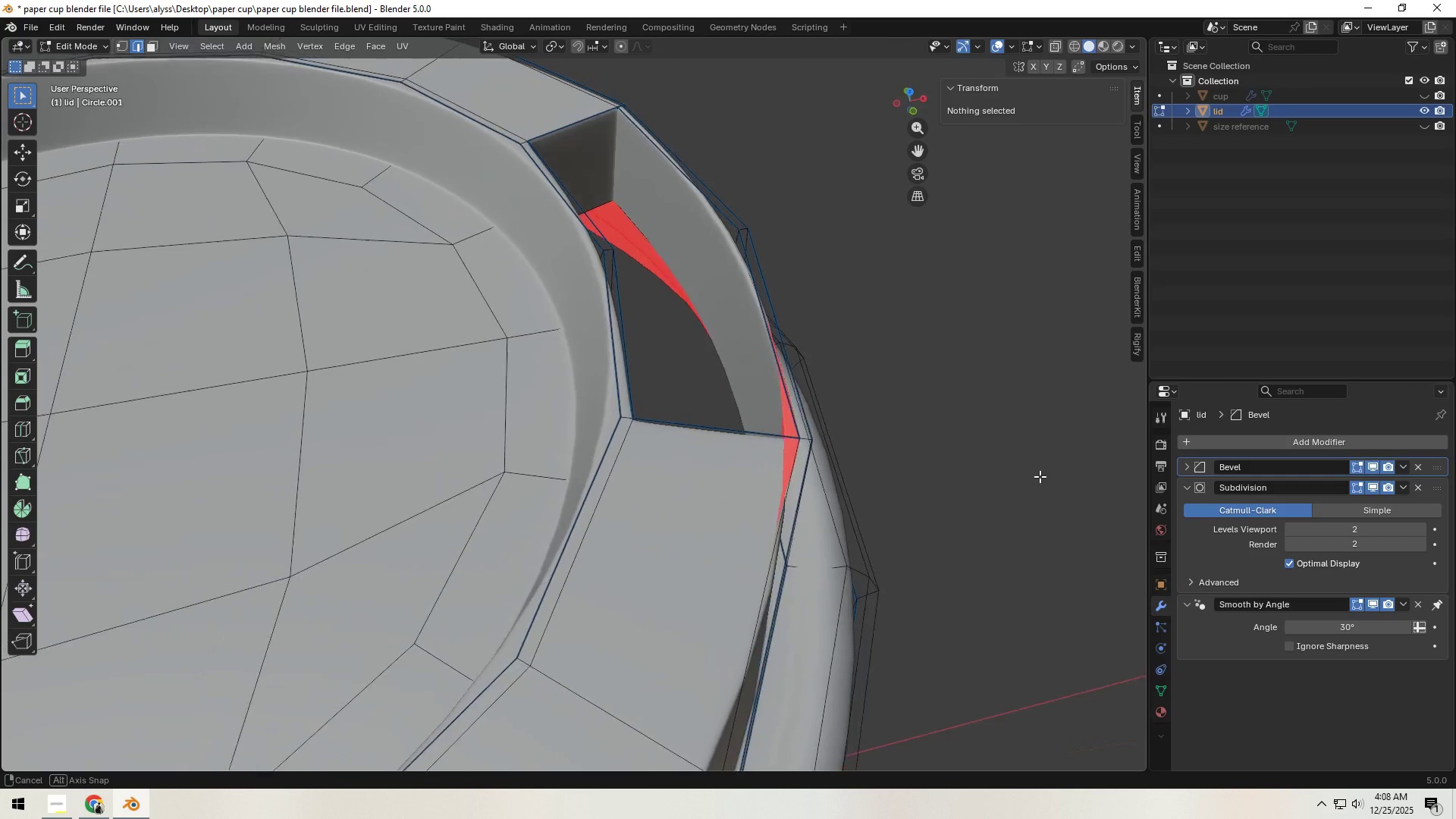 
wait(8.7)
 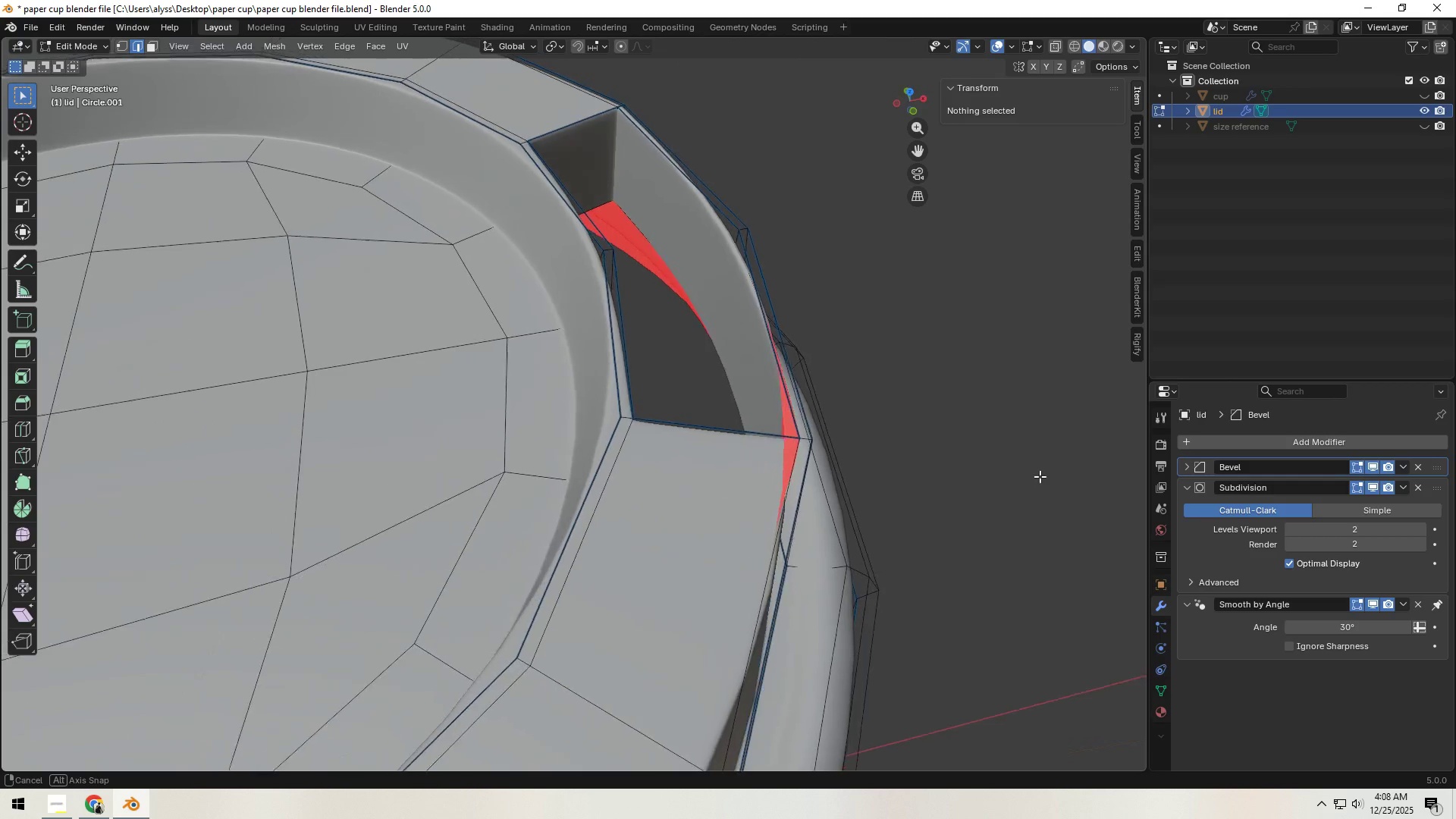 
key(Tab)
 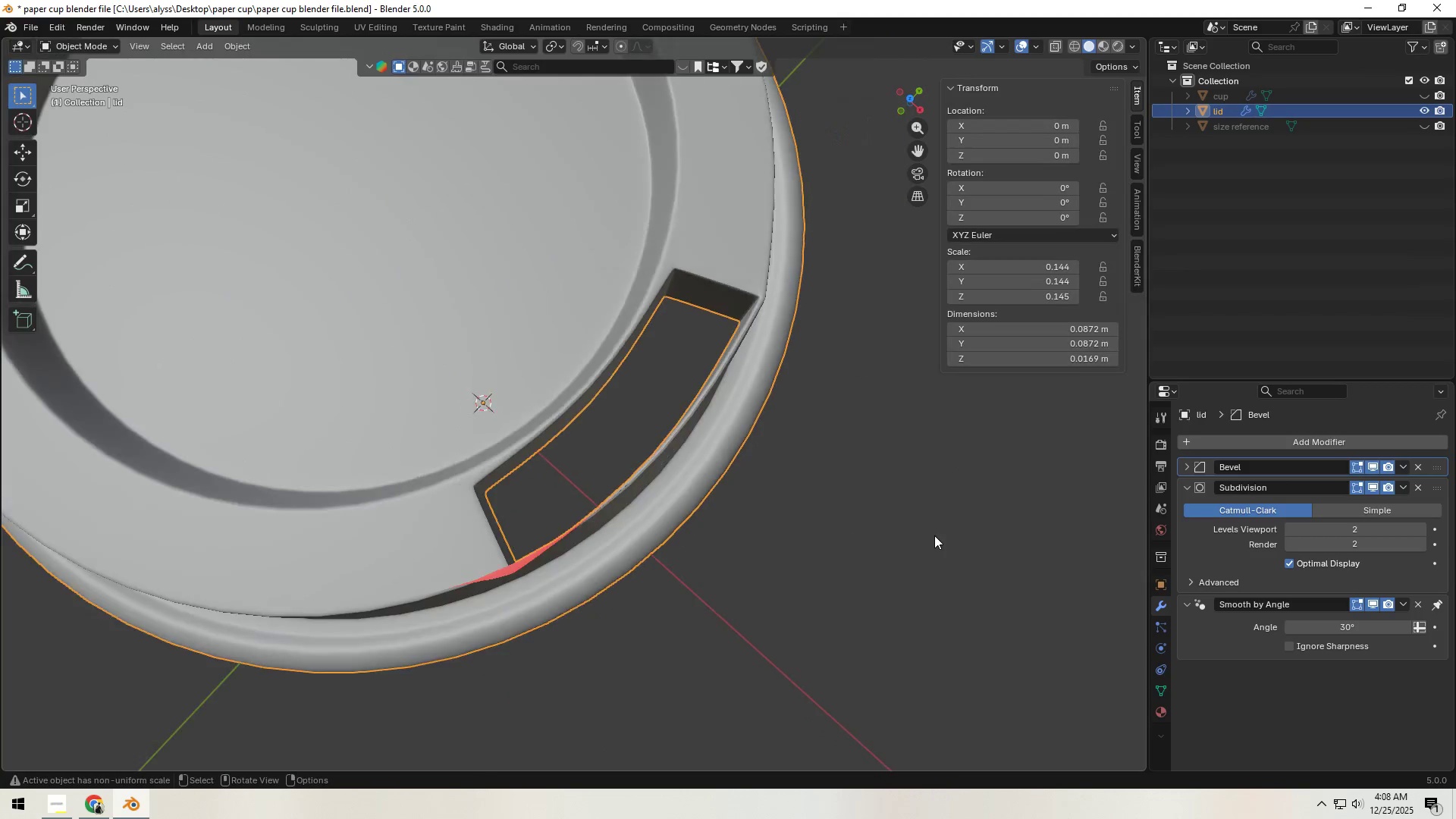 
scroll: coordinate [934, 535], scroll_direction: down, amount: 2.0
 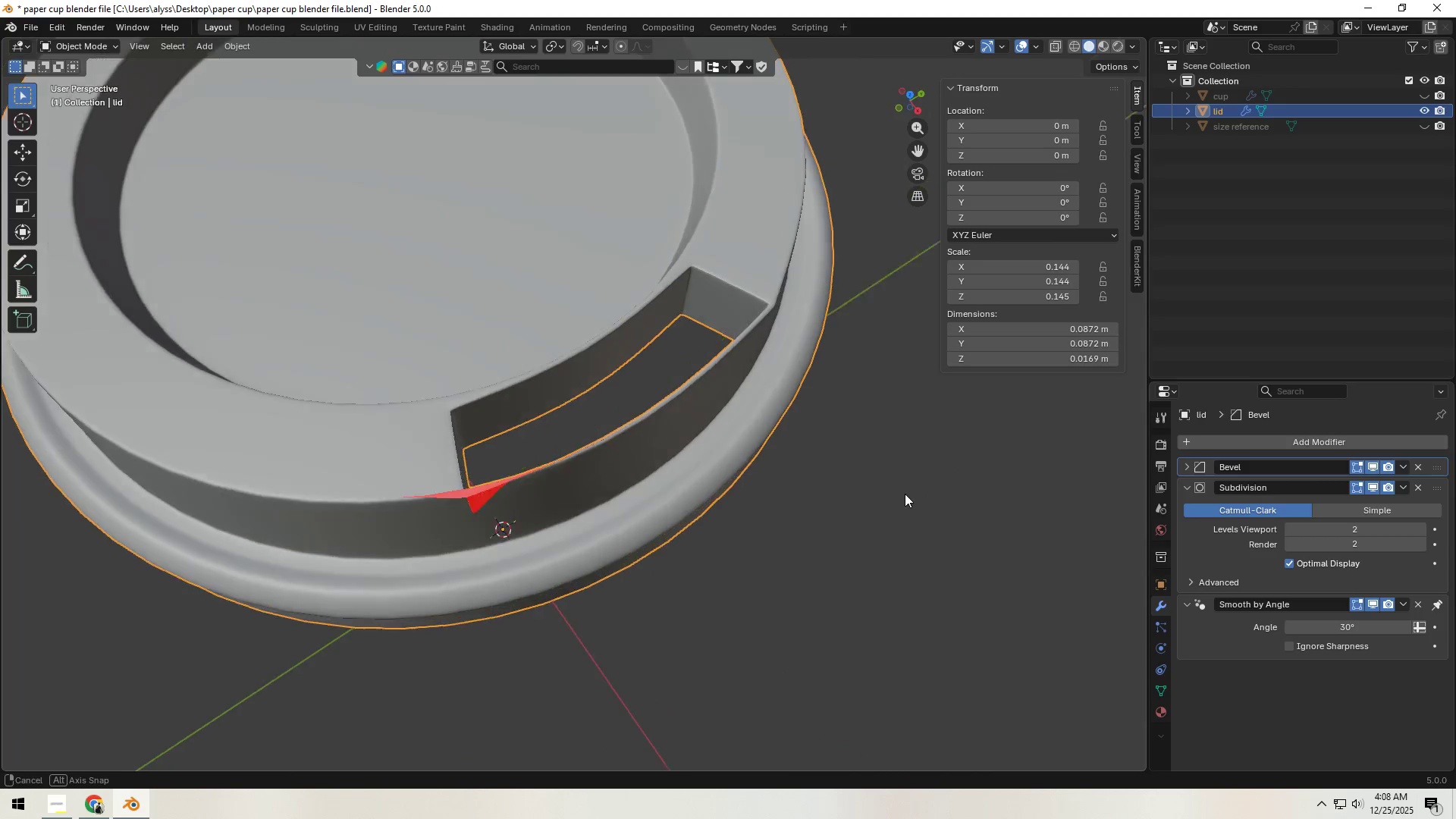 
left_click([897, 497])
 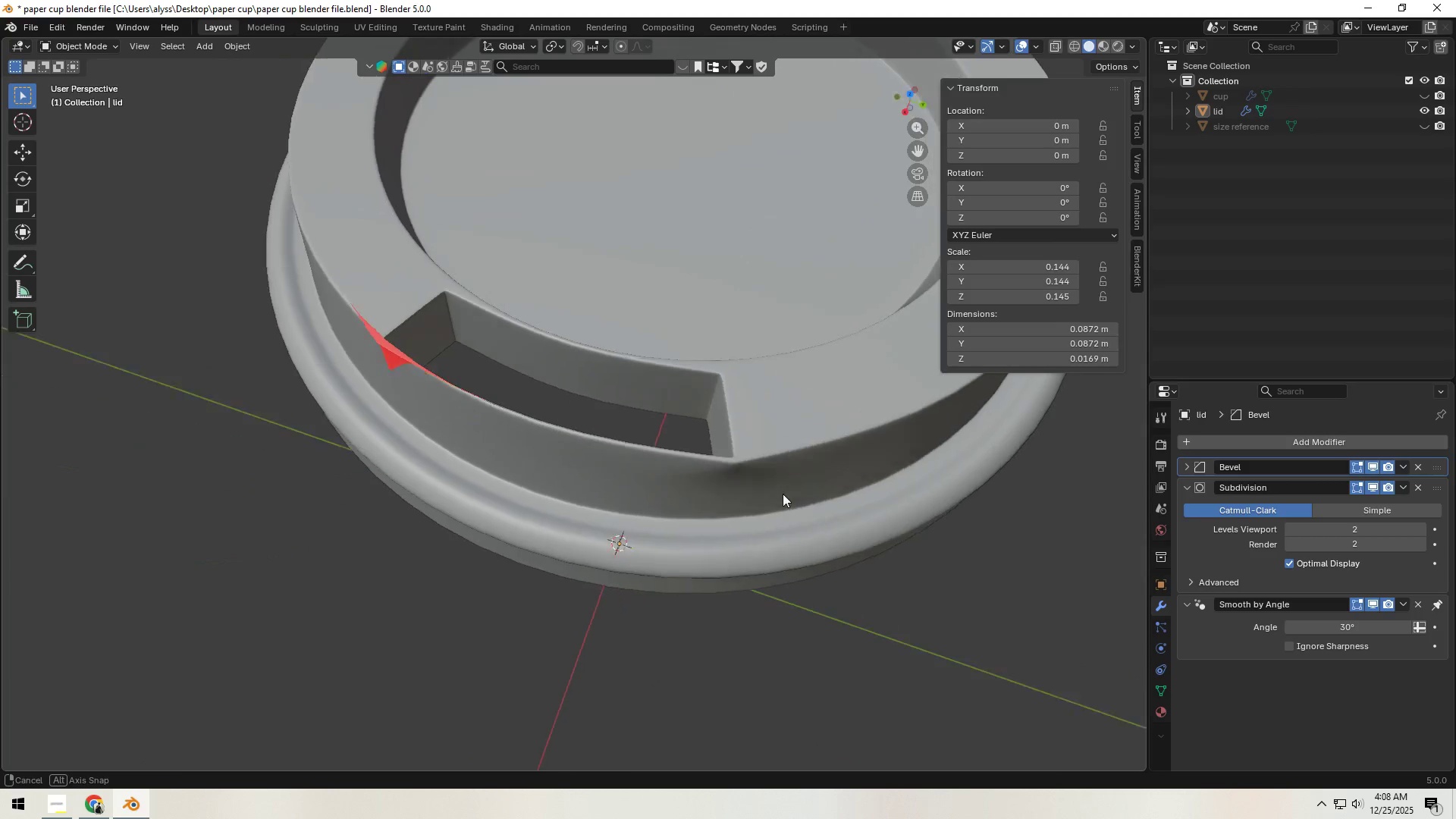 
scroll: coordinate [780, 494], scroll_direction: up, amount: 2.0
 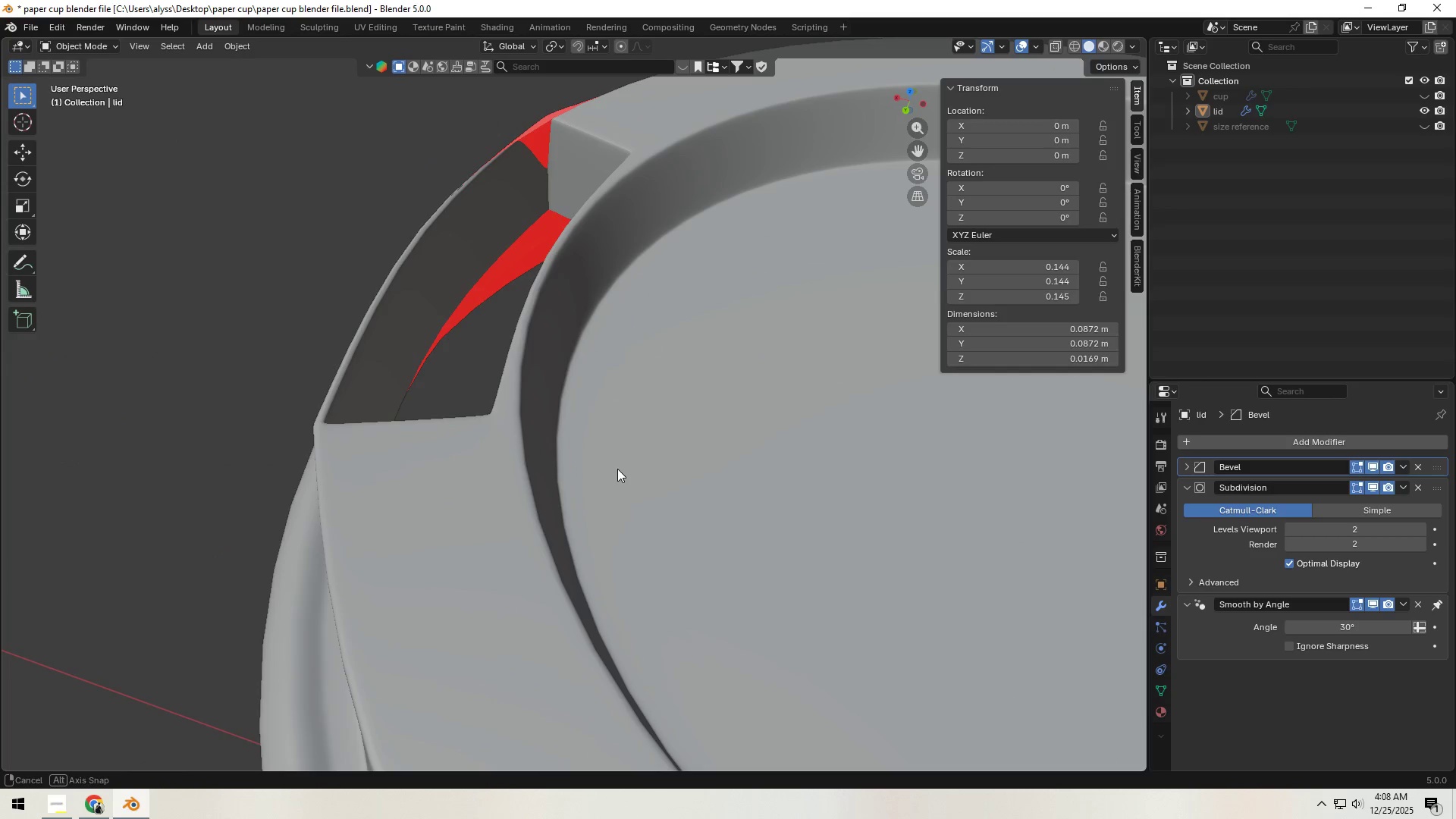 
hold_key(key=ShiftLeft, duration=0.72)
 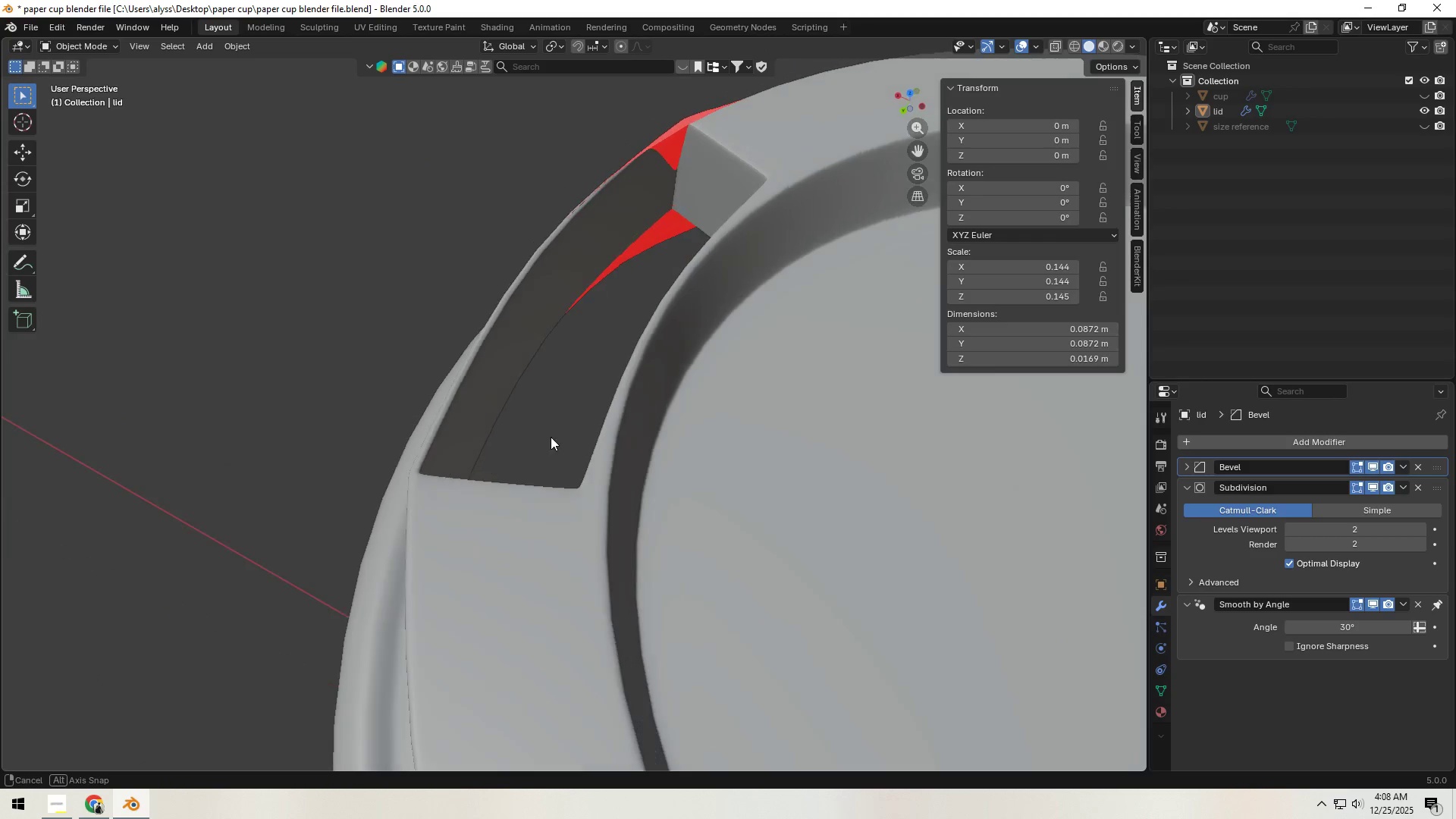 
hold_key(key=ShiftLeft, duration=0.5)
 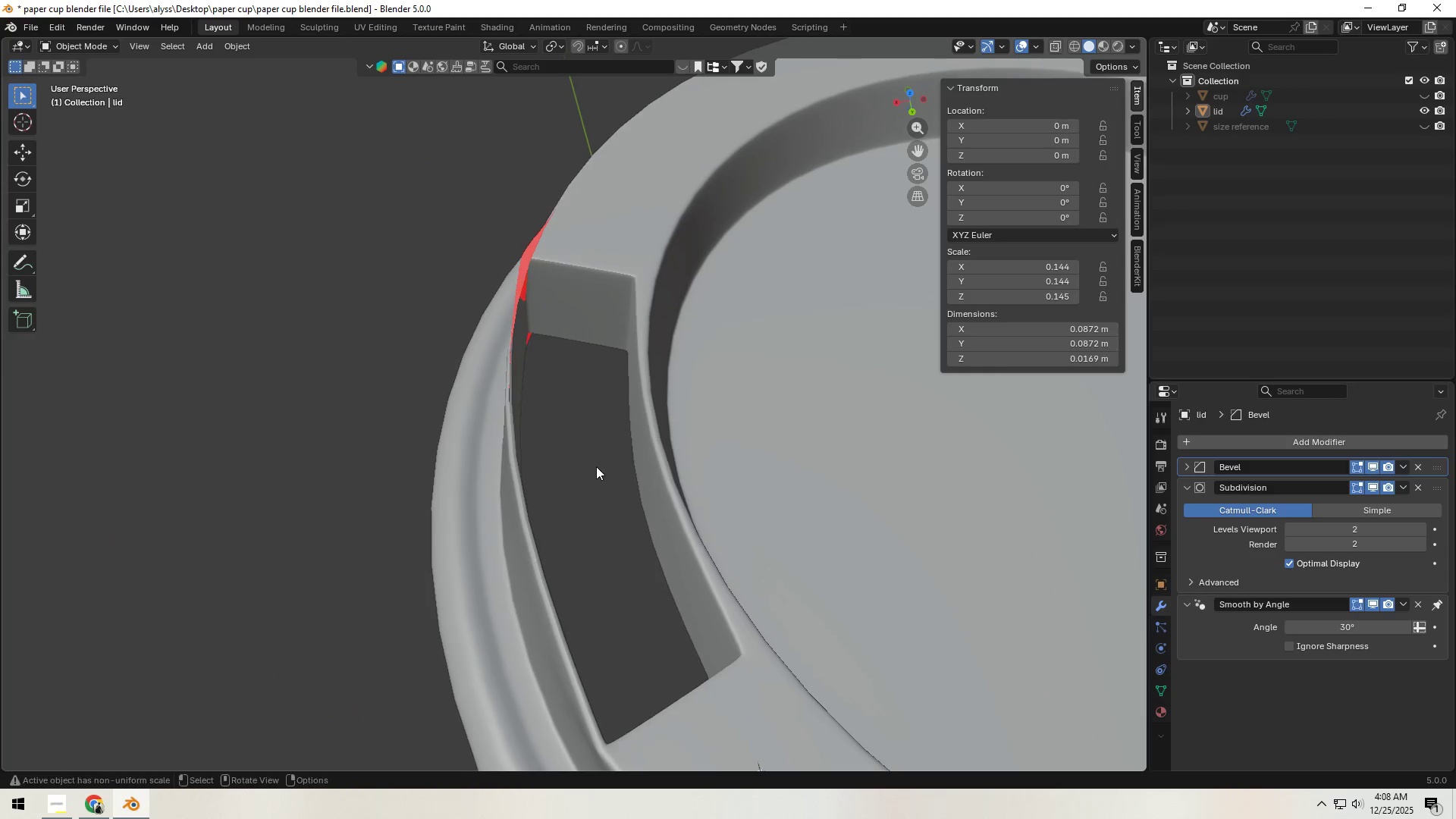 
scroll: coordinate [598, 466], scroll_direction: up, amount: 2.0
 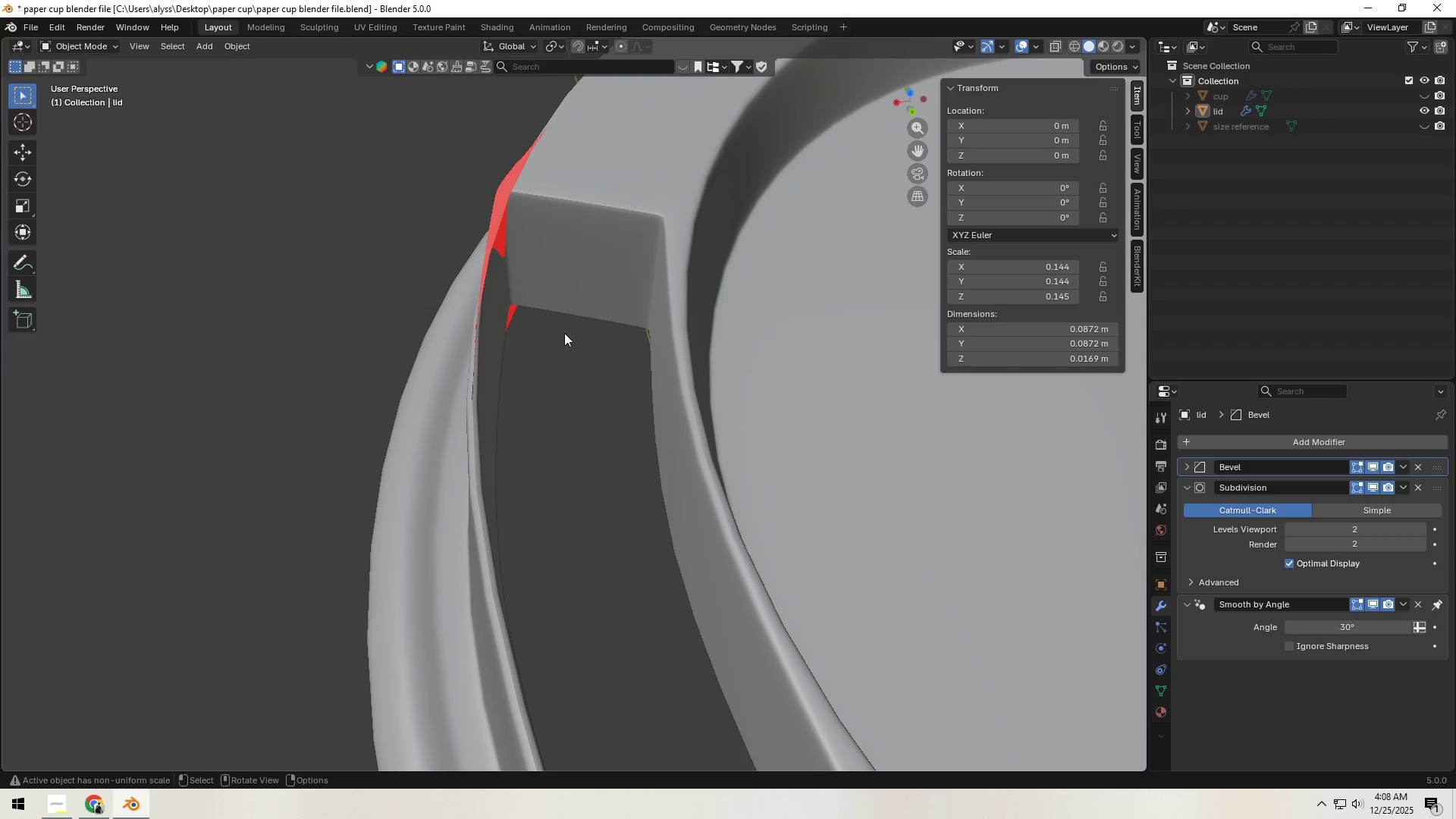 
left_click([551, 271])
 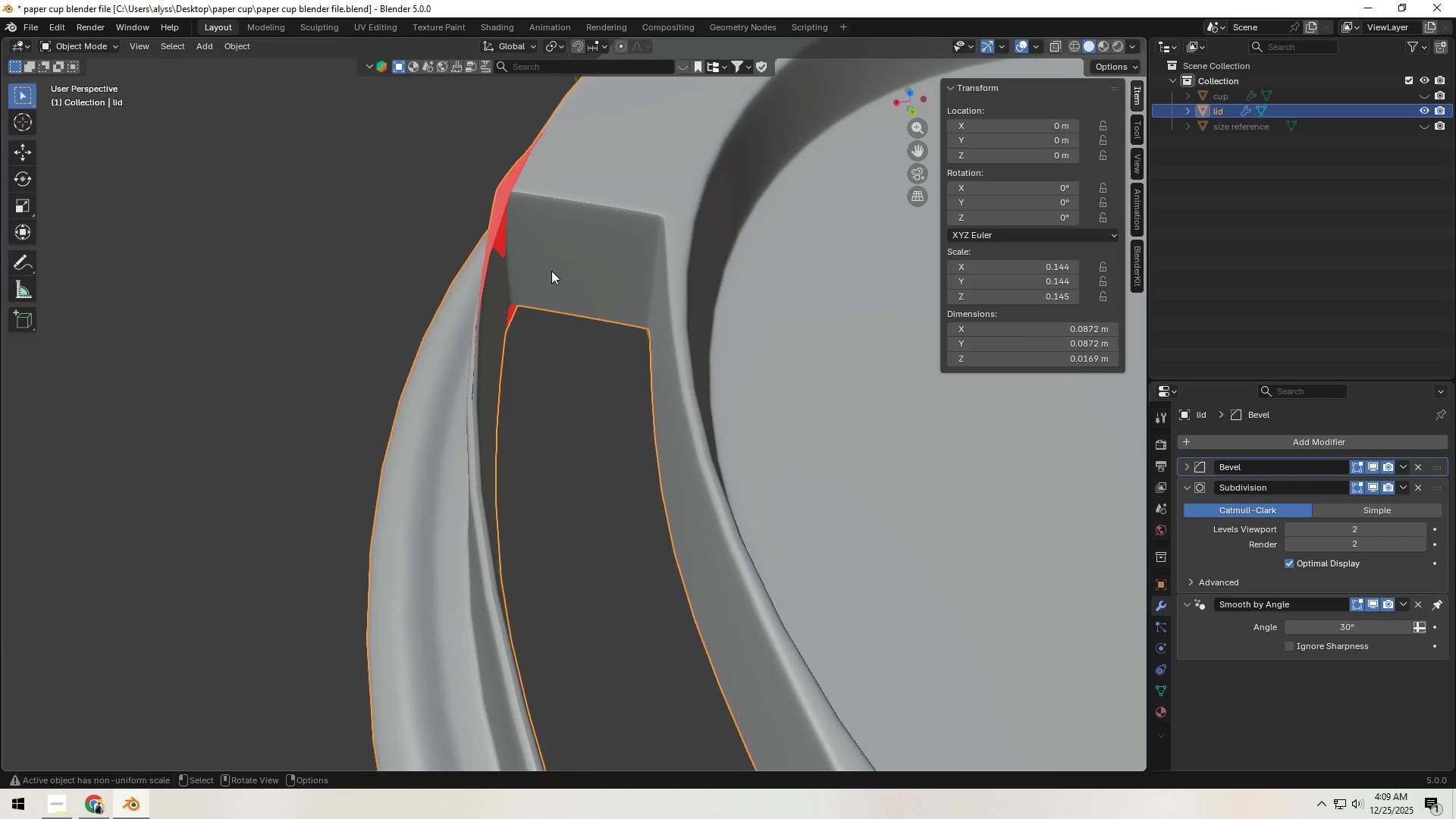 
key(Tab)
 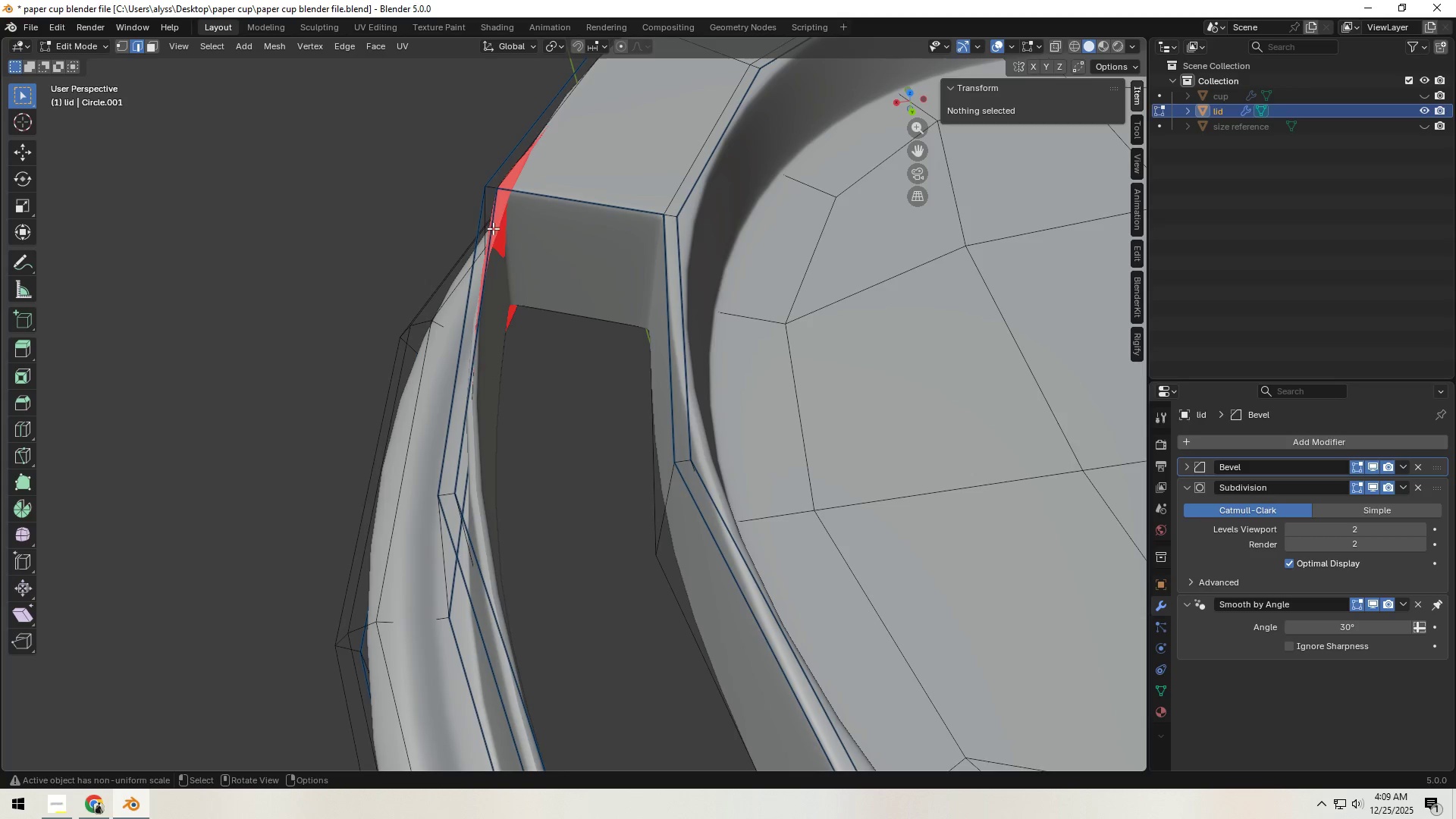 
left_click([495, 234])
 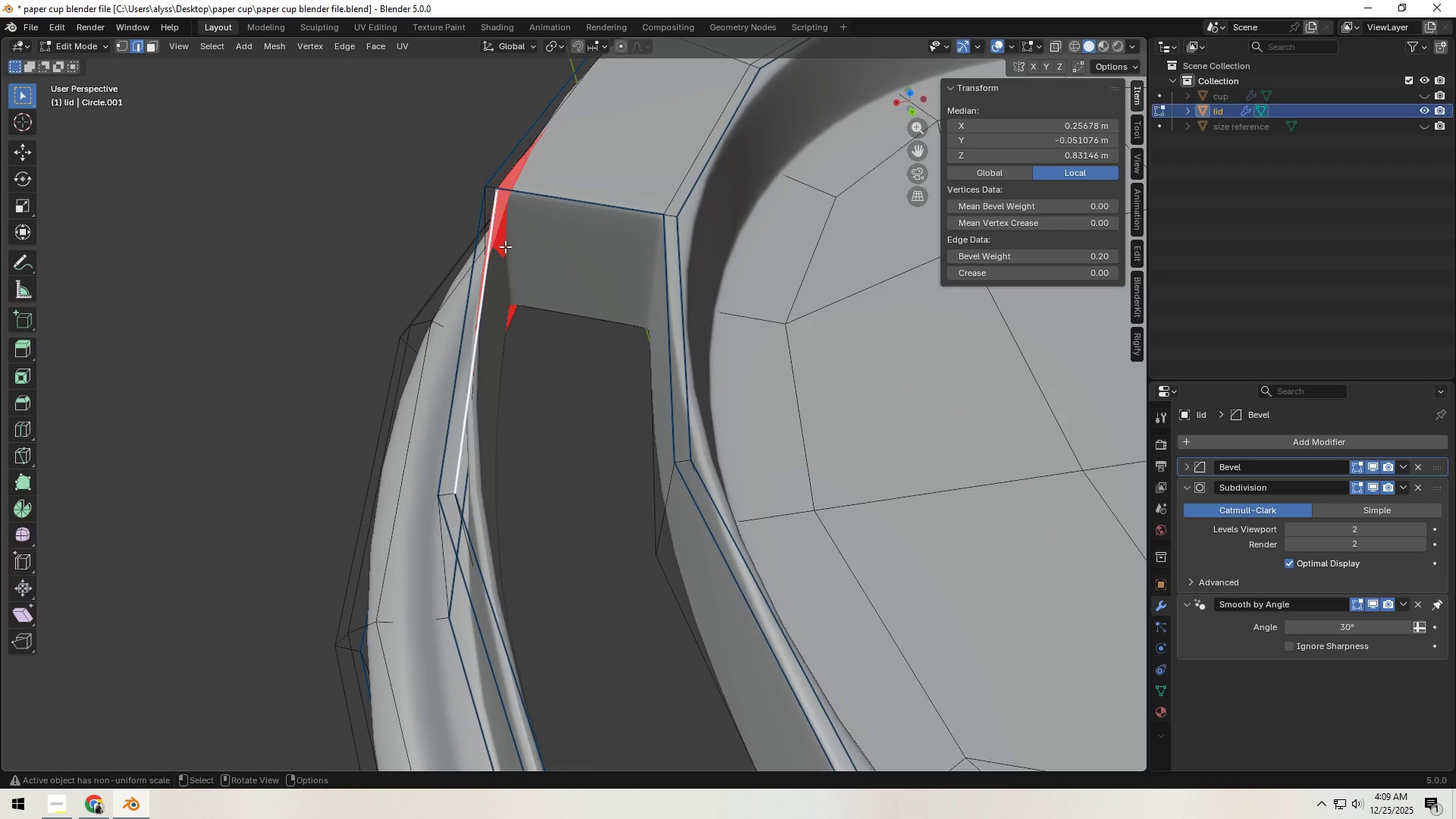 
key(2)
 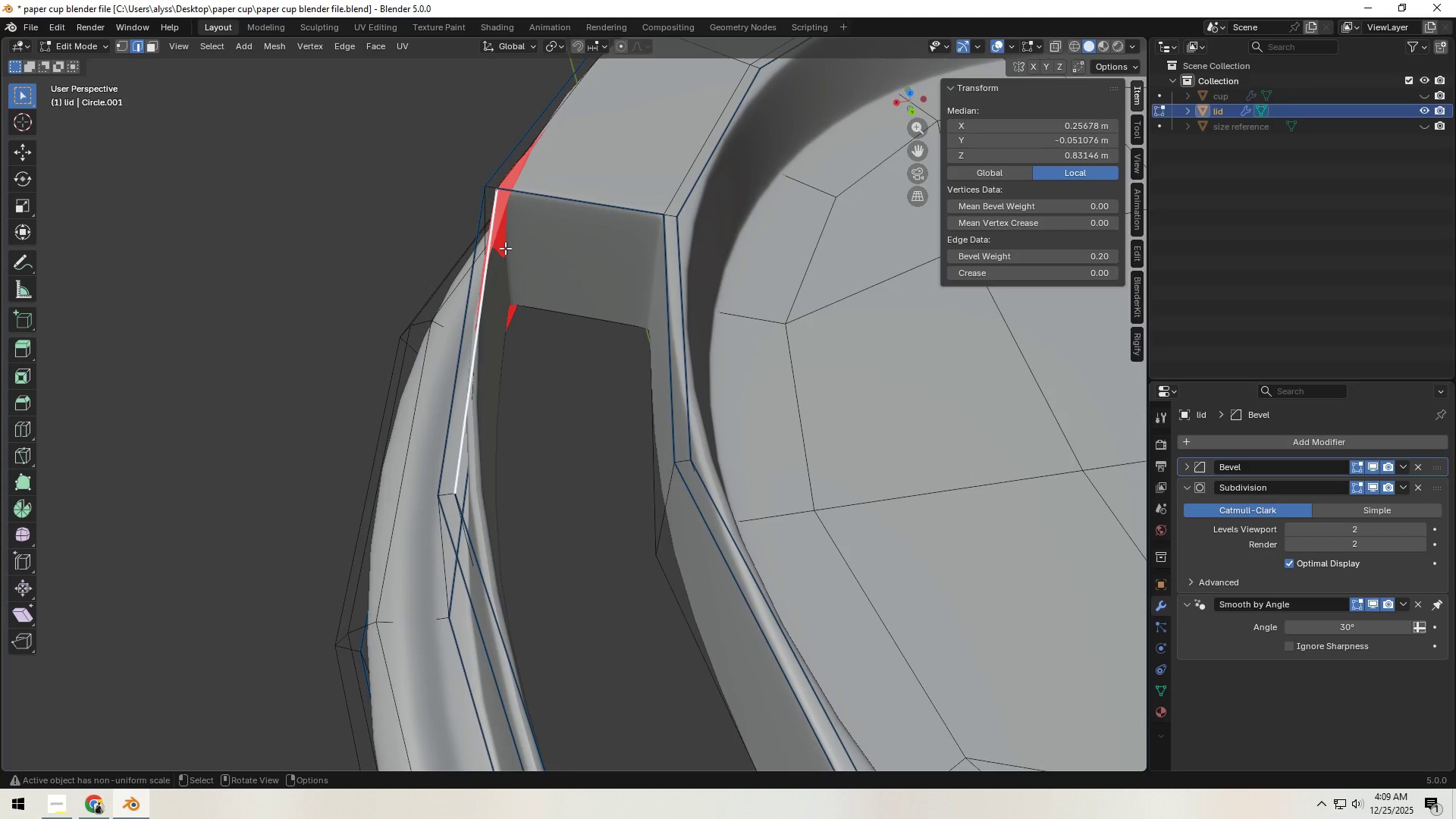 
left_click([505, 248])
 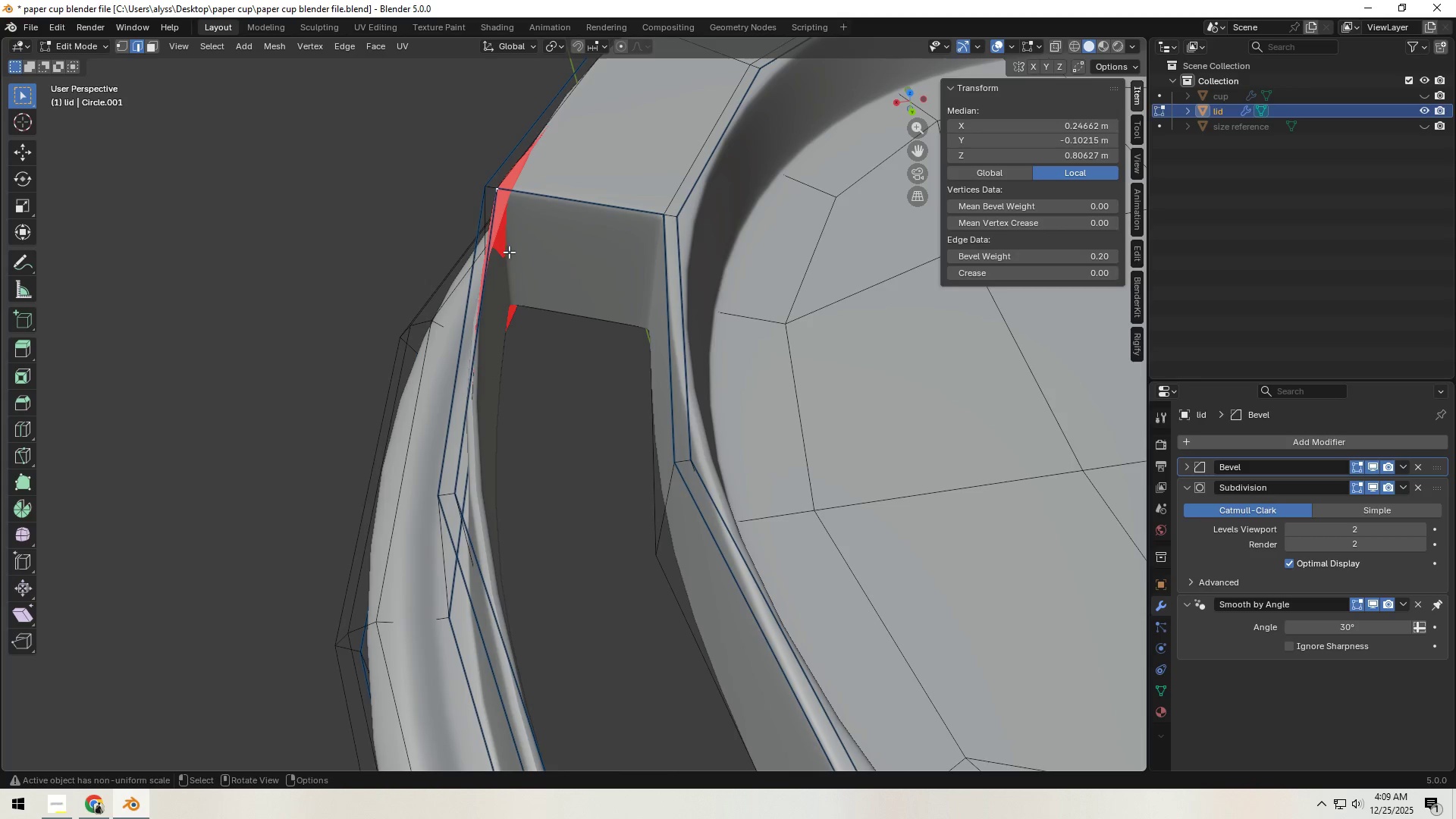 
type(gg)
 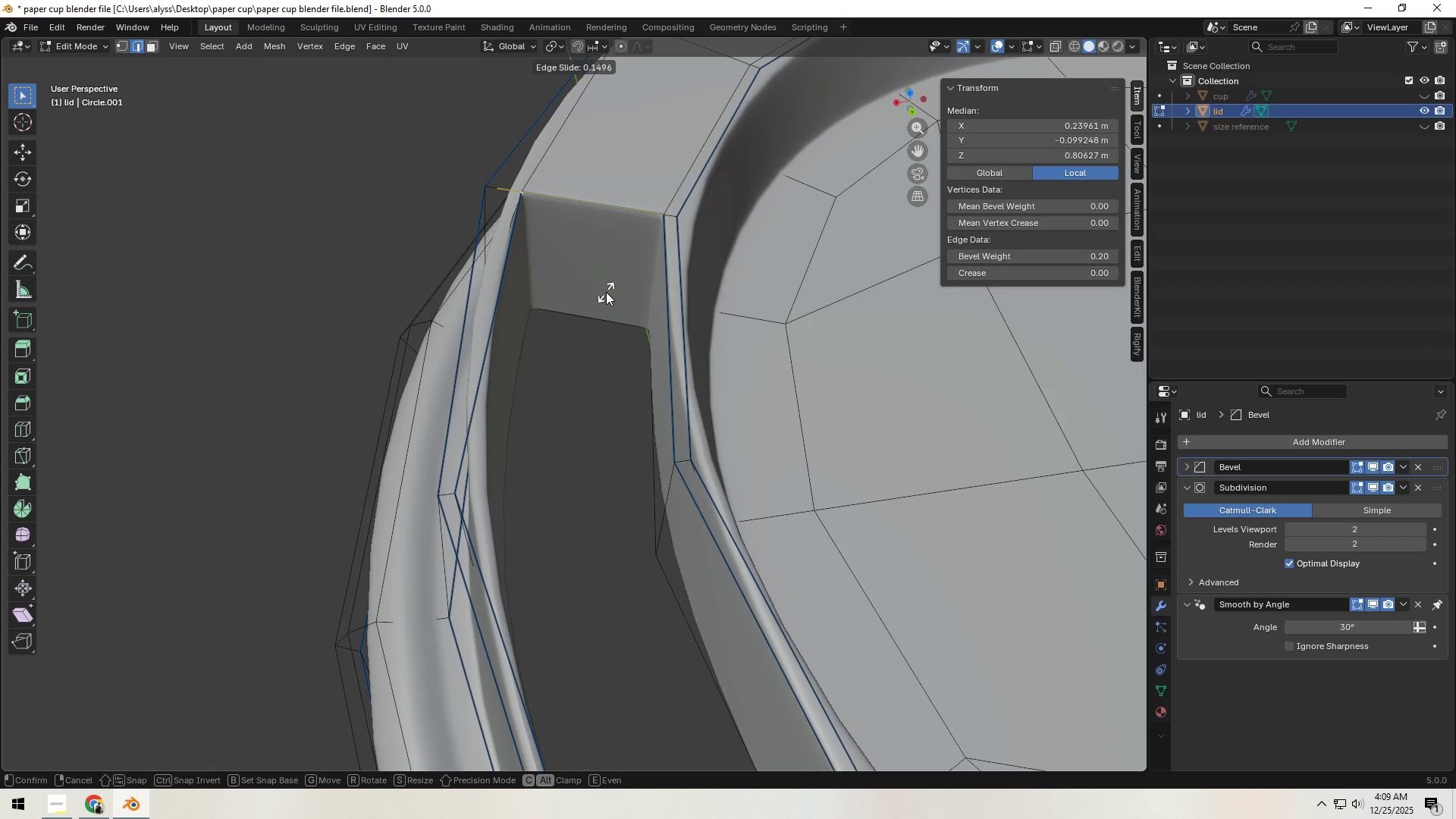 
right_click([606, 292])
 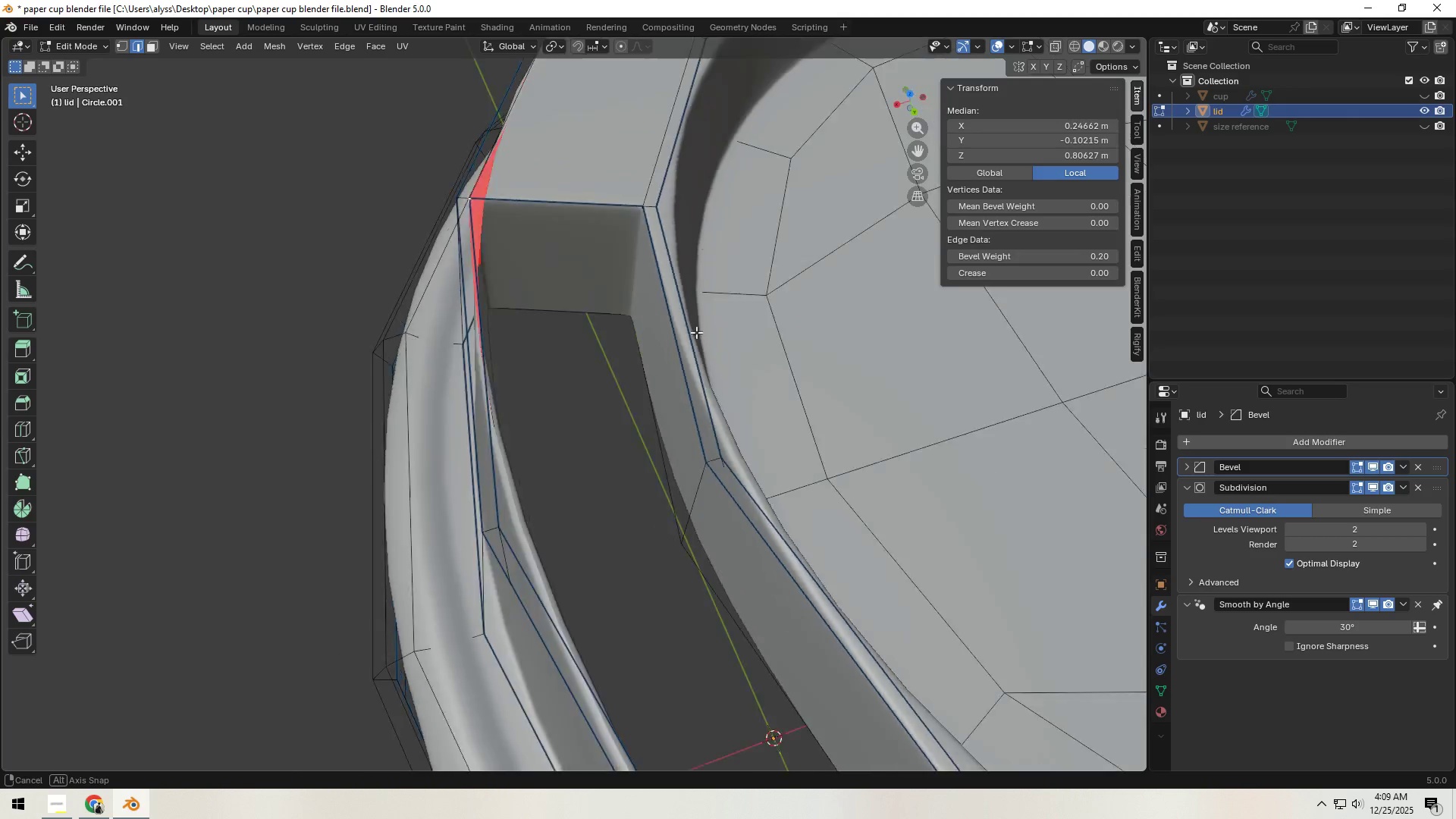 
key(Shift+ShiftLeft)
 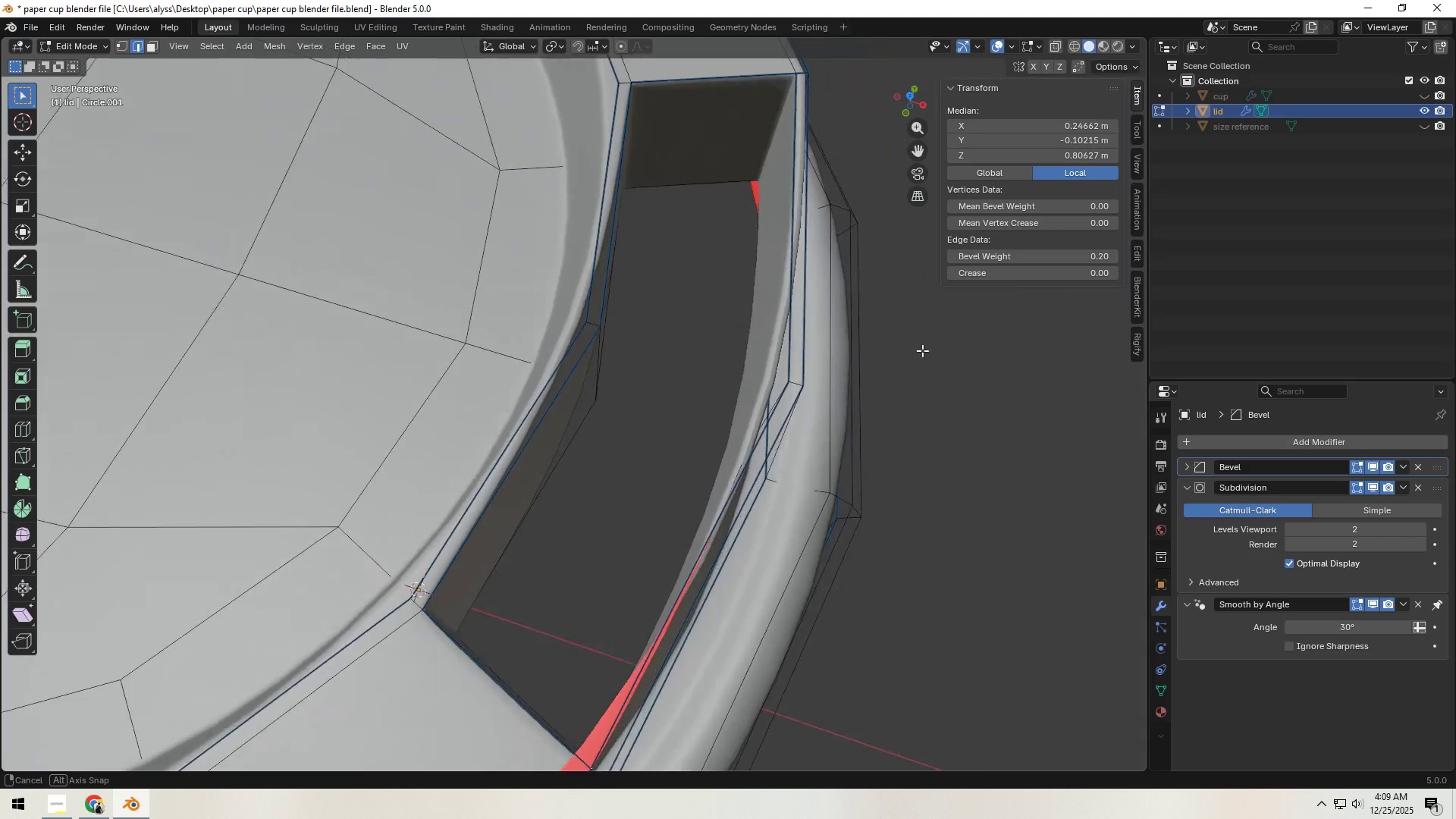 
hold_key(key=ShiftLeft, duration=0.8)
left_click([755, 153])
 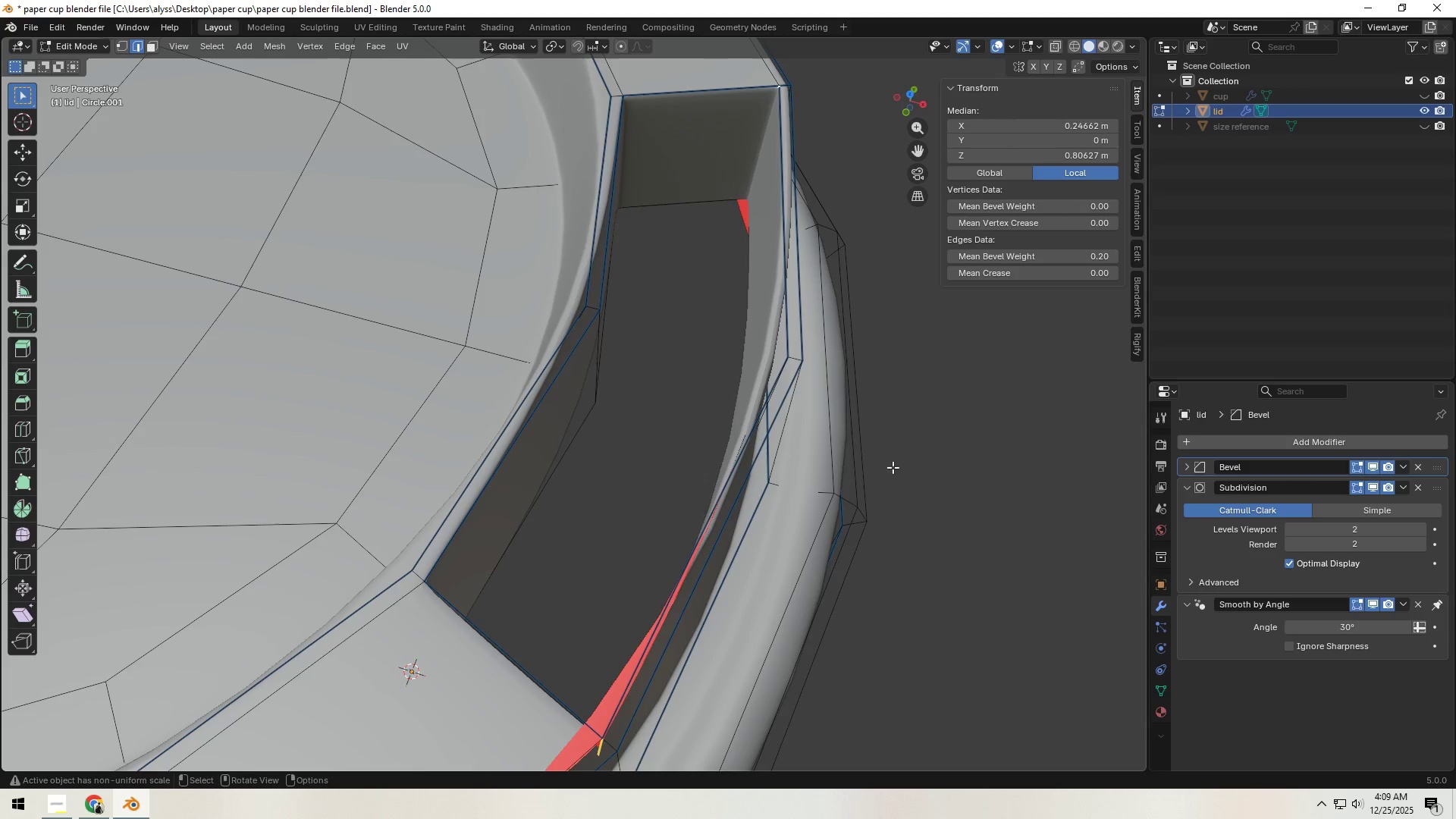 
type(gg)
 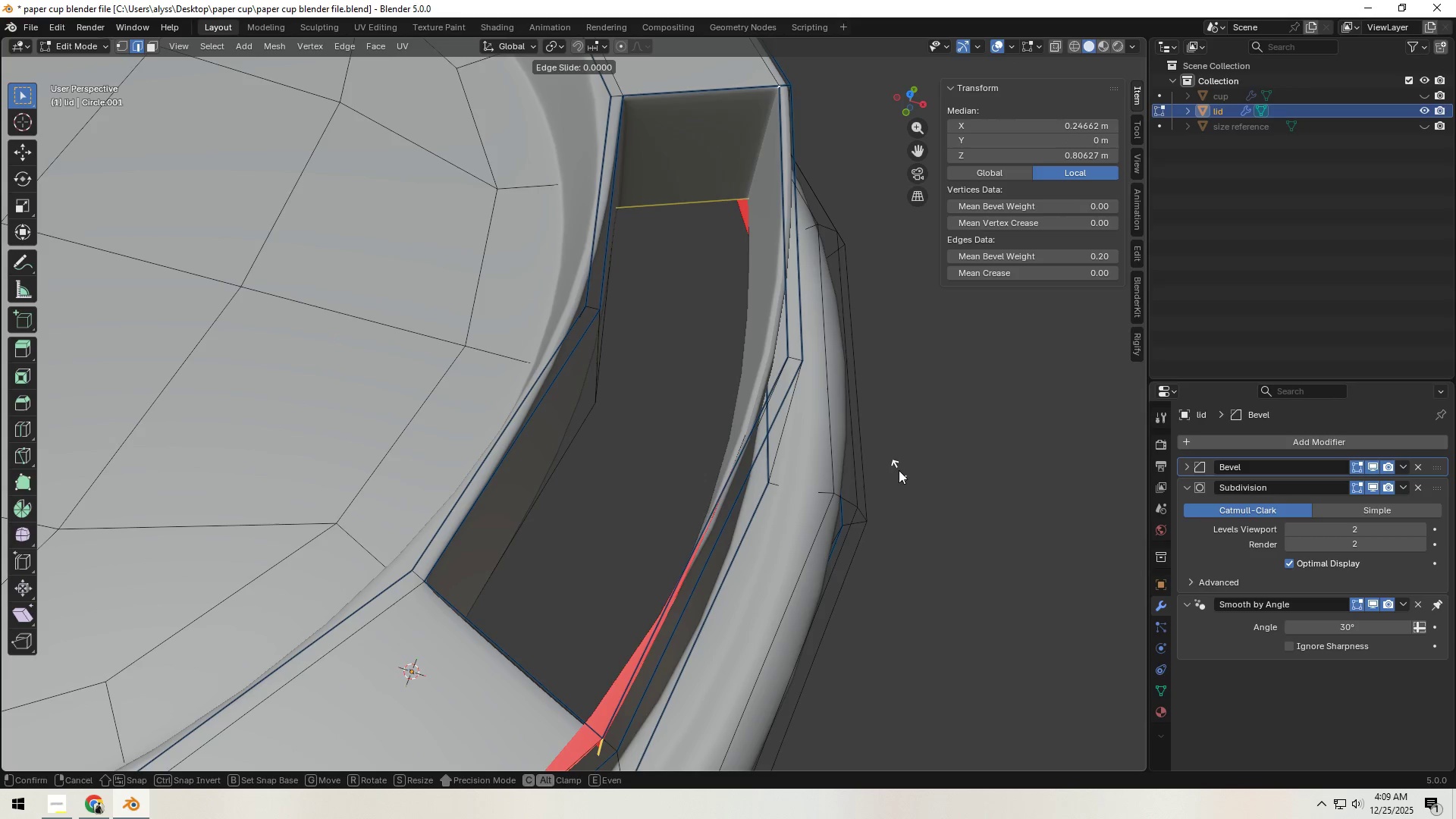 
hold_key(key=ShiftLeft, duration=1.12)
 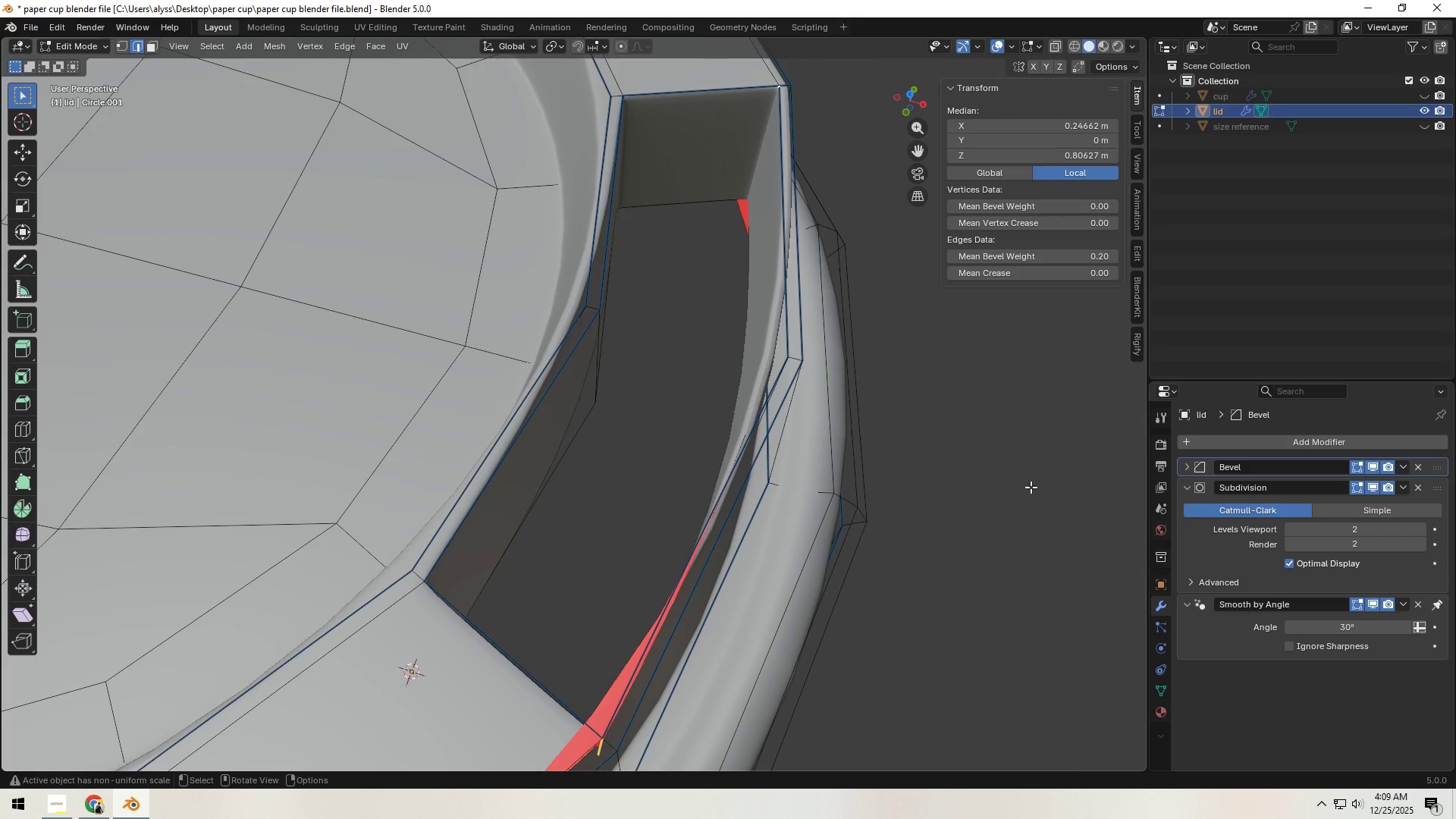 
type(gg)
 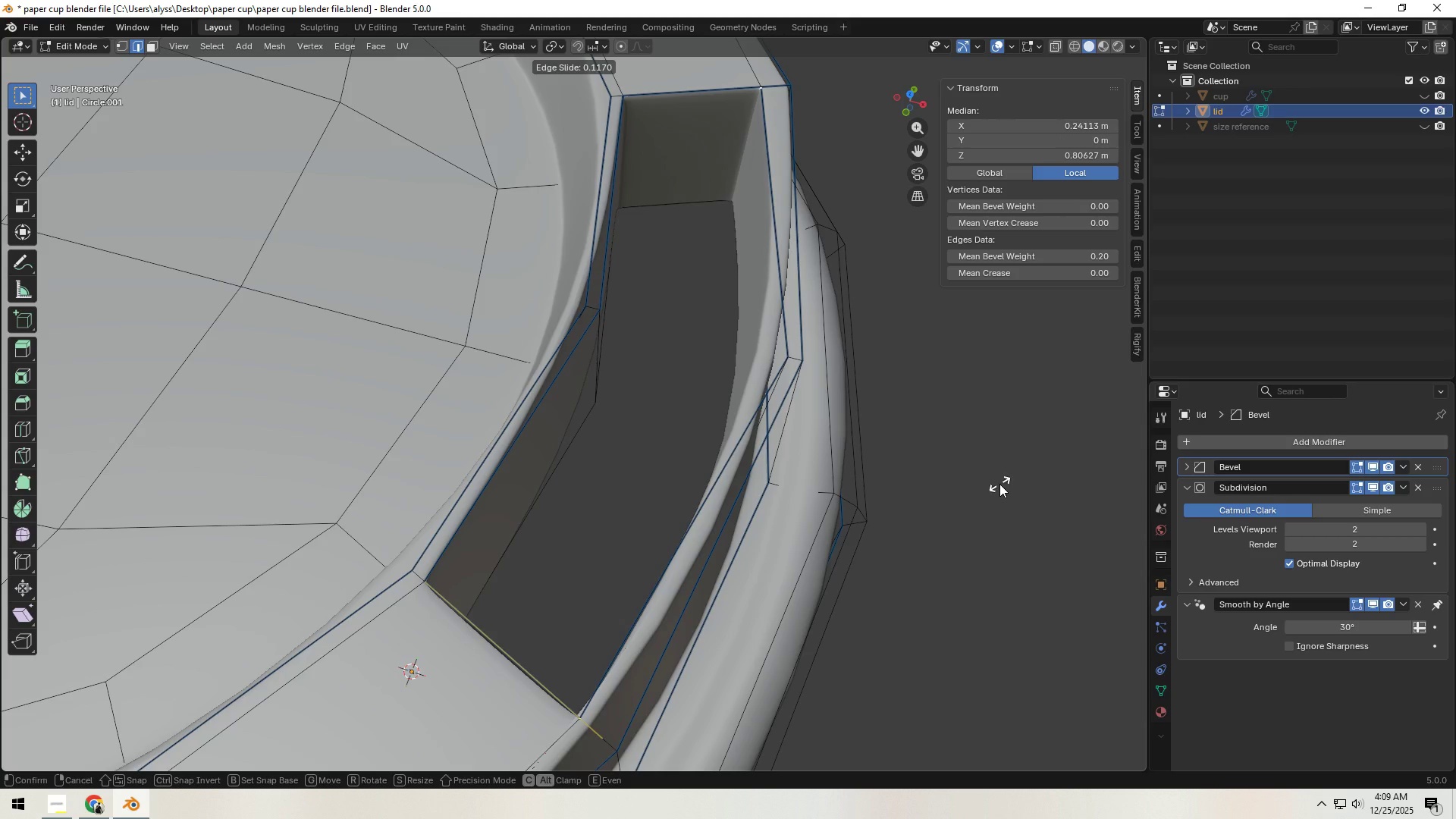 
wait(5.94)
 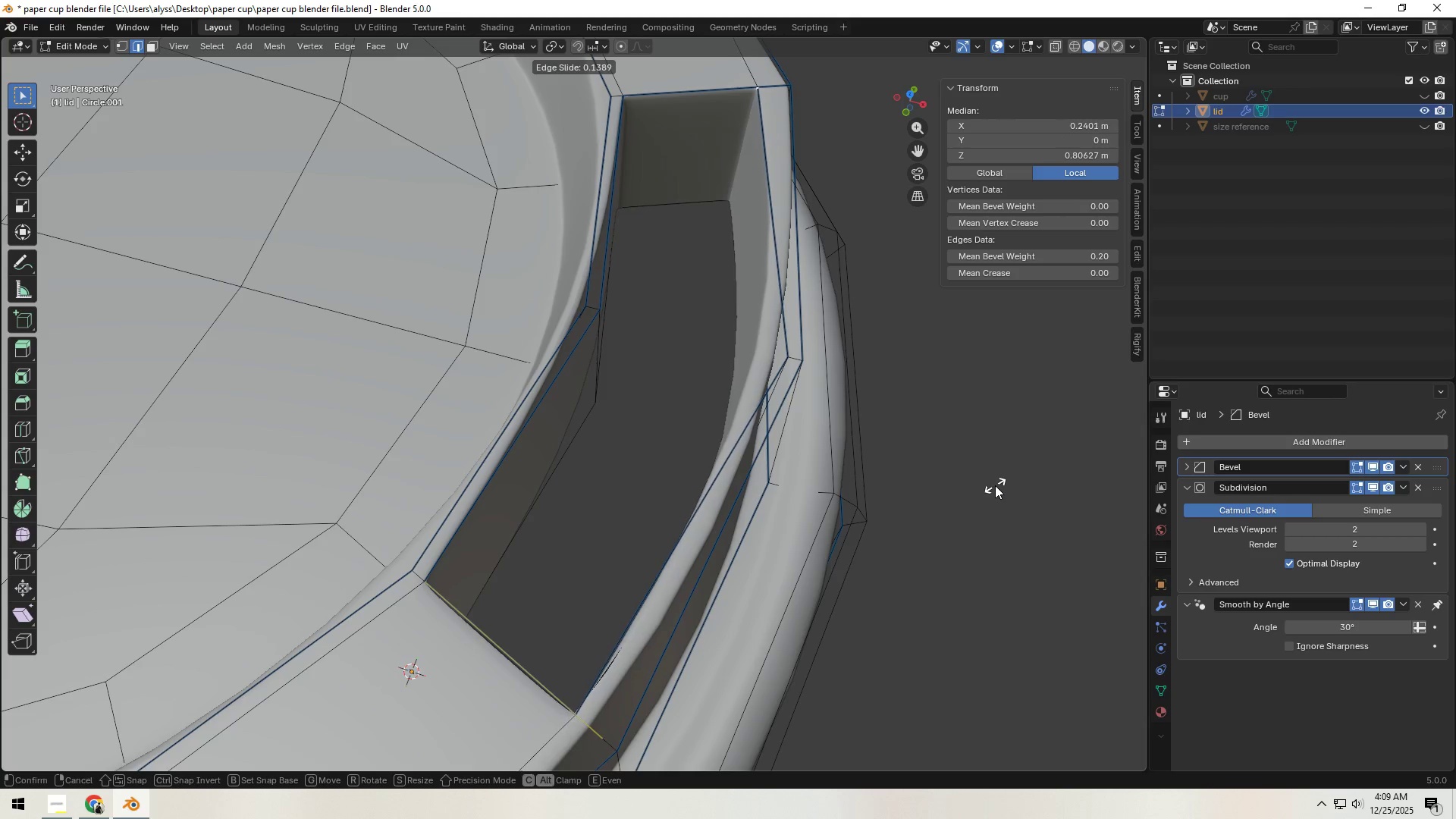 
right_click([993, 483])
 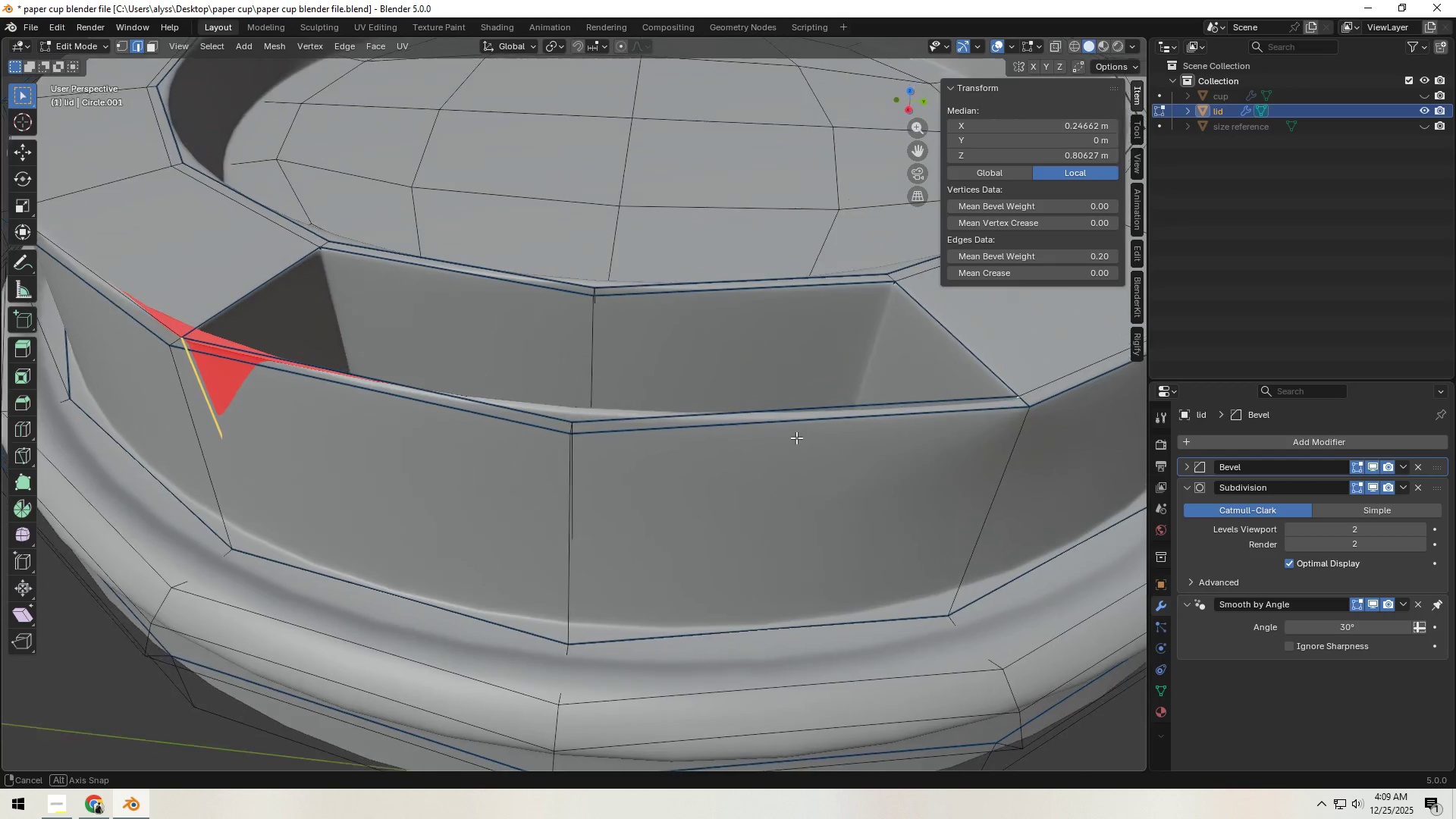 
key(Control+X)
 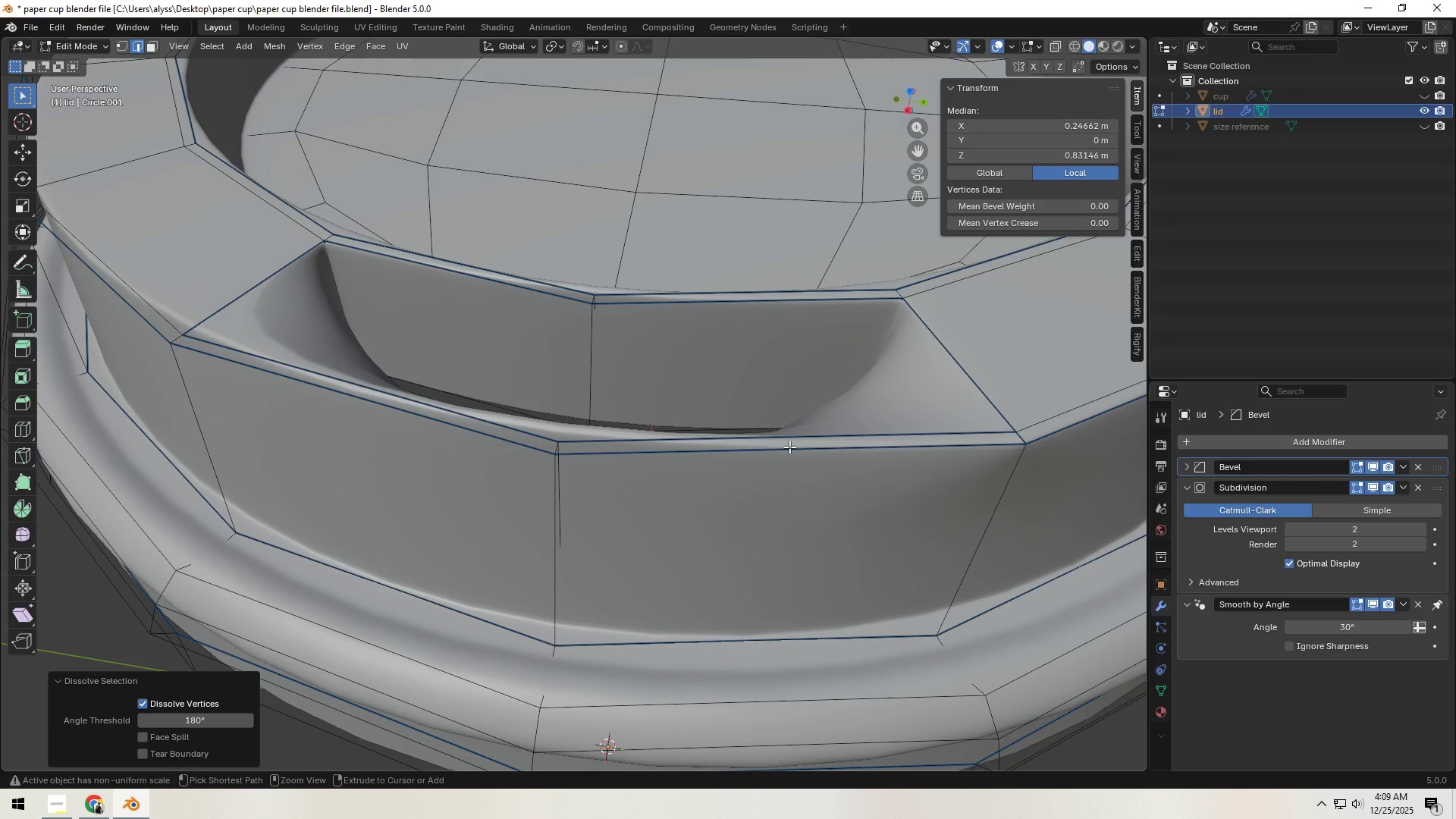 
key(Control+X)
 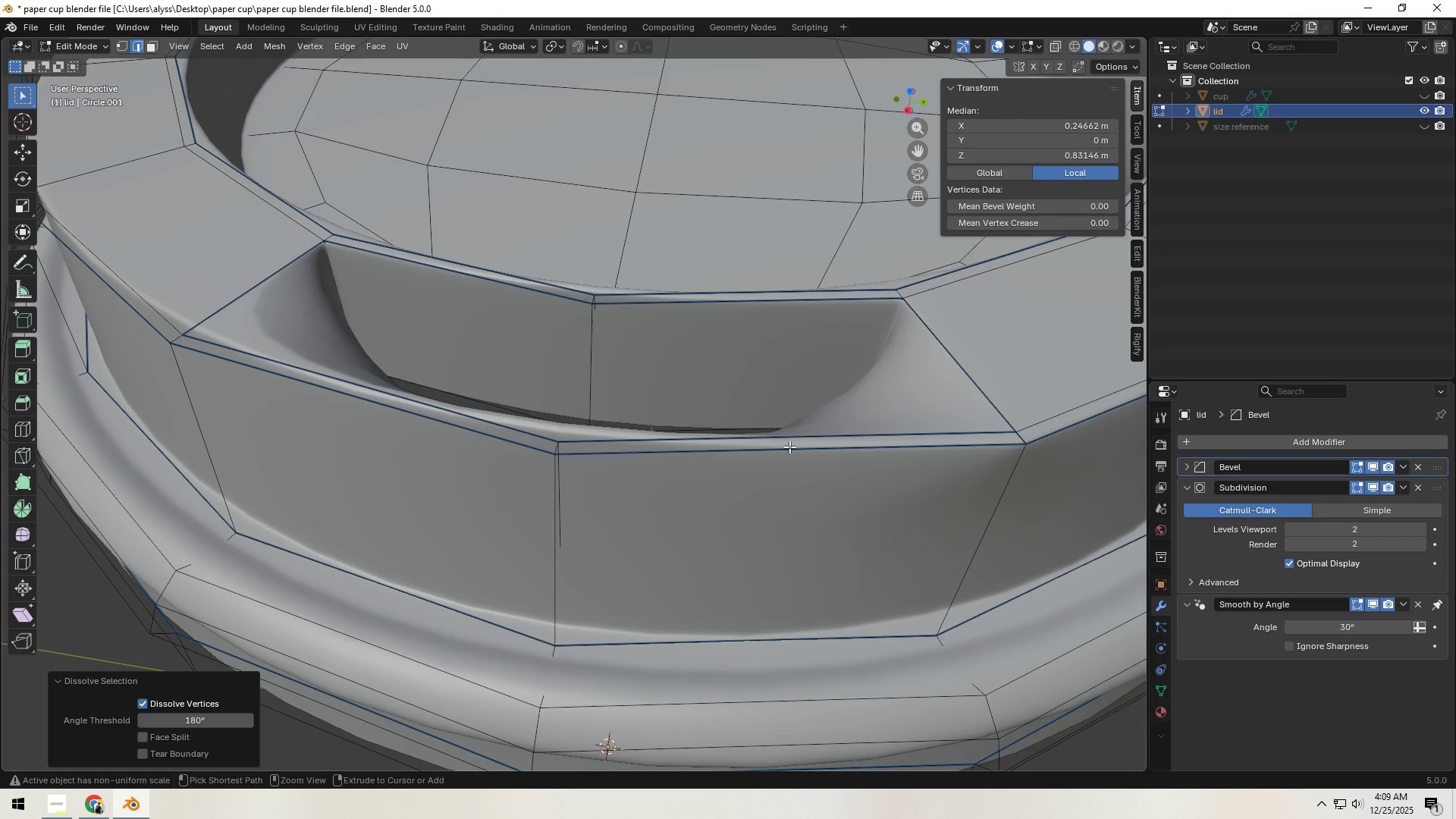 
key(Control+X)
 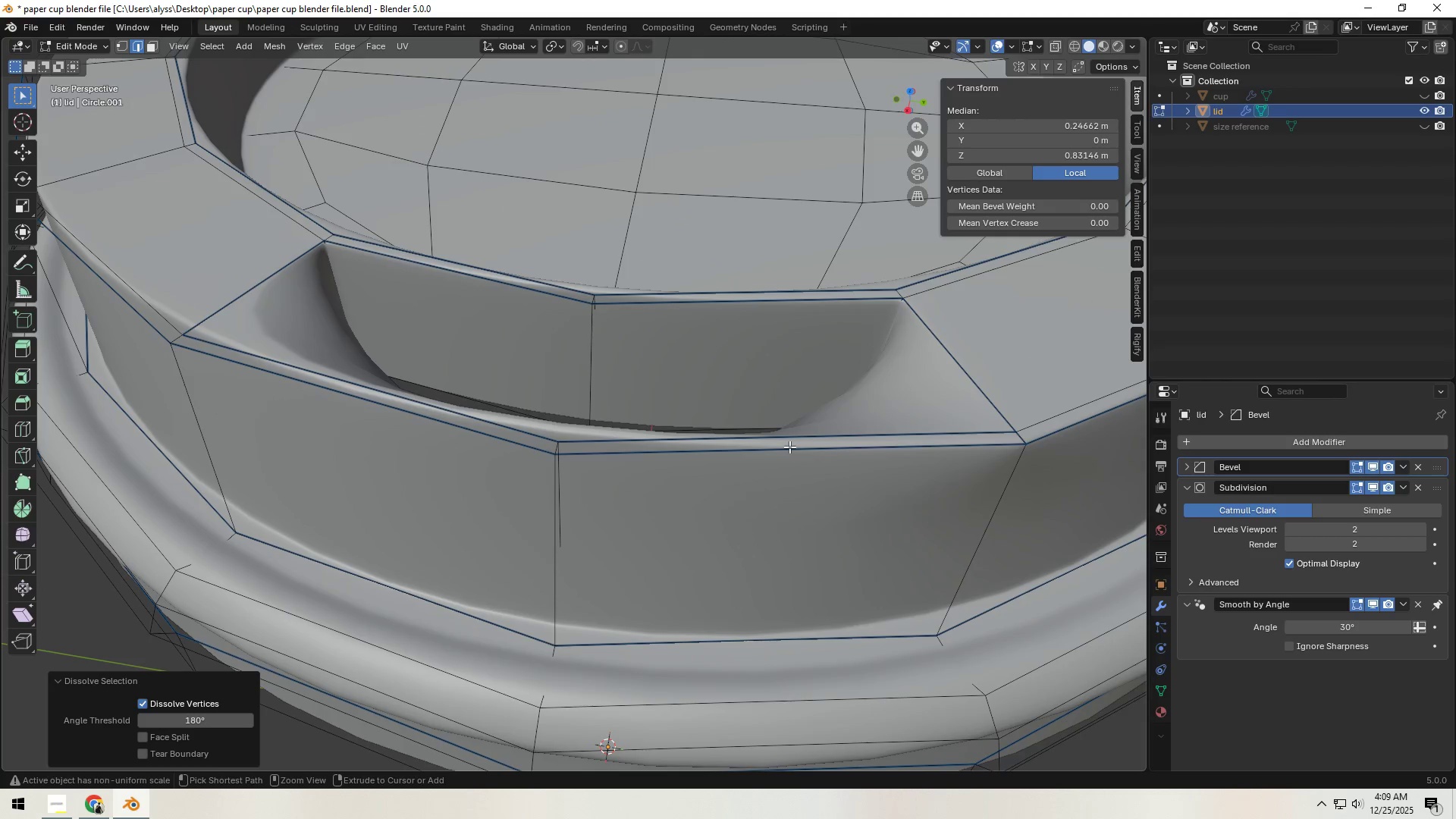 
key(Control+X)
 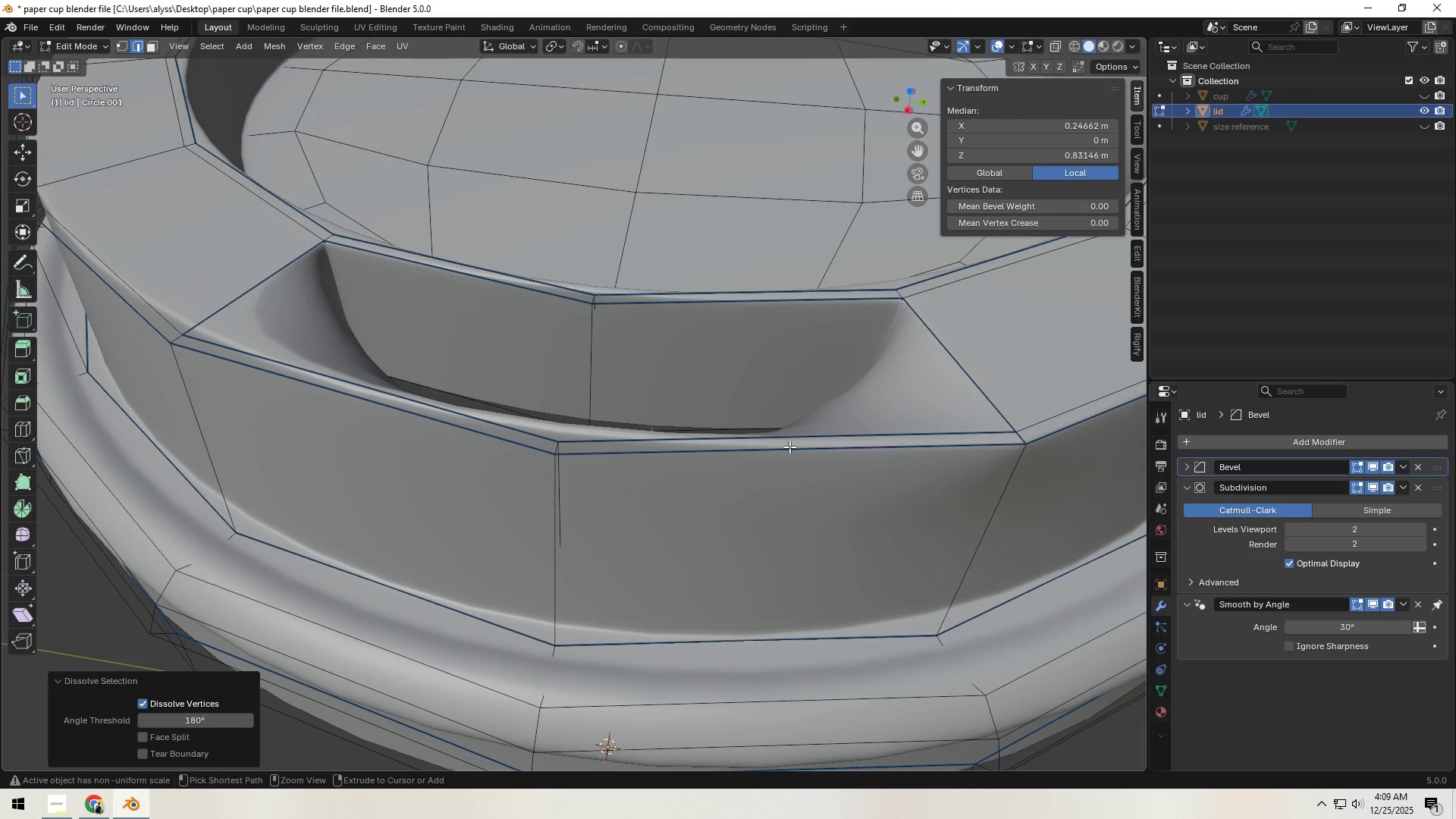 
key(Control+X)
 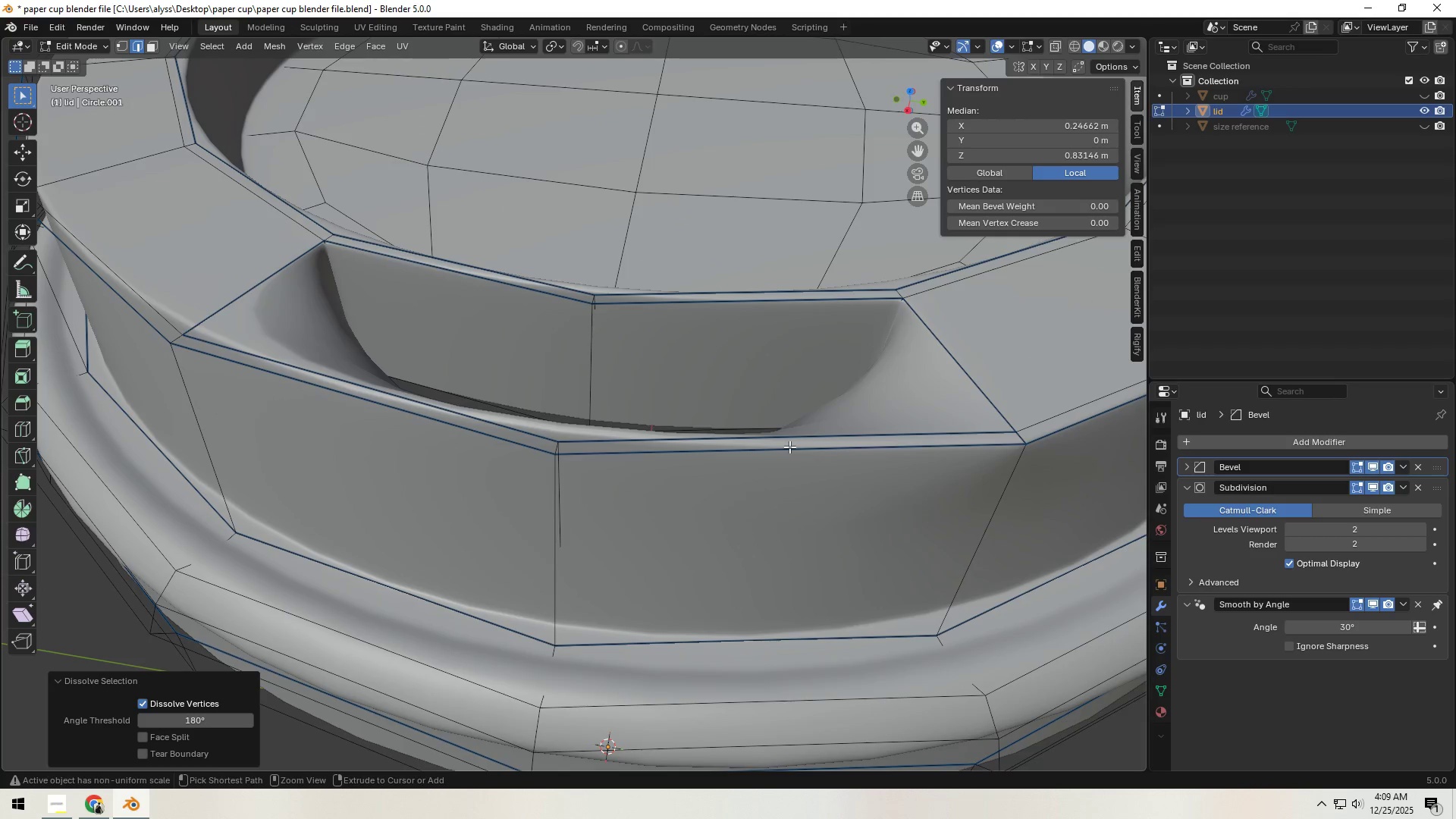 
key(Control+X)
 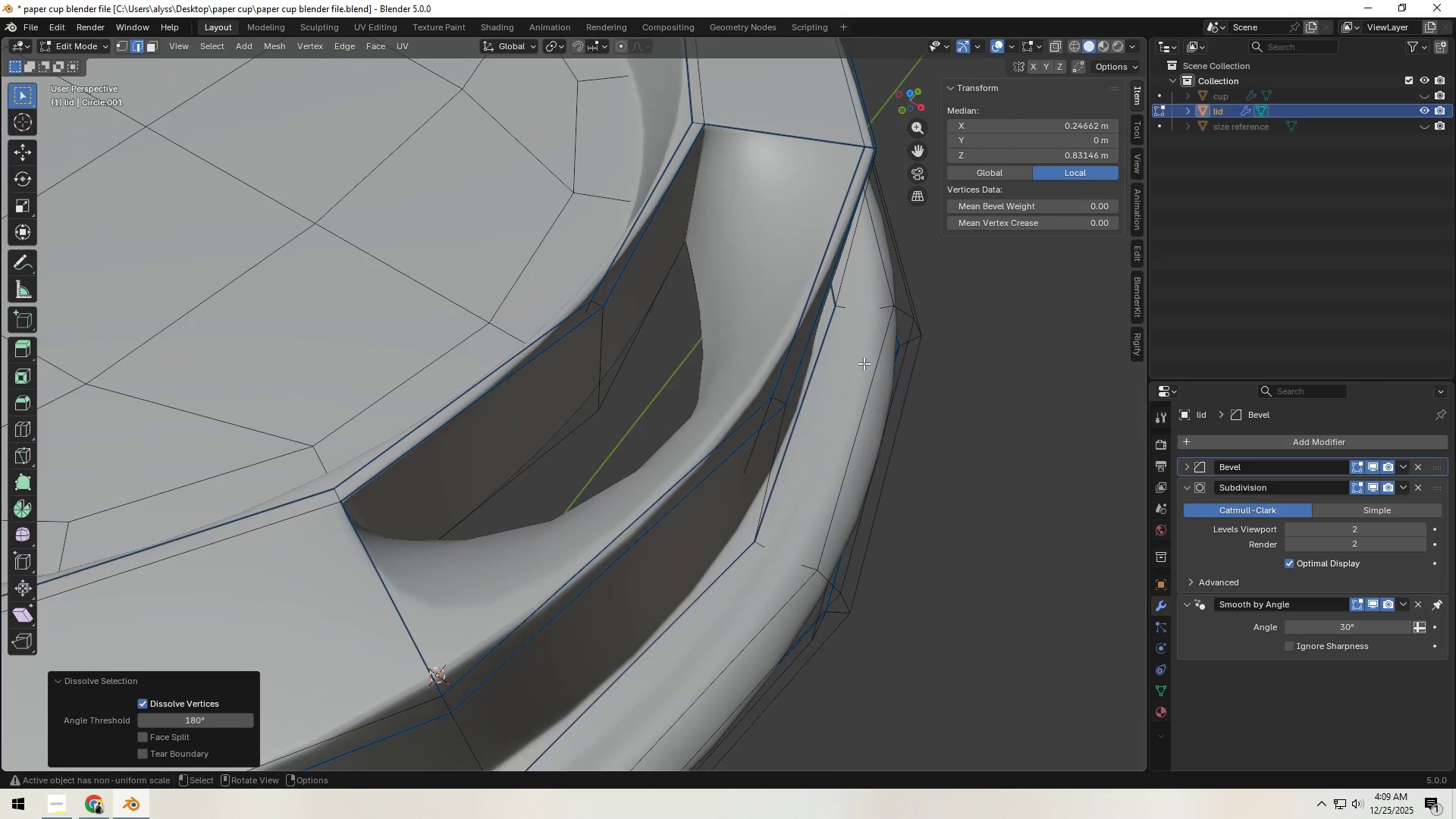 
left_click([833, 180])
 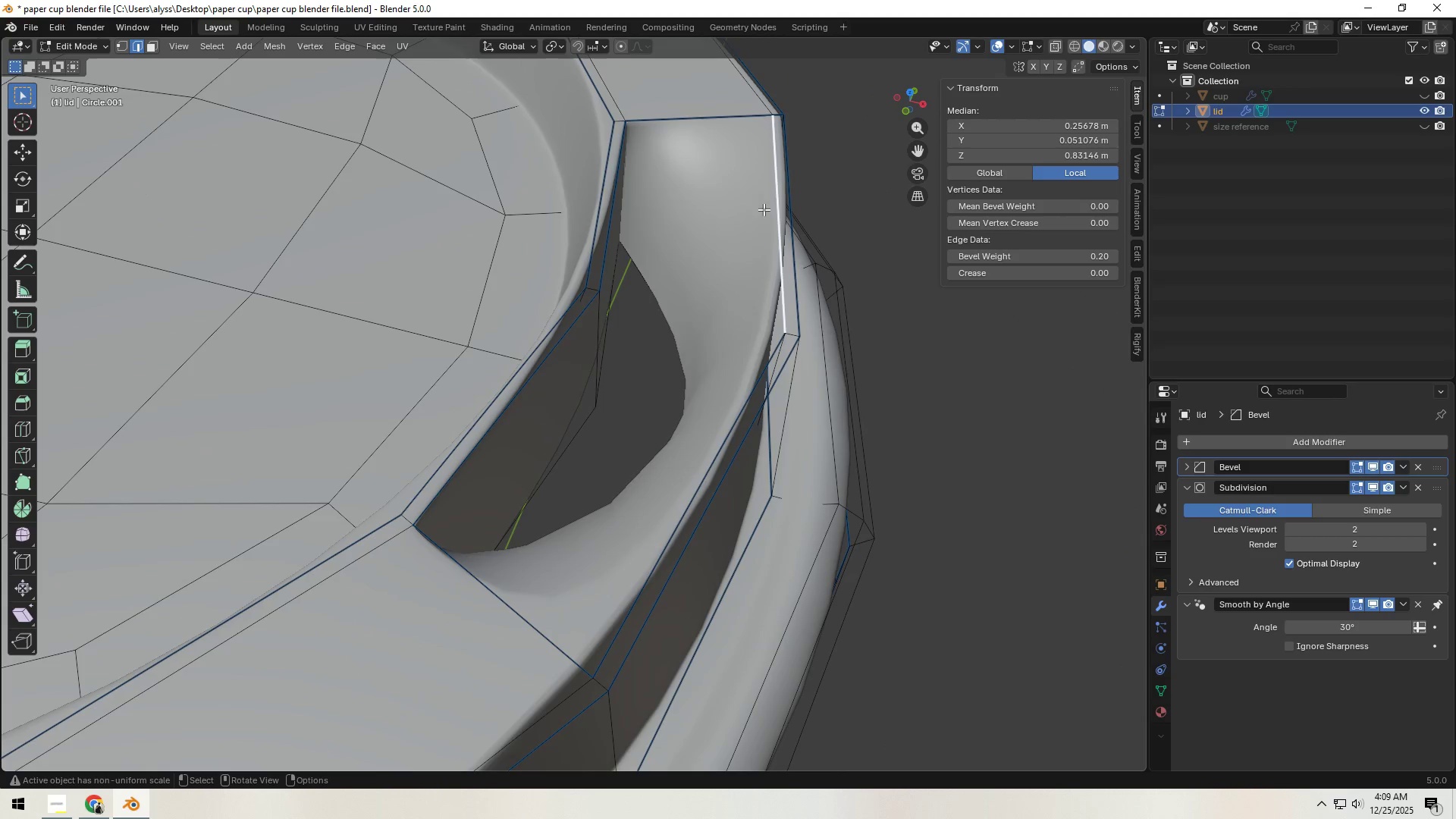 
left_click([736, 204])
 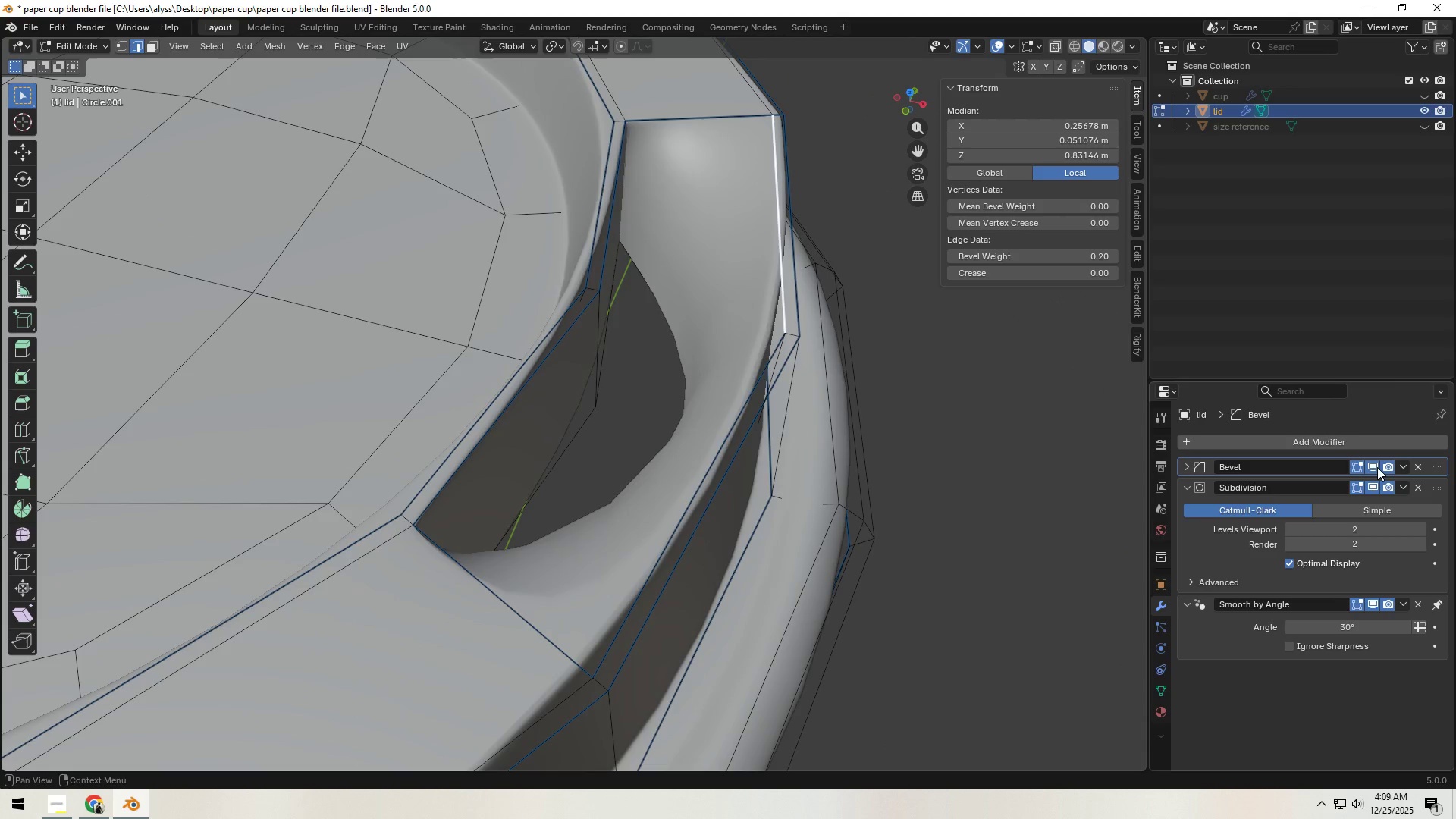 
double_click([1375, 484])
 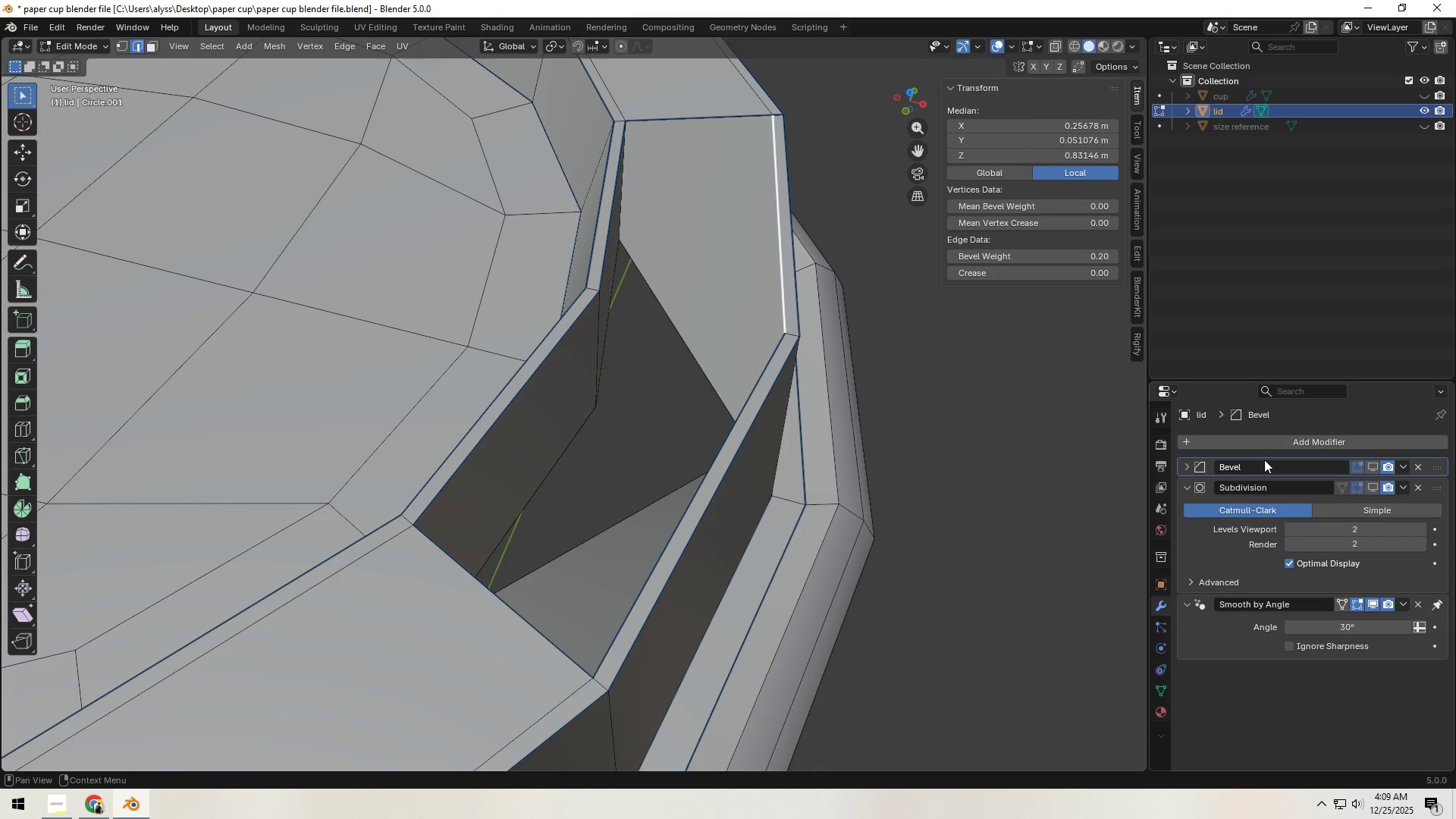 
left_click([982, 448])
 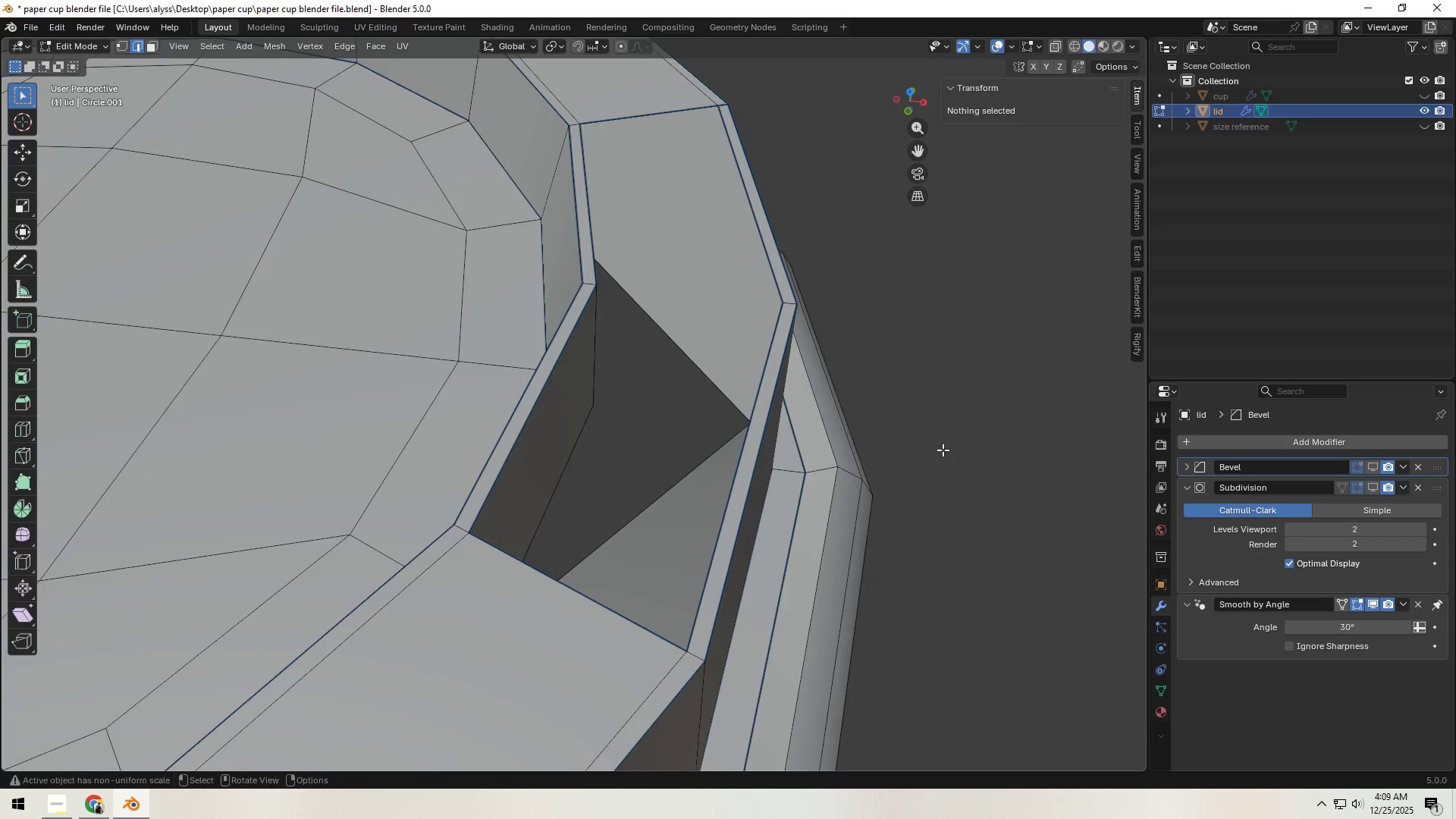 
hold_key(key=ControlLeft, duration=1.5)
 